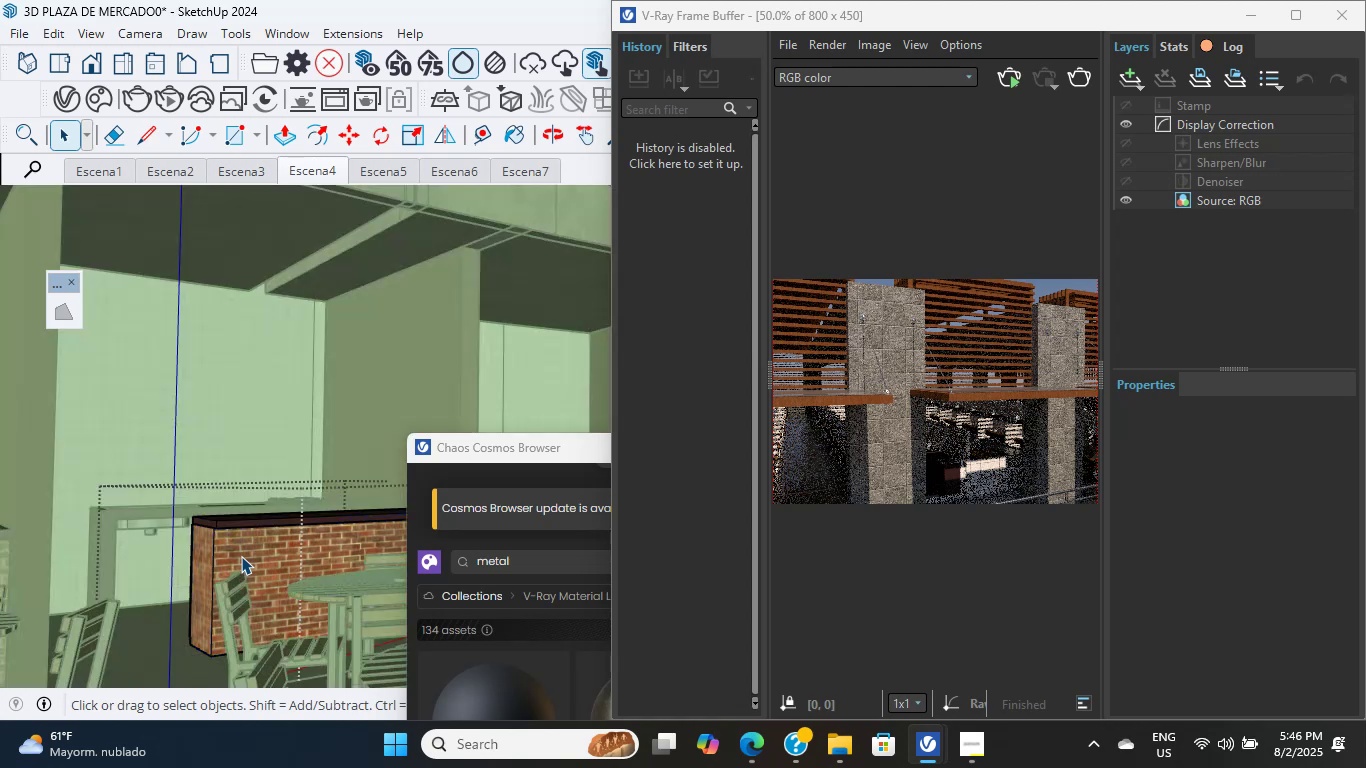 
scroll: coordinate [241, 556], scroll_direction: up, amount: 4.0
 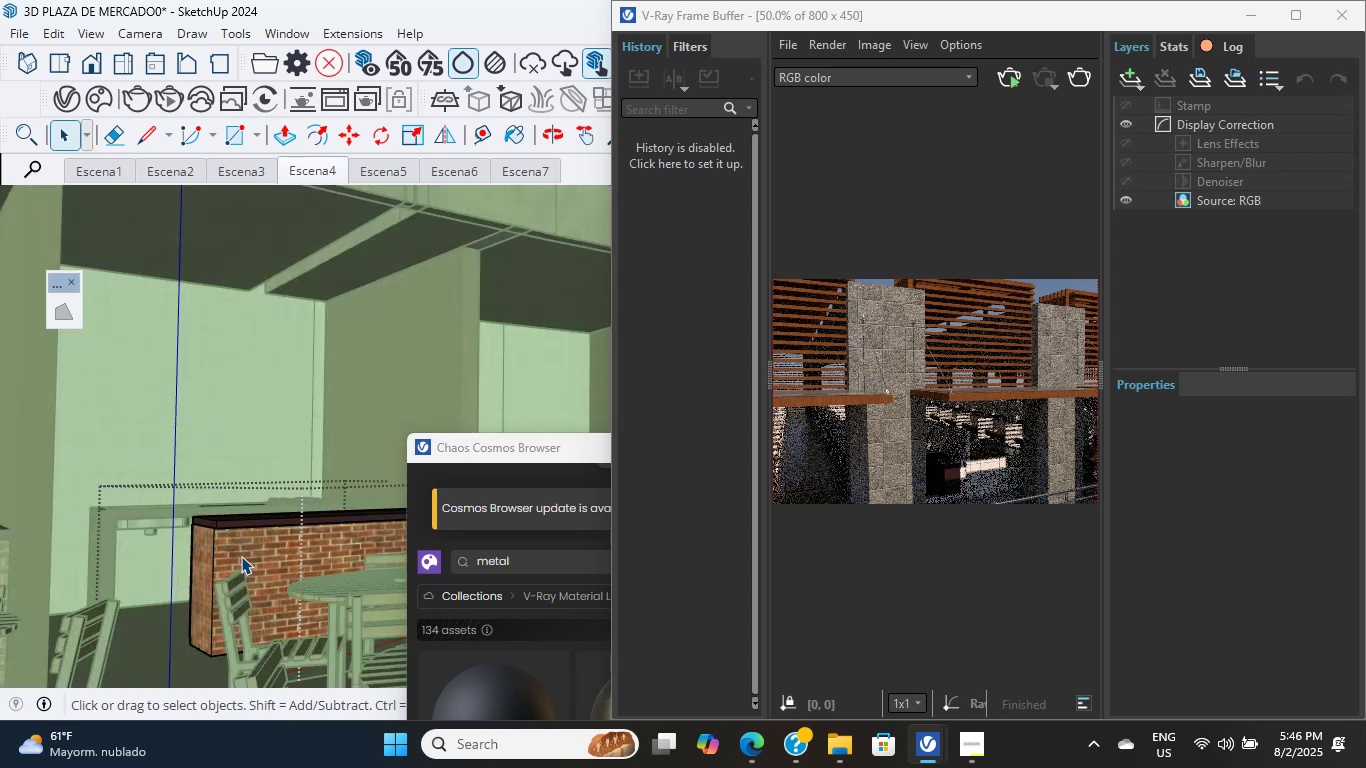 
hold_key(key=ShiftLeft, duration=0.35)
 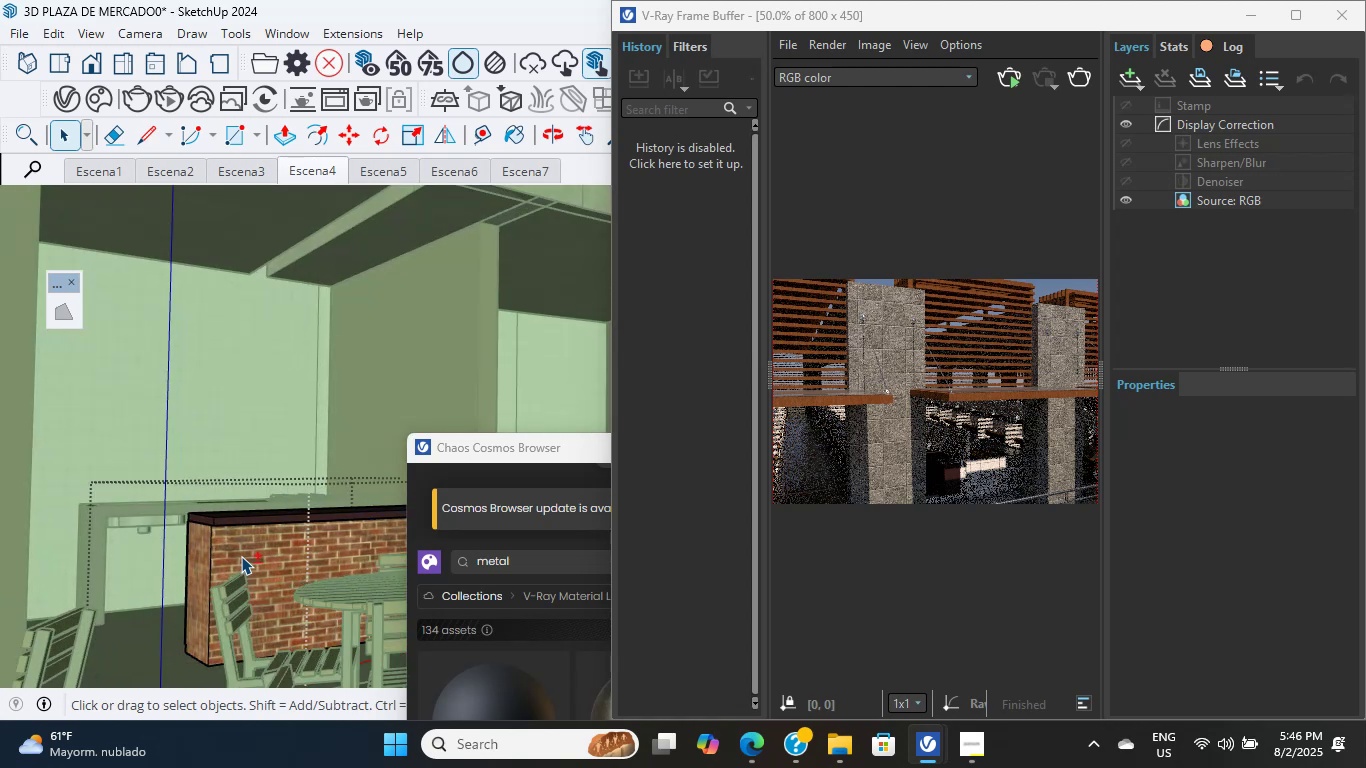 
scroll: coordinate [241, 554], scroll_direction: up, amount: 6.0
 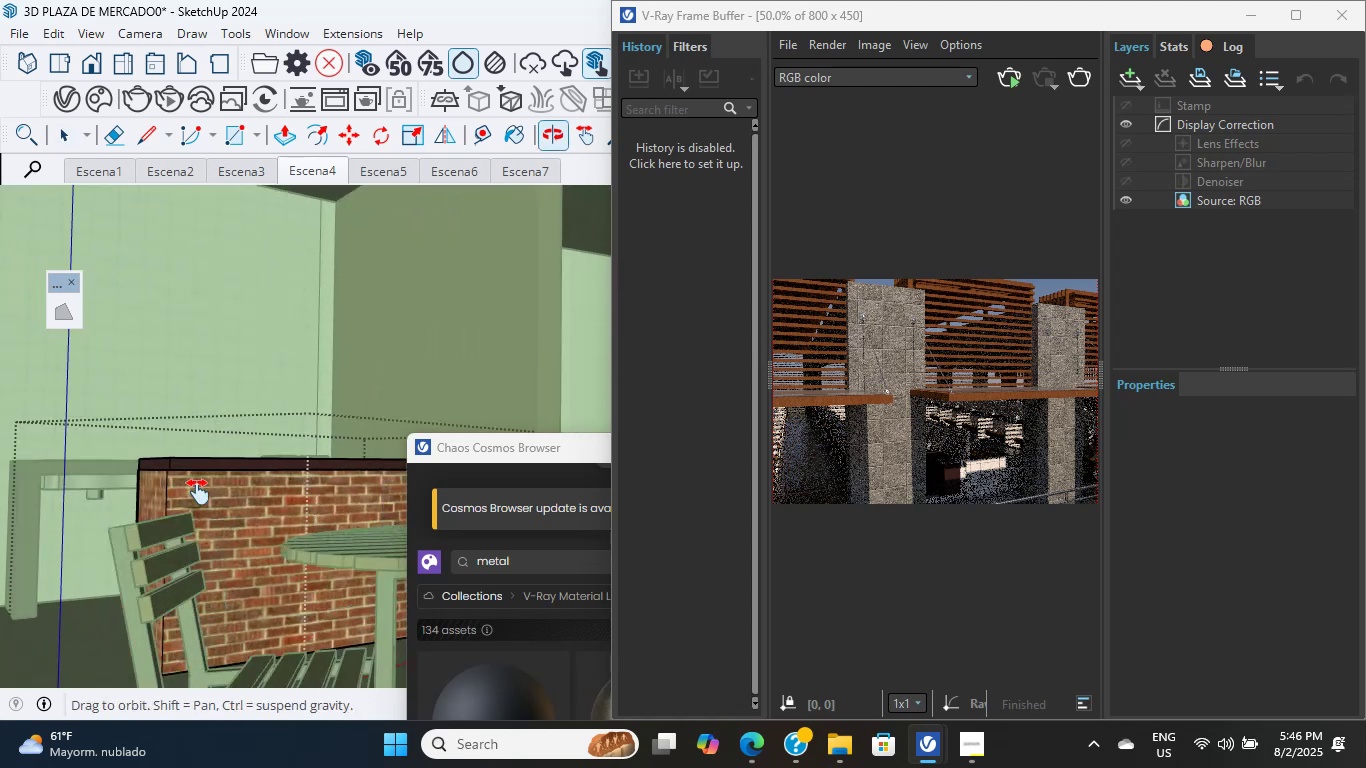 
hold_key(key=ShiftLeft, duration=2.49)
scroll: coordinate [211, 499], scroll_direction: up, amount: 3.0
 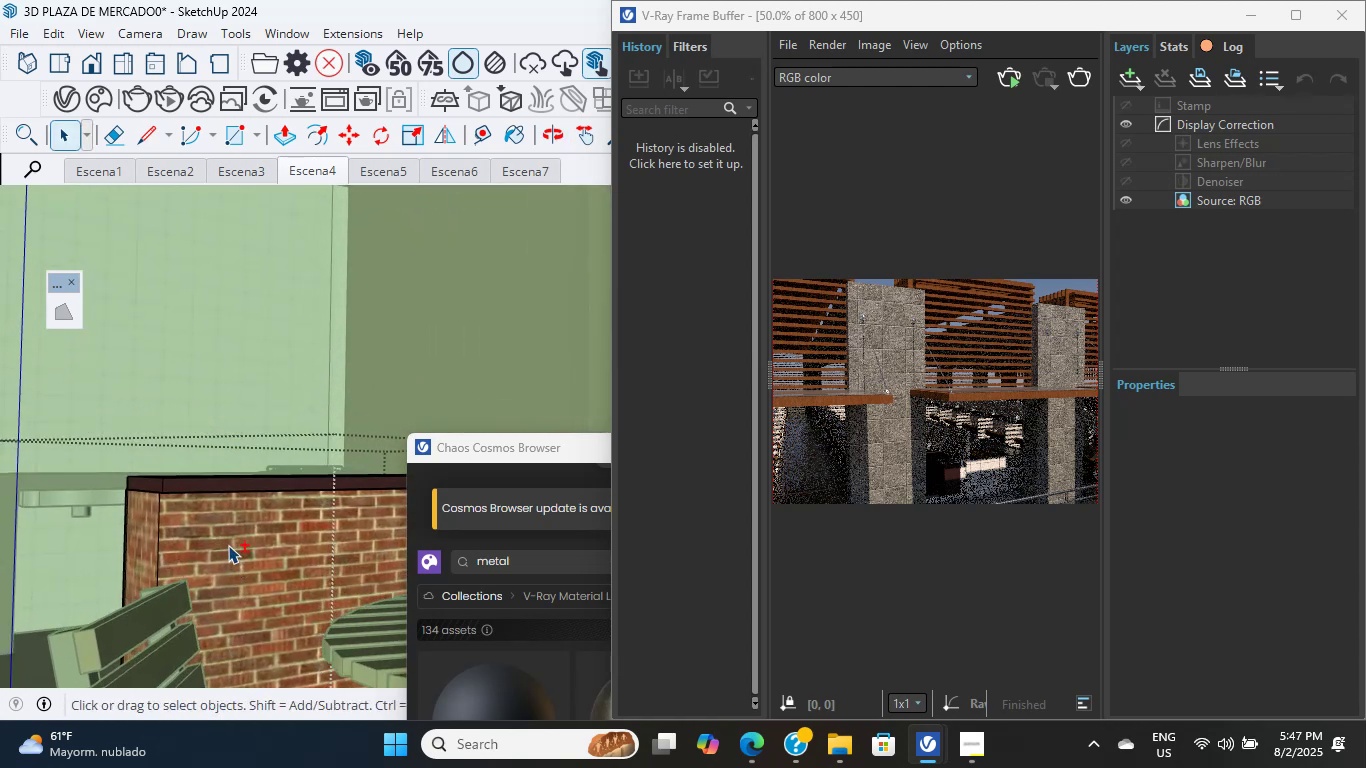 
double_click([228, 545])
 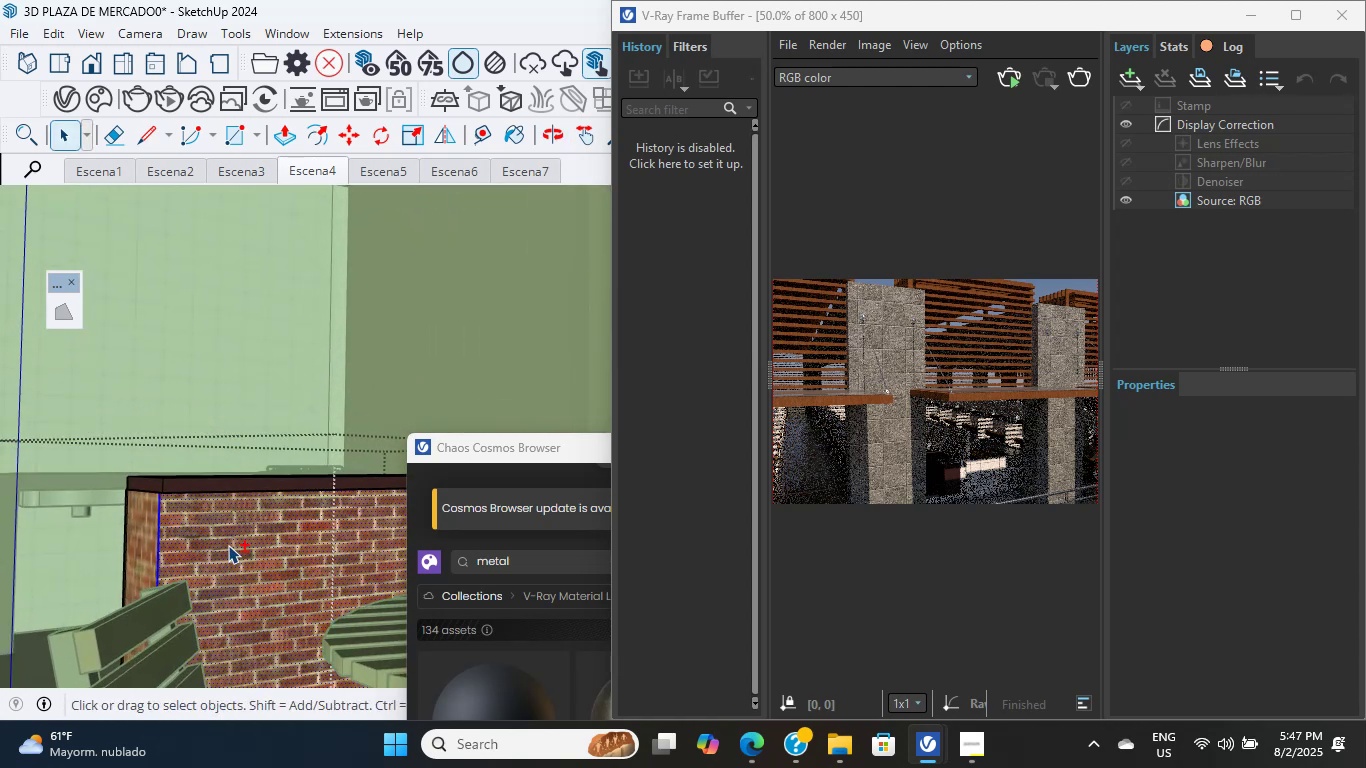 
triple_click([228, 545])
 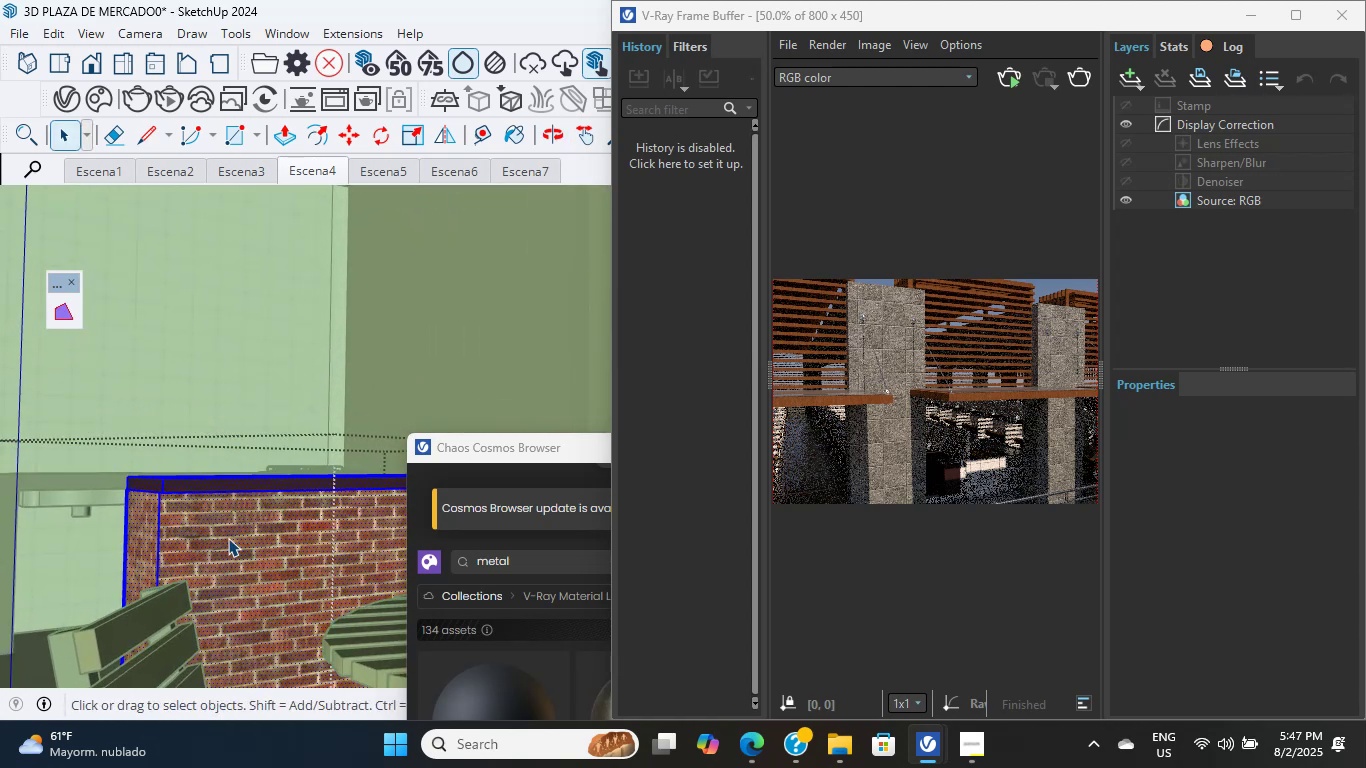 
wait(8.22)
 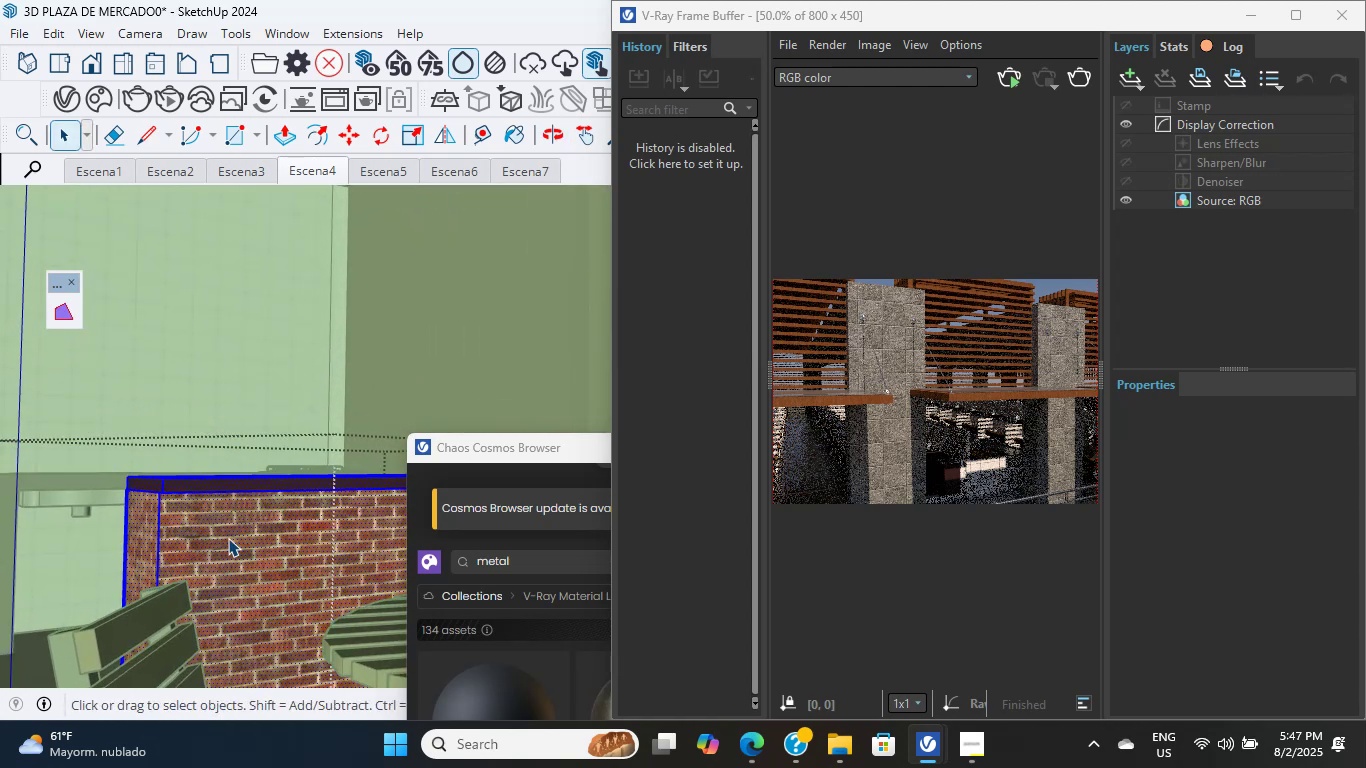 
scroll: coordinate [262, 533], scroll_direction: up, amount: 5.0
 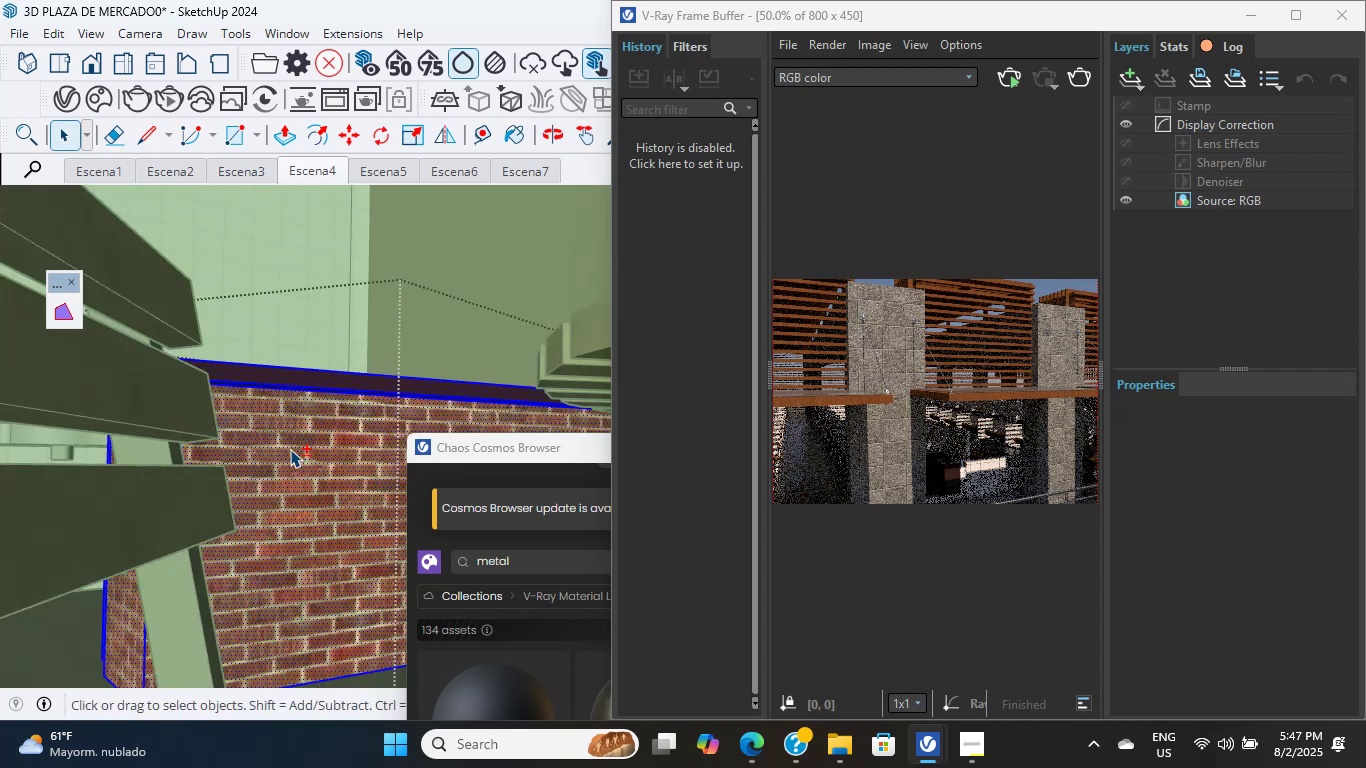 
hold_key(key=ShiftLeft, duration=1.7)
scroll: coordinate [285, 452], scroll_direction: up, amount: 2.0
 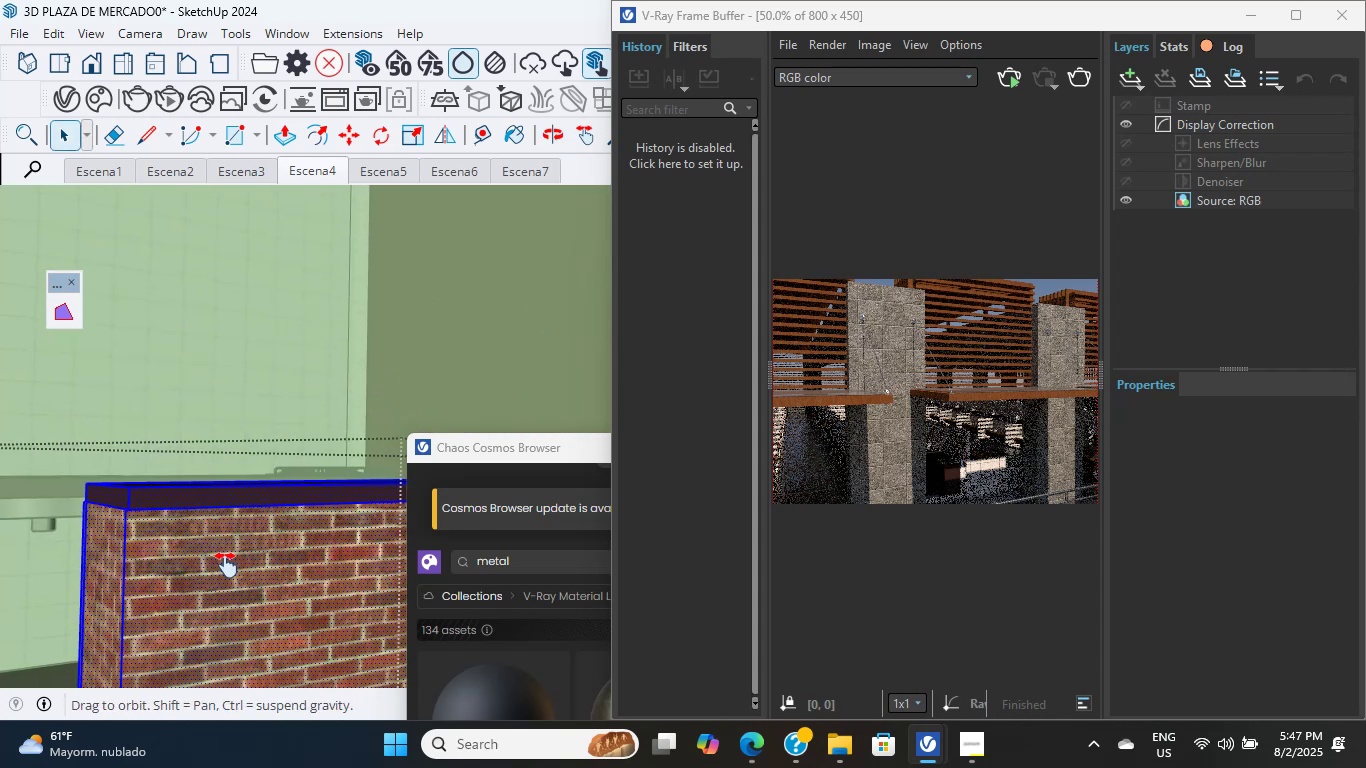 
hold_key(key=ShiftLeft, duration=0.47)
 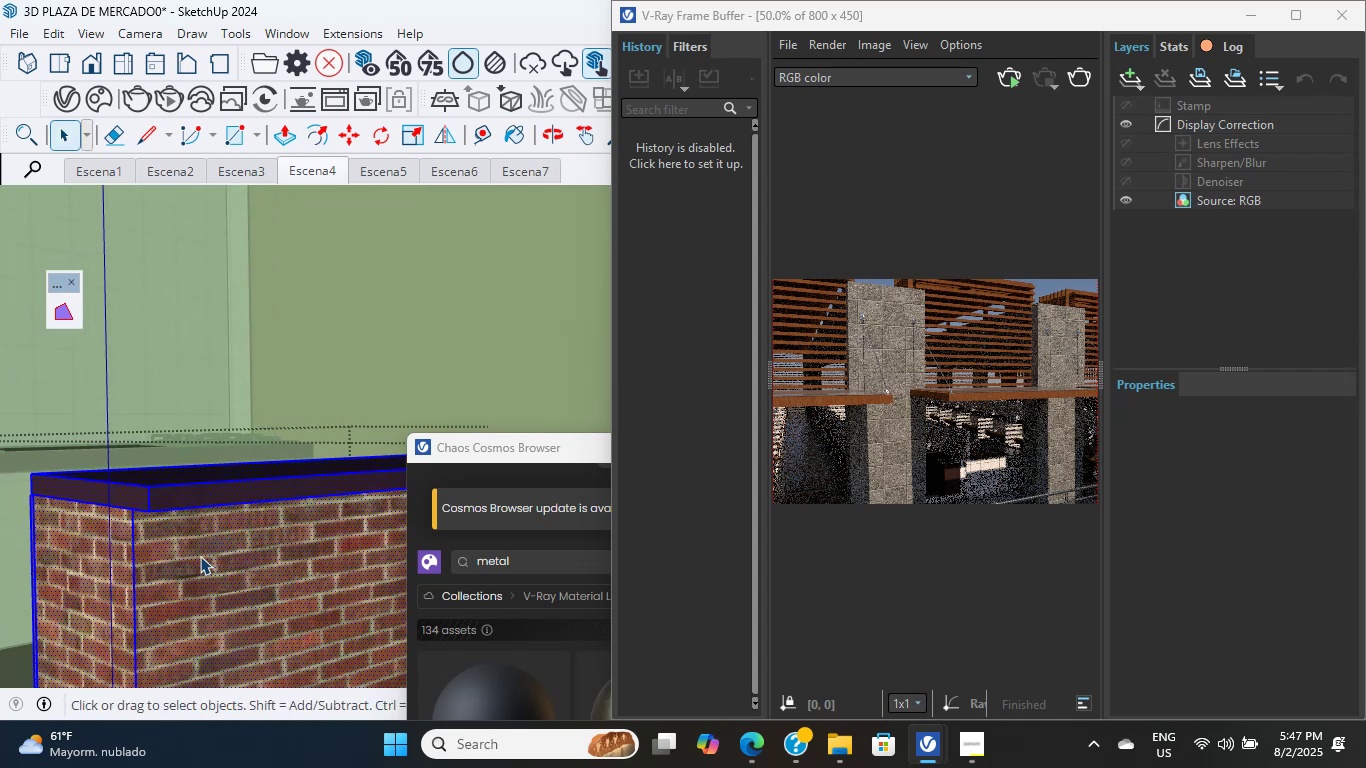 
double_click([200, 556])
 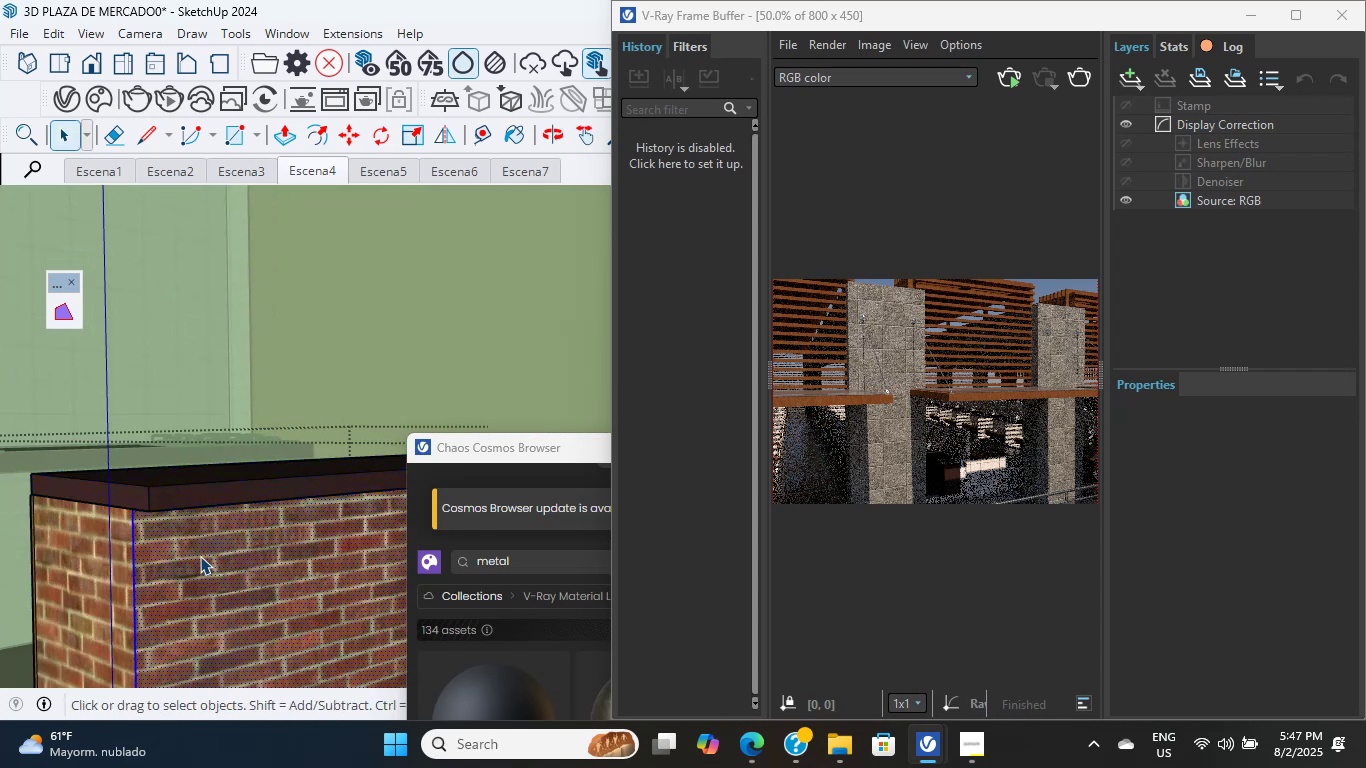 
scroll: coordinate [134, 491], scroll_direction: down, amount: 10.0
 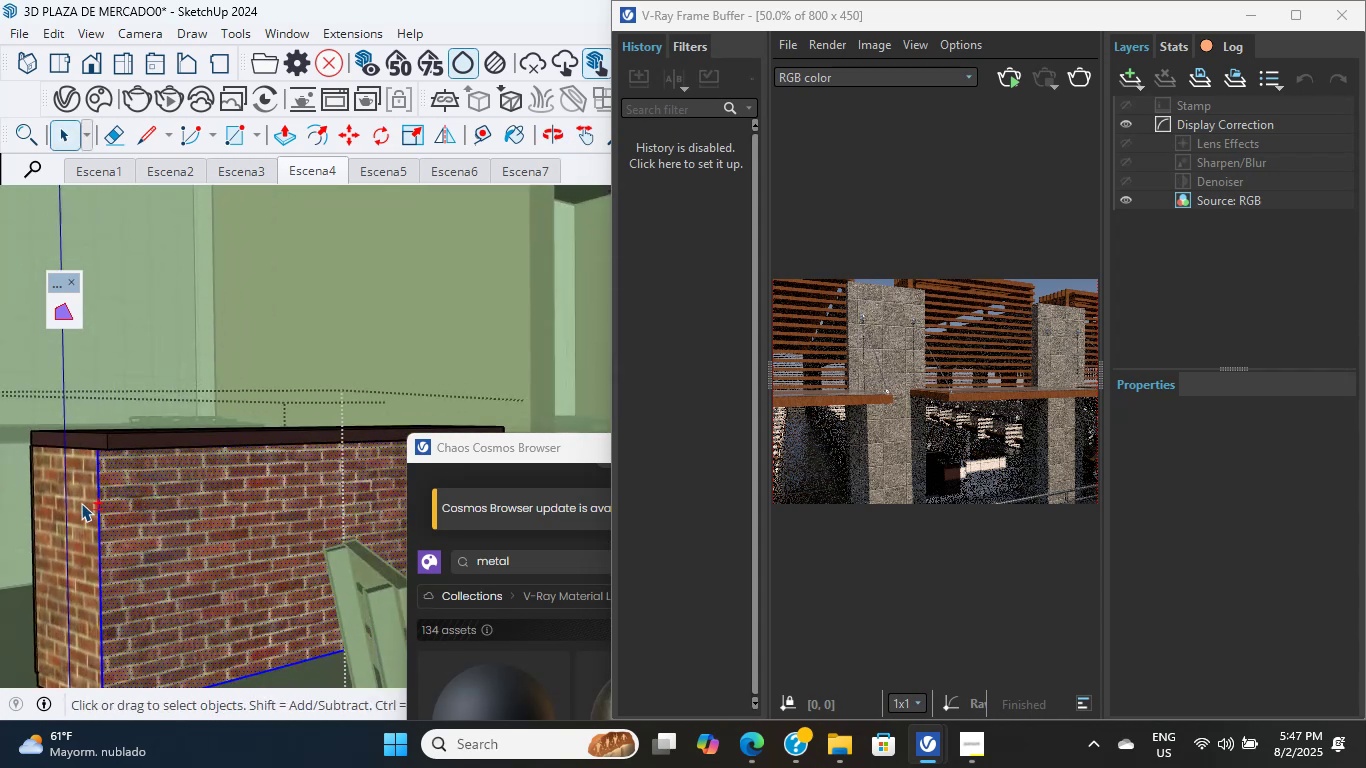 
hold_key(key=ShiftLeft, duration=2.56)
double_click([81, 503])
 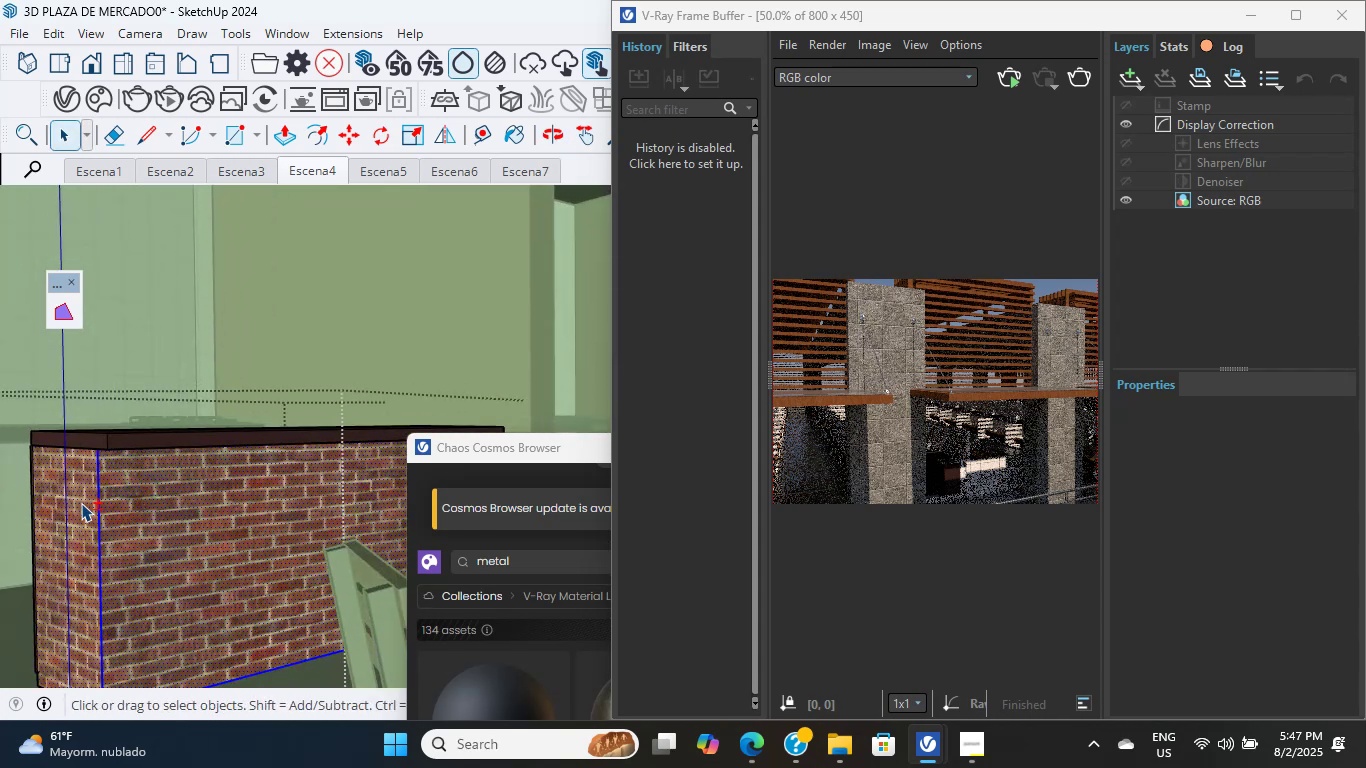 
triple_click([81, 503])
 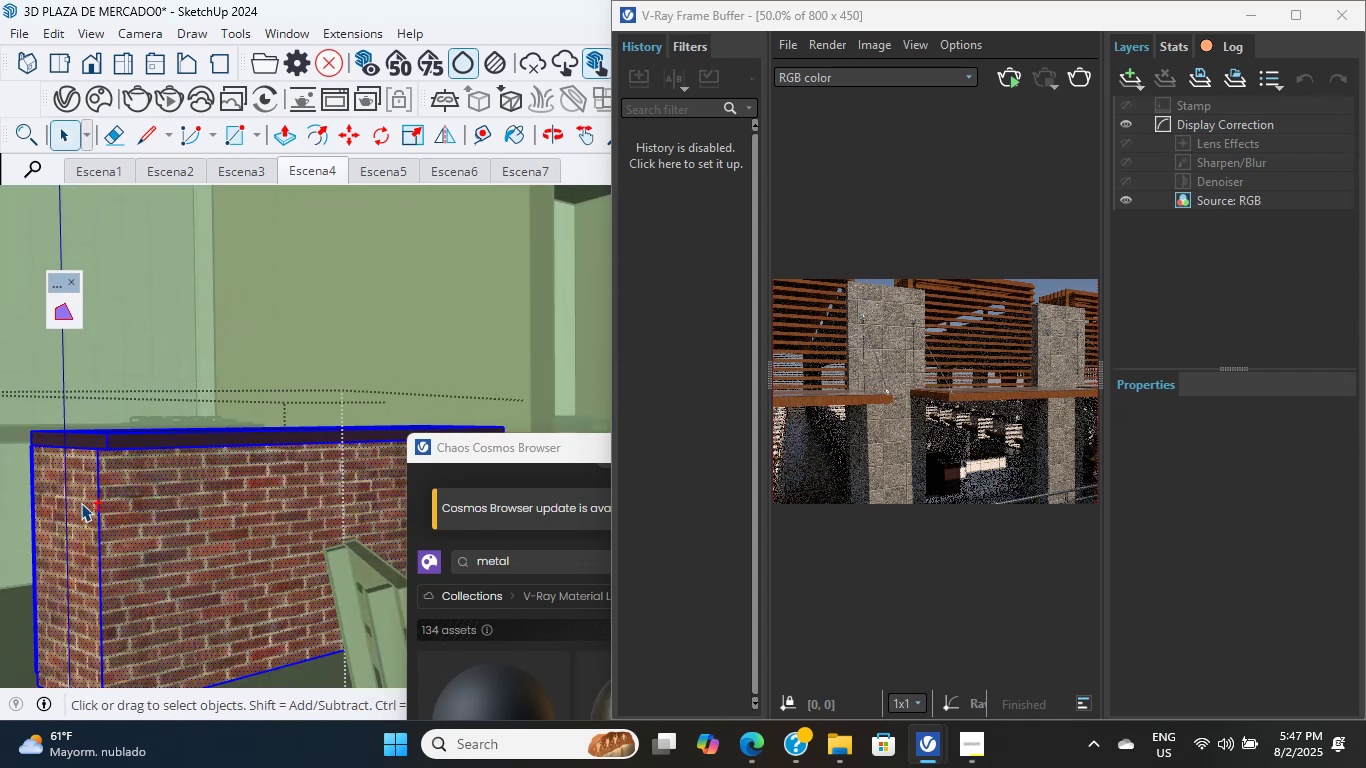 
scroll: coordinate [201, 442], scroll_direction: down, amount: 10.0
 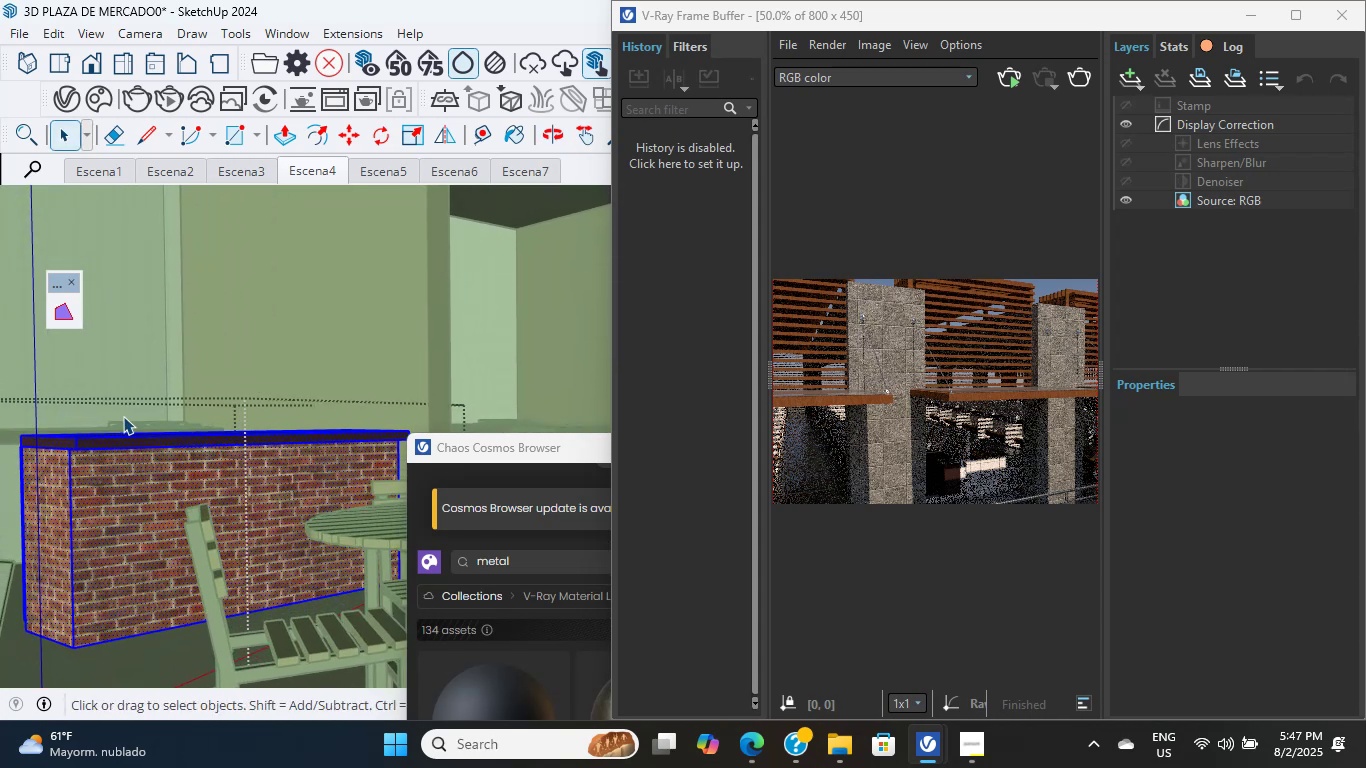 
hold_key(key=ShiftLeft, duration=0.31)
scroll: coordinate [223, 453], scroll_direction: up, amount: 4.0
 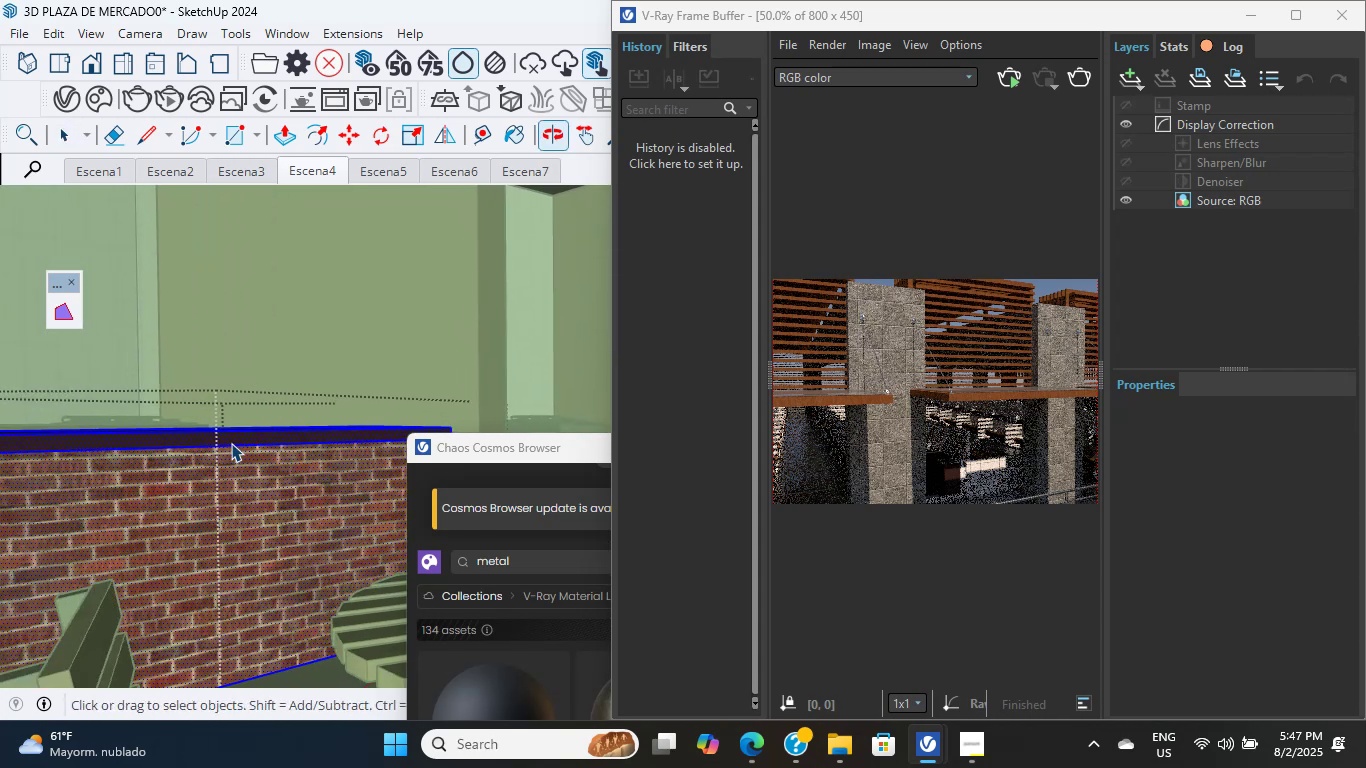 
hold_key(key=ShiftLeft, duration=0.4)
 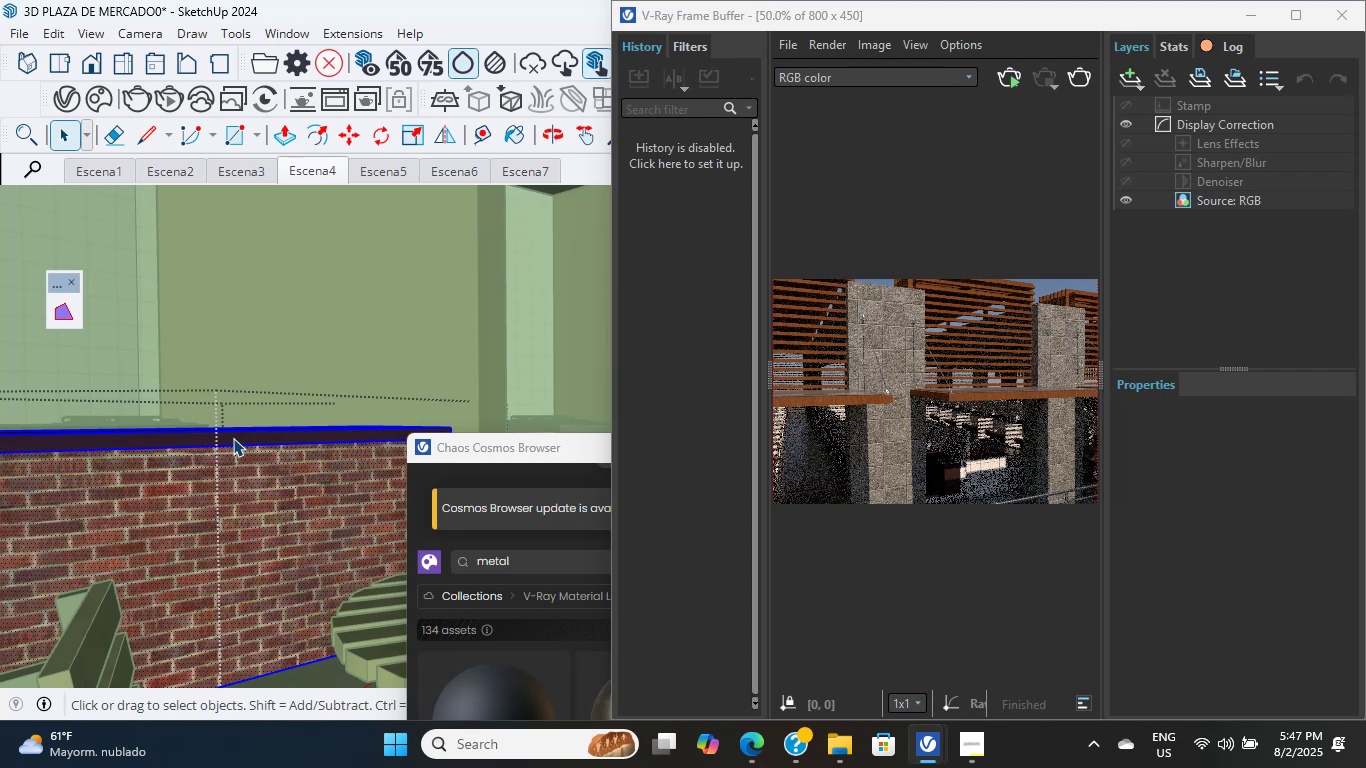 
scroll: coordinate [326, 517], scroll_direction: up, amount: 1.0
 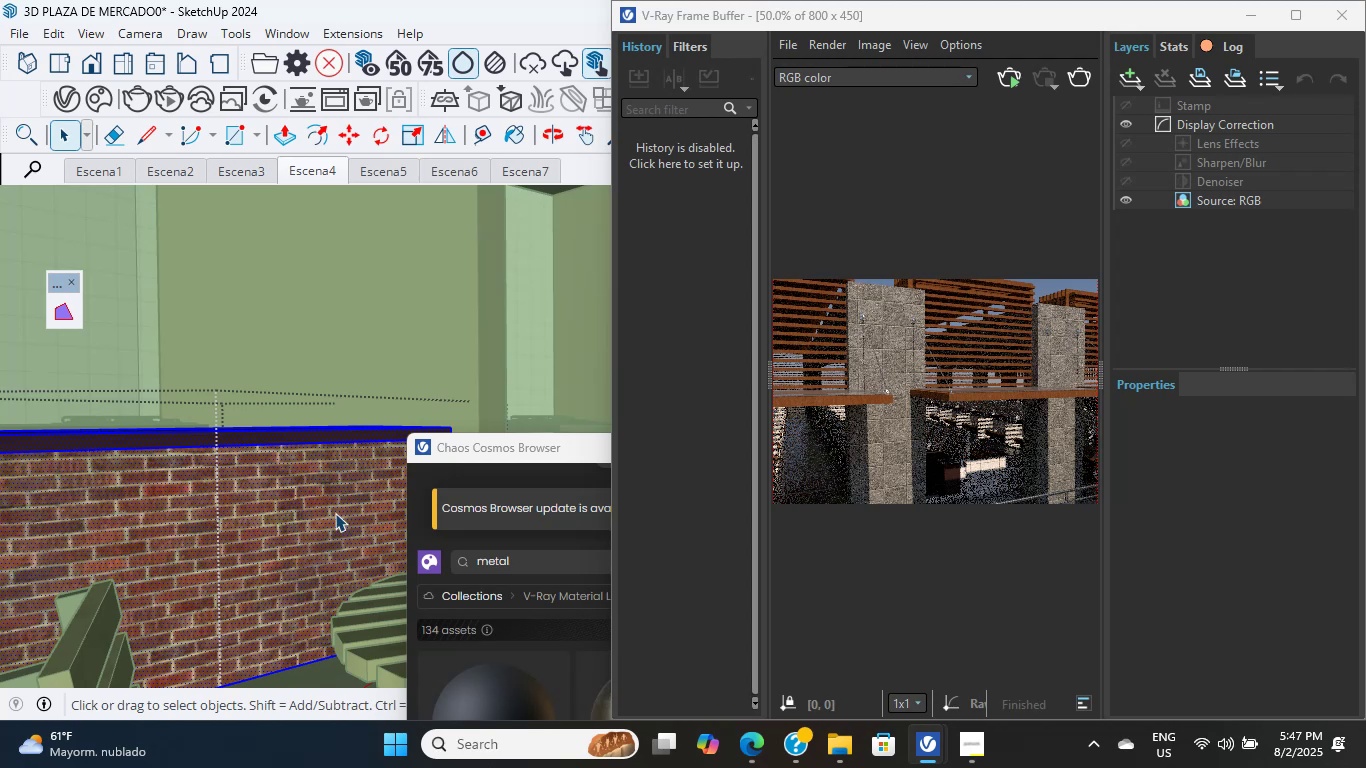 
hold_key(key=ShiftLeft, duration=0.36)
 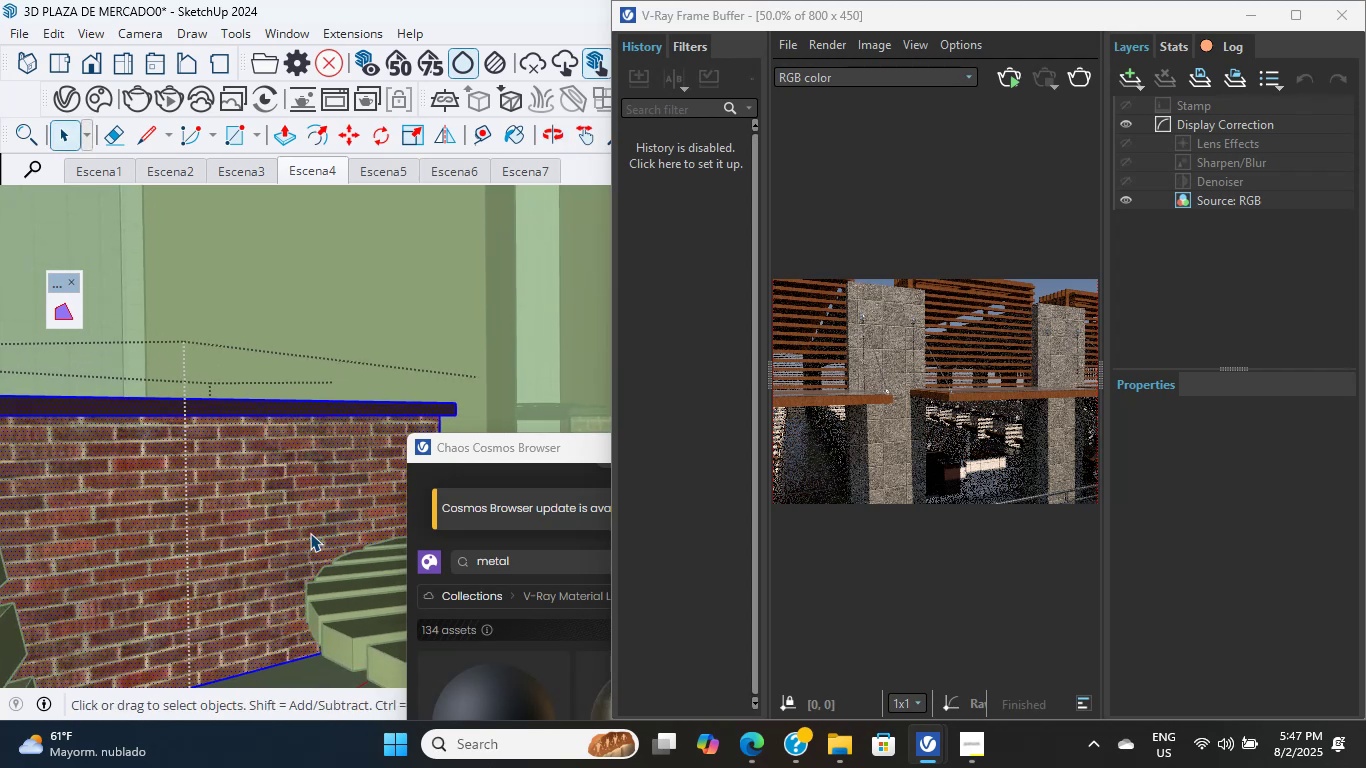 
hold_key(key=ShiftLeft, duration=1.04)
scroll: coordinate [224, 521], scroll_direction: down, amount: 6.0
 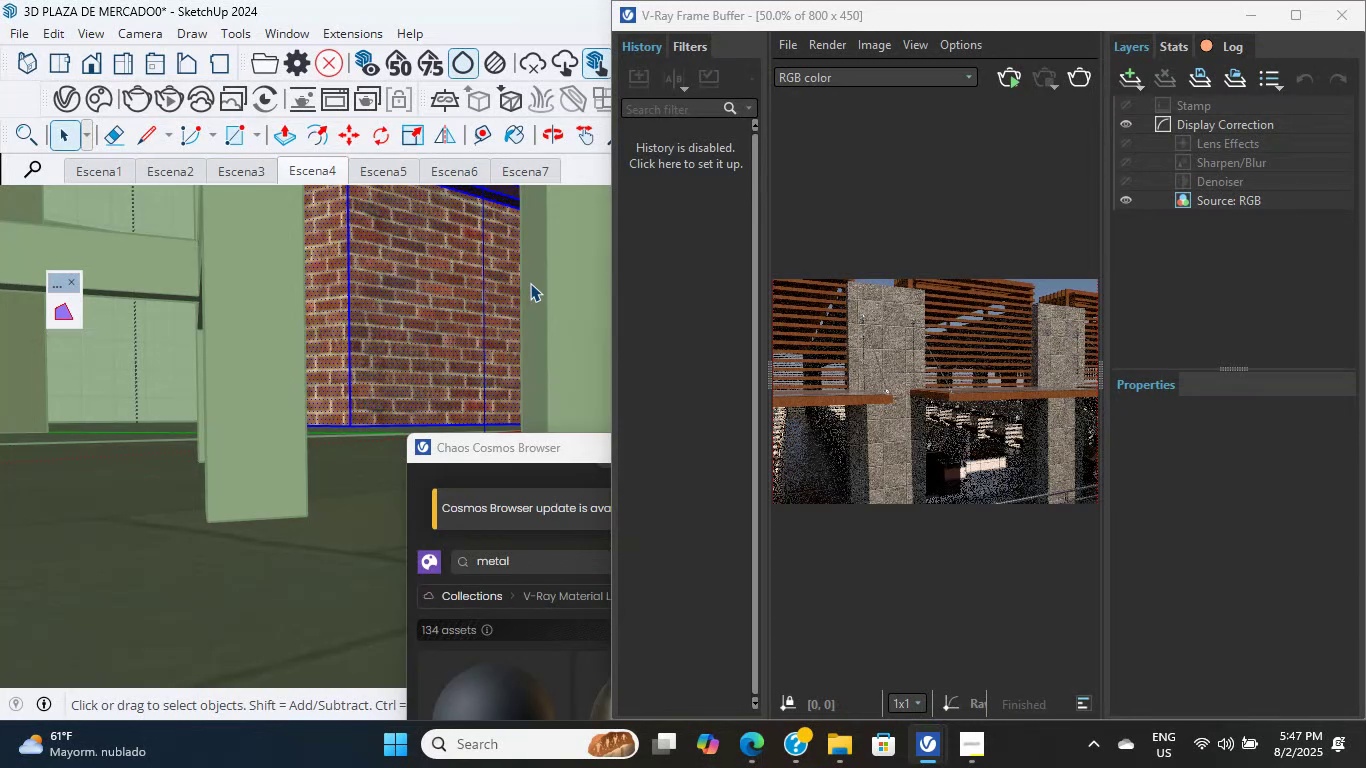 
wait(22.82)
 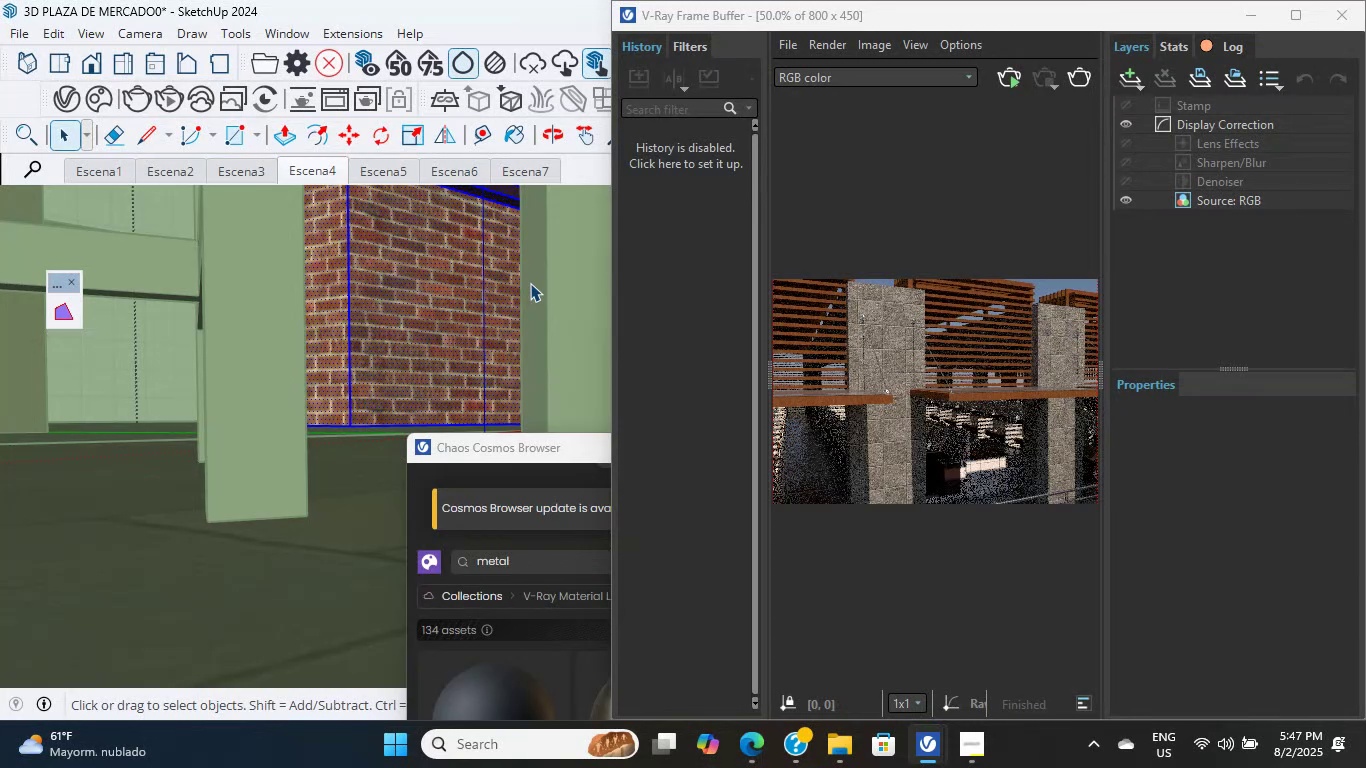 
hold_key(key=ShiftLeft, duration=0.66)
 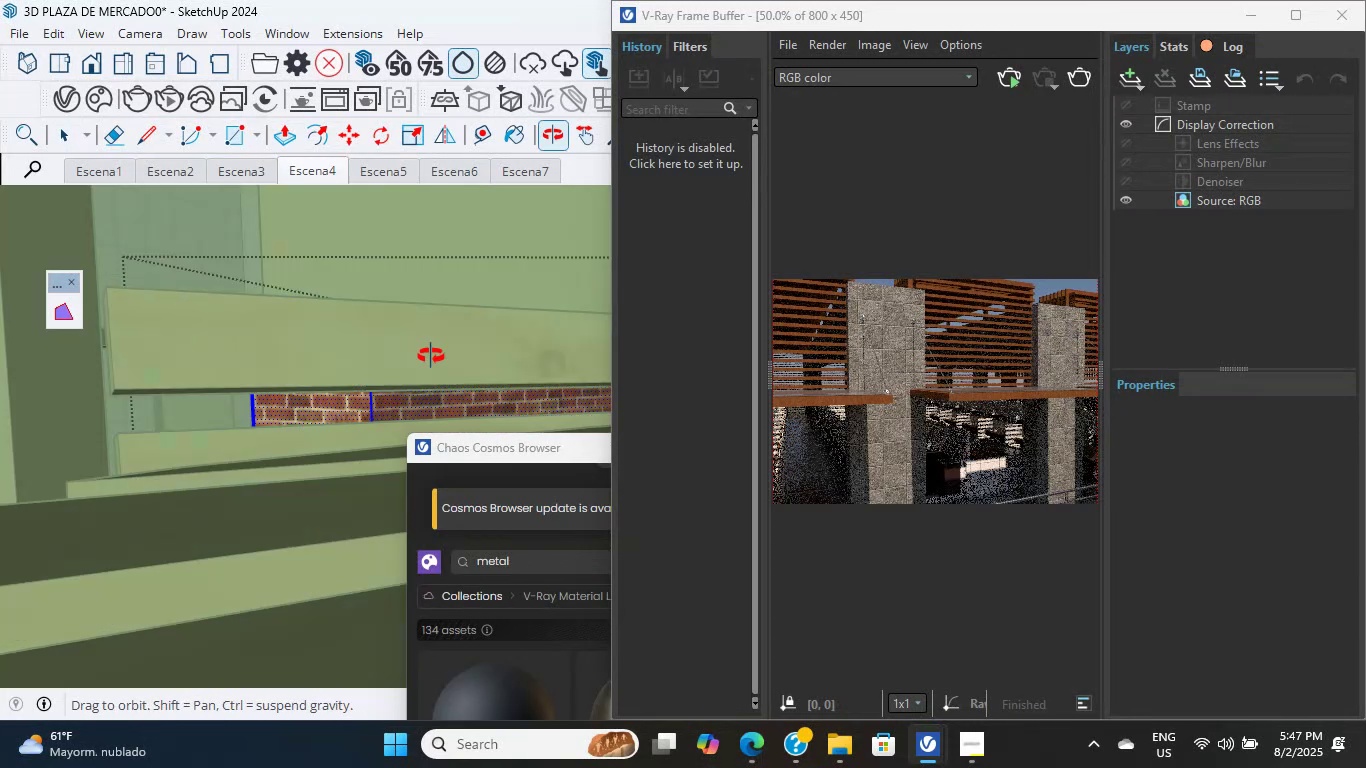 
hold_key(key=ShiftLeft, duration=1.62)
scroll: coordinate [387, 400], scroll_direction: up, amount: 4.0
 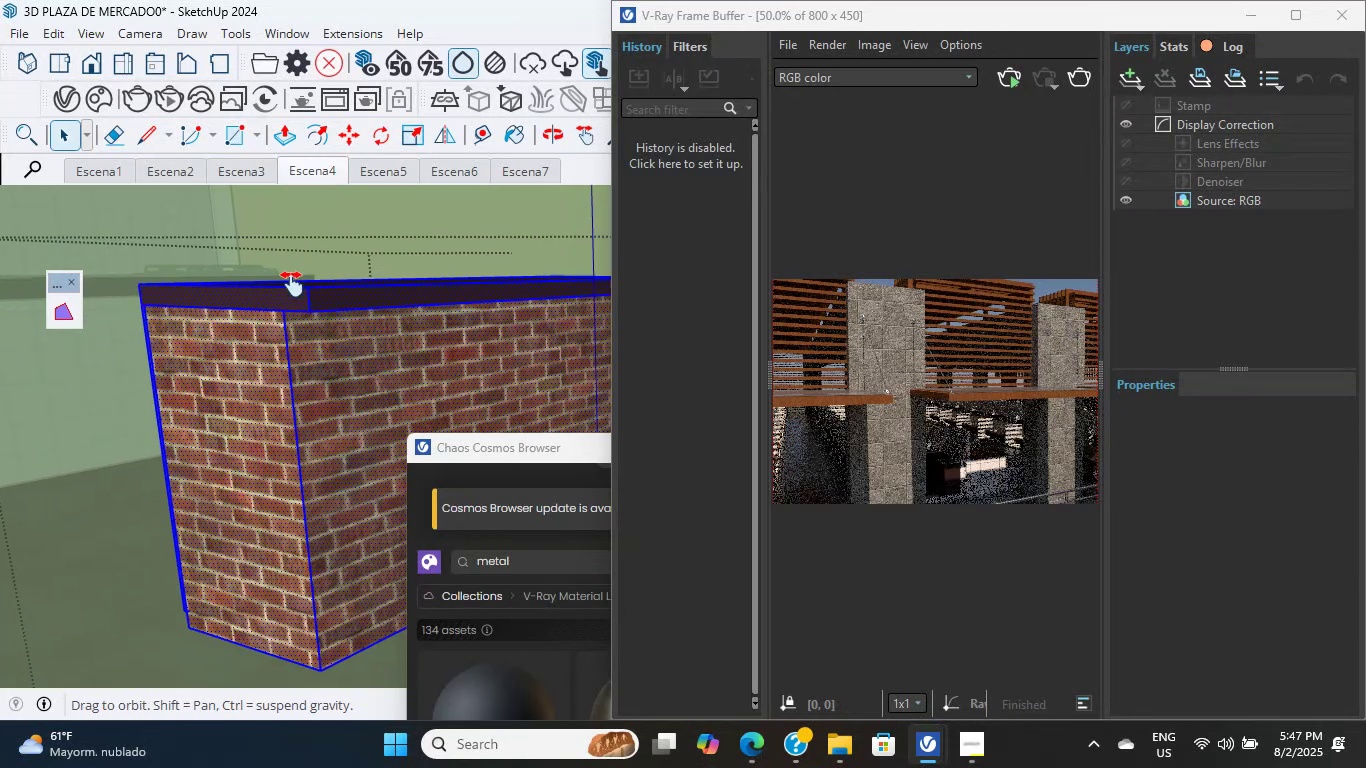 
scroll: coordinate [328, 342], scroll_direction: down, amount: 4.0
 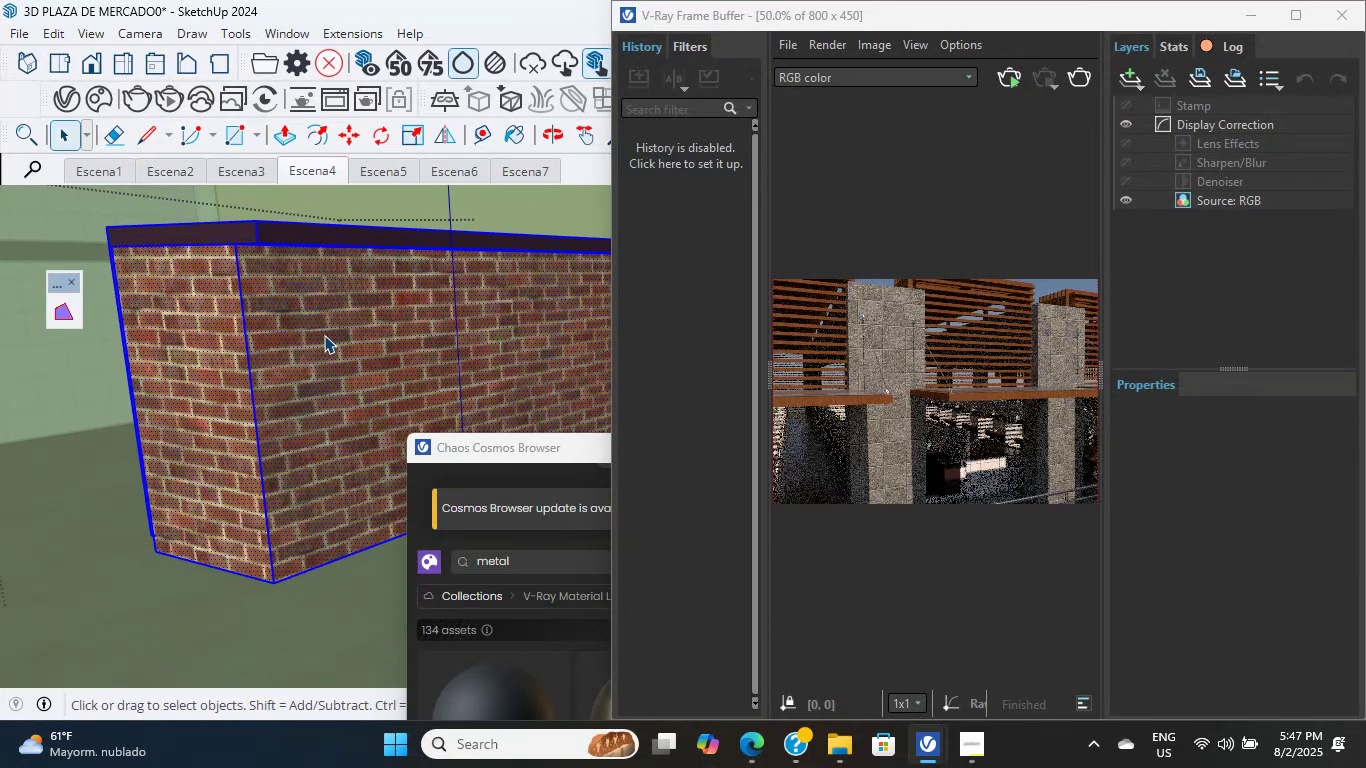 
double_click([324, 335])
 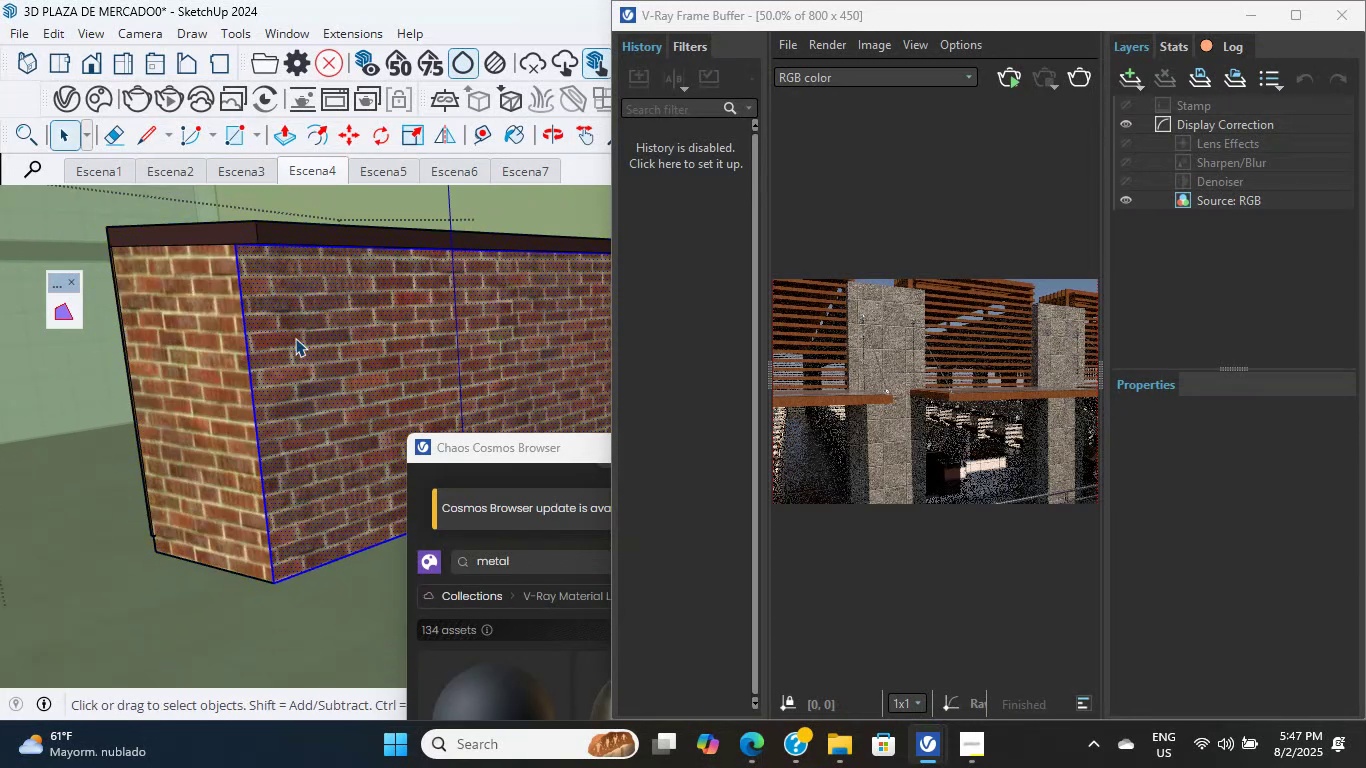 
scroll: coordinate [191, 367], scroll_direction: up, amount: 3.0
 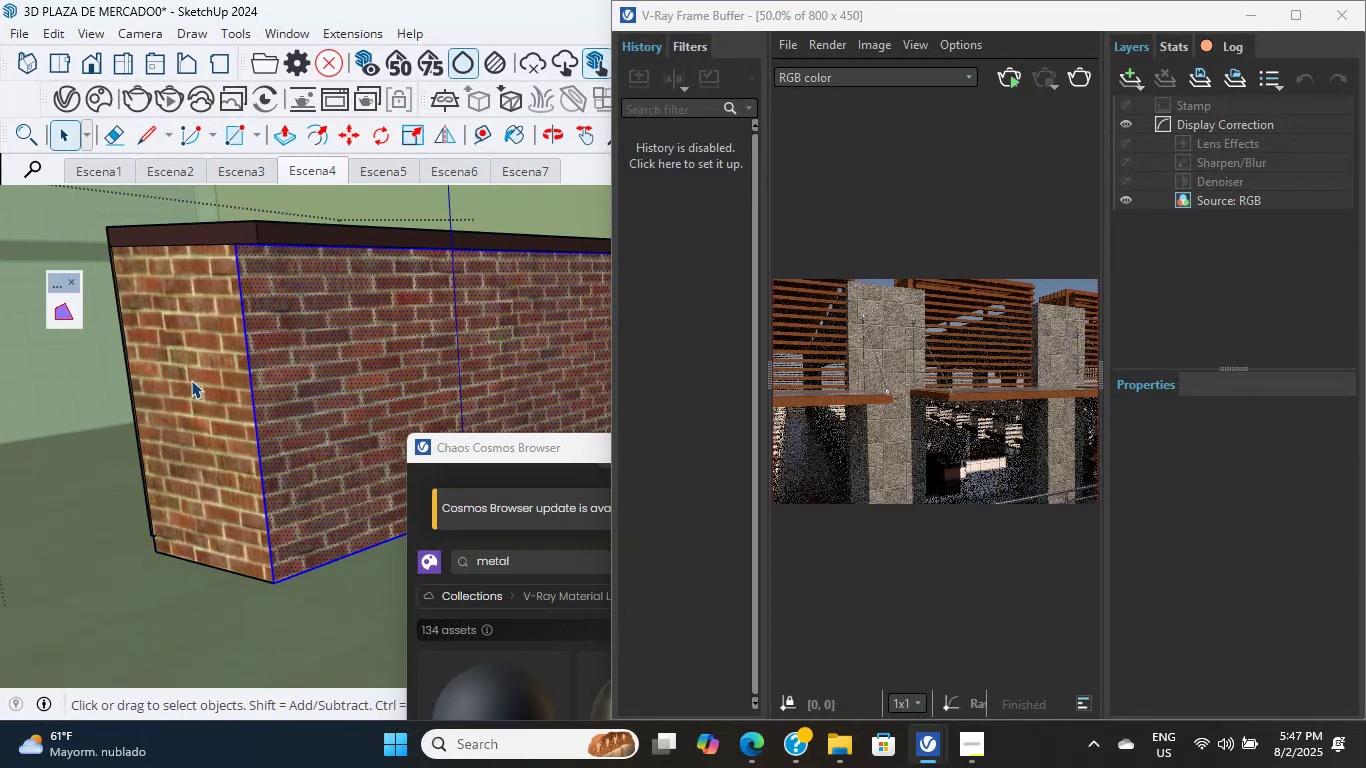 
hold_key(key=ShiftLeft, duration=1.66)
double_click([220, 357])
 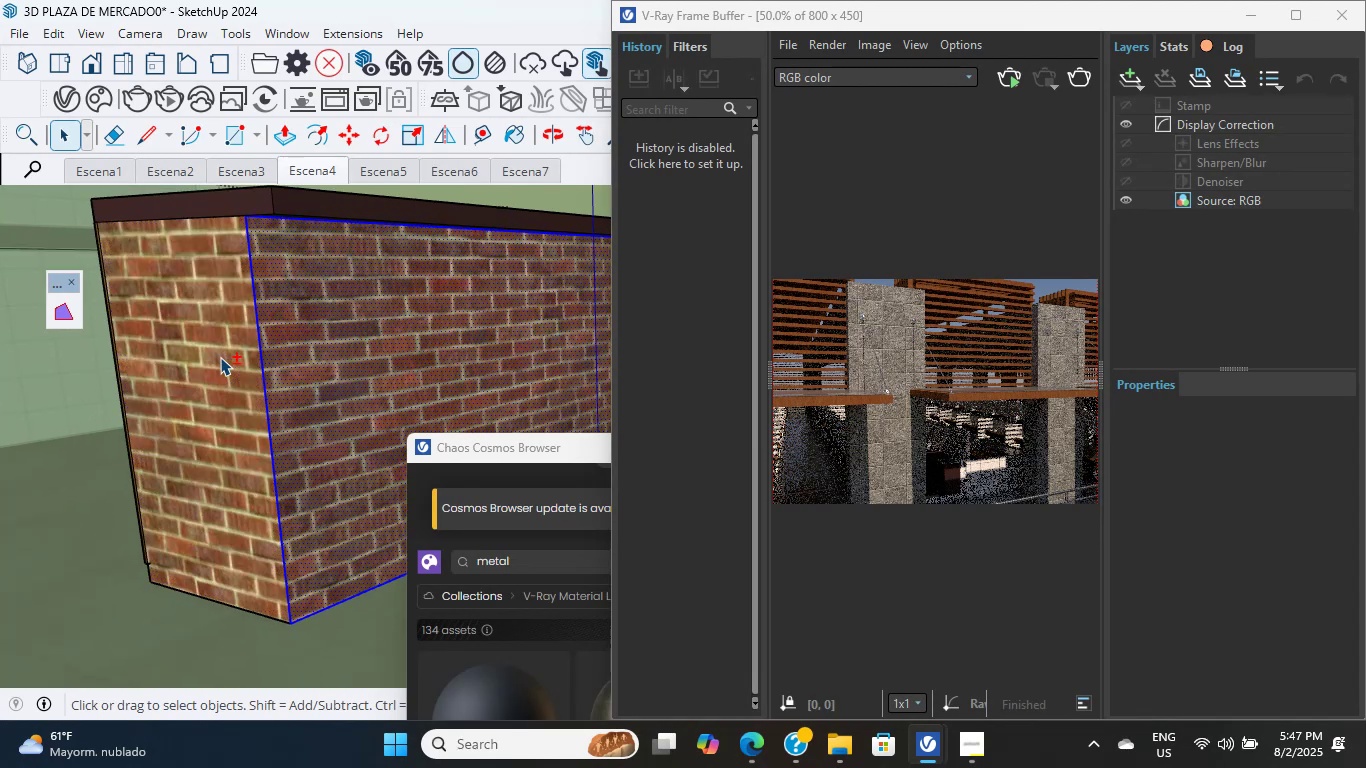 
scroll: coordinate [386, 341], scroll_direction: down, amount: 27.0
 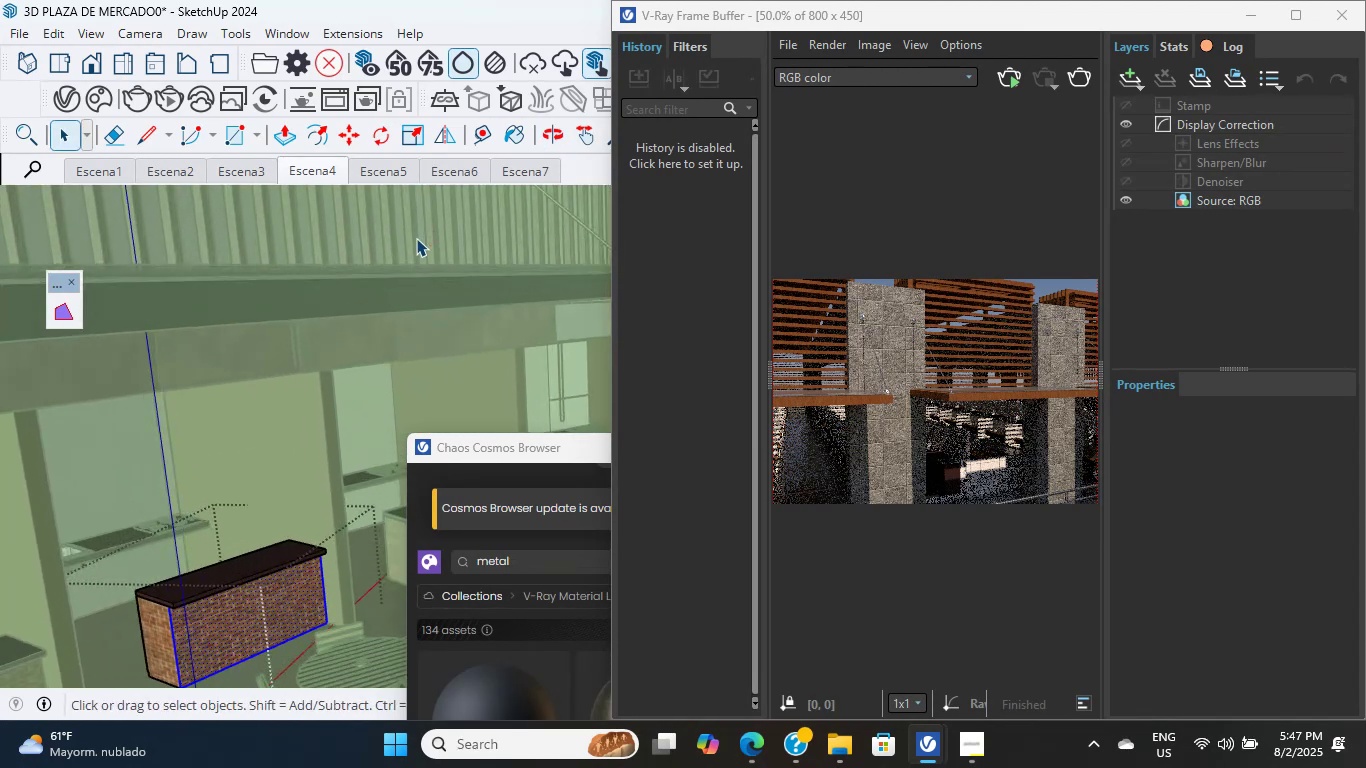 
hold_key(key=ShiftLeft, duration=1.68)
 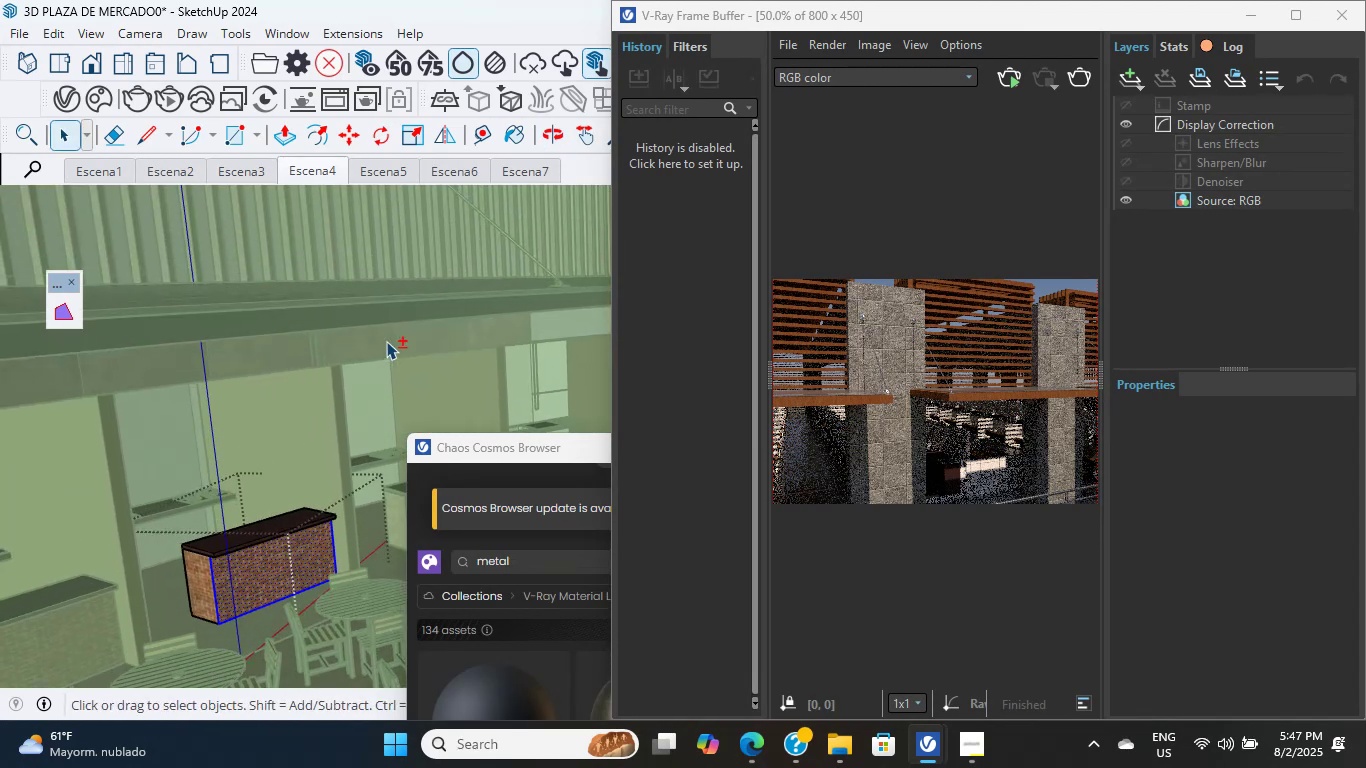 
key(Shift+ShiftLeft)
 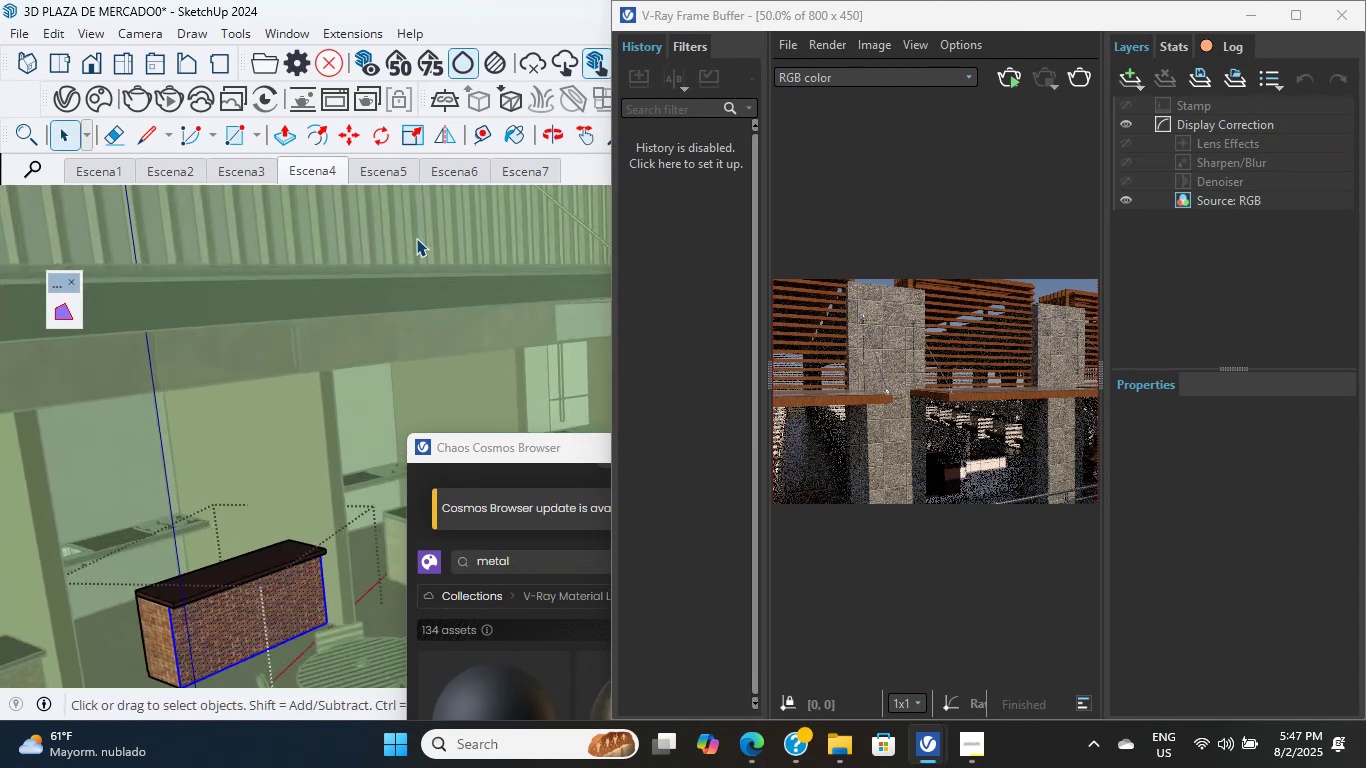 
double_click([416, 238])
 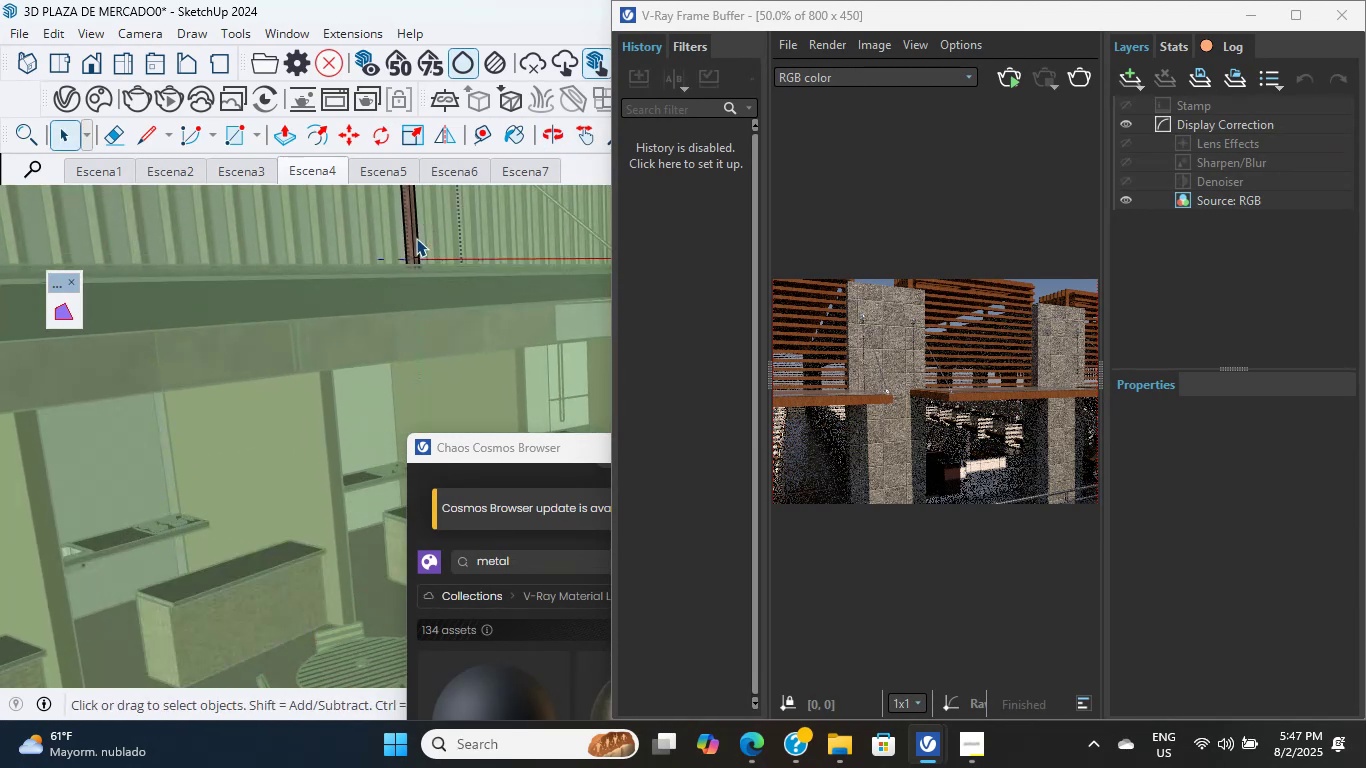 
scroll: coordinate [393, 392], scroll_direction: down, amount: 23.0
 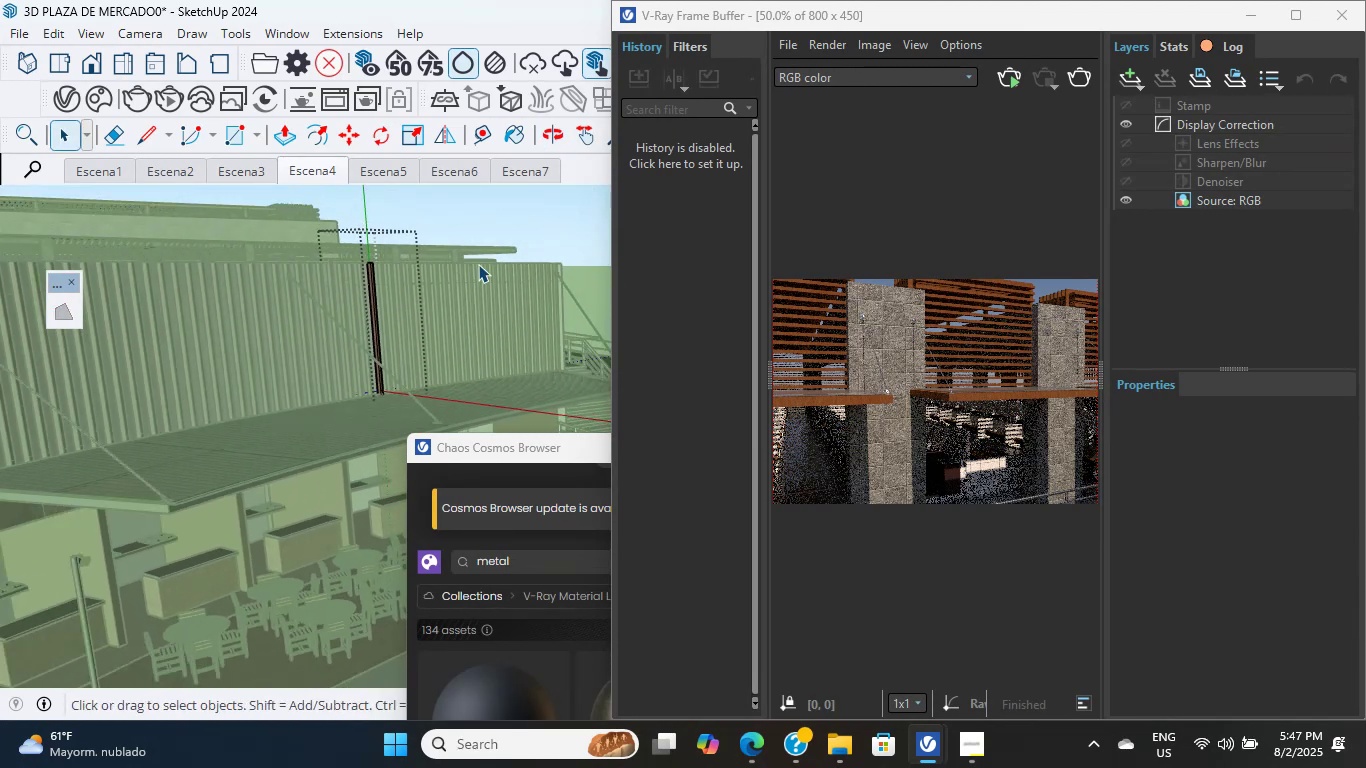 
hold_key(key=ShiftLeft, duration=1.78)
 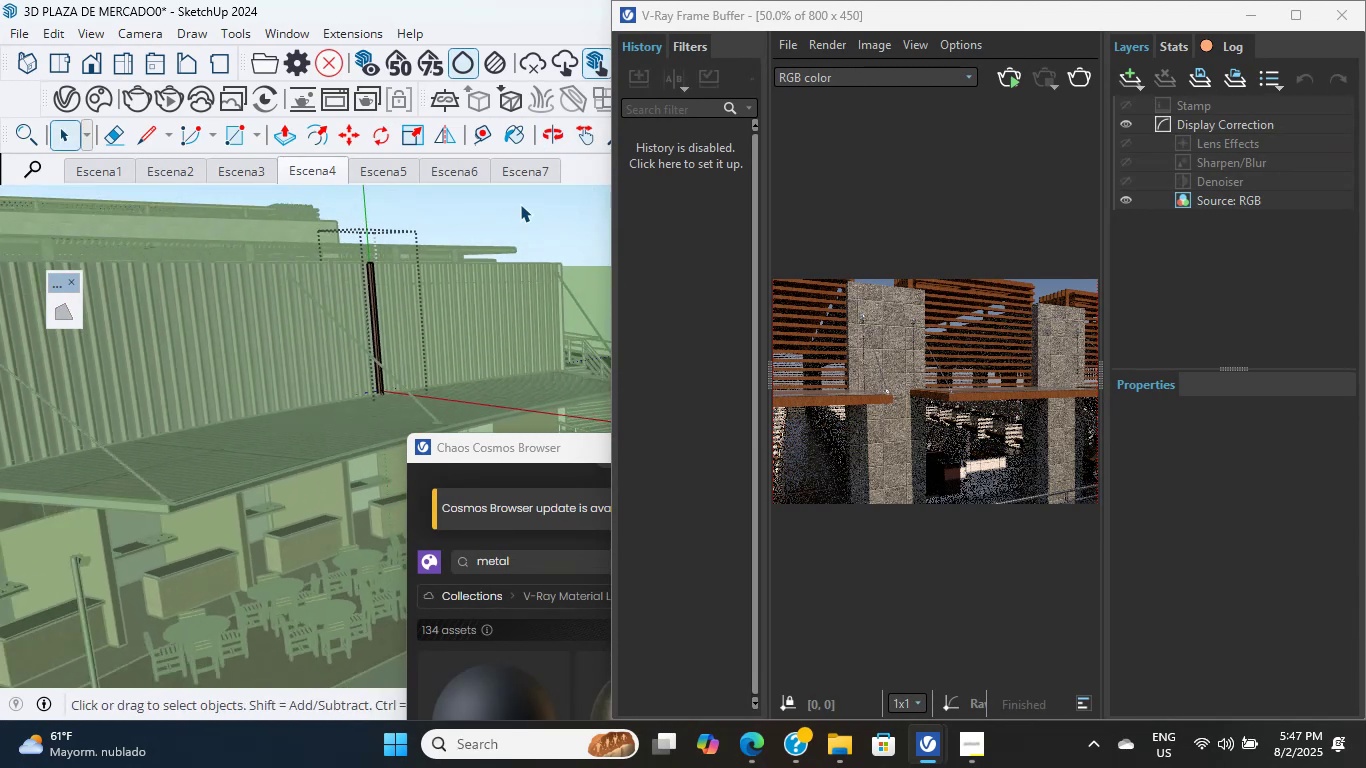 
double_click([527, 201])
 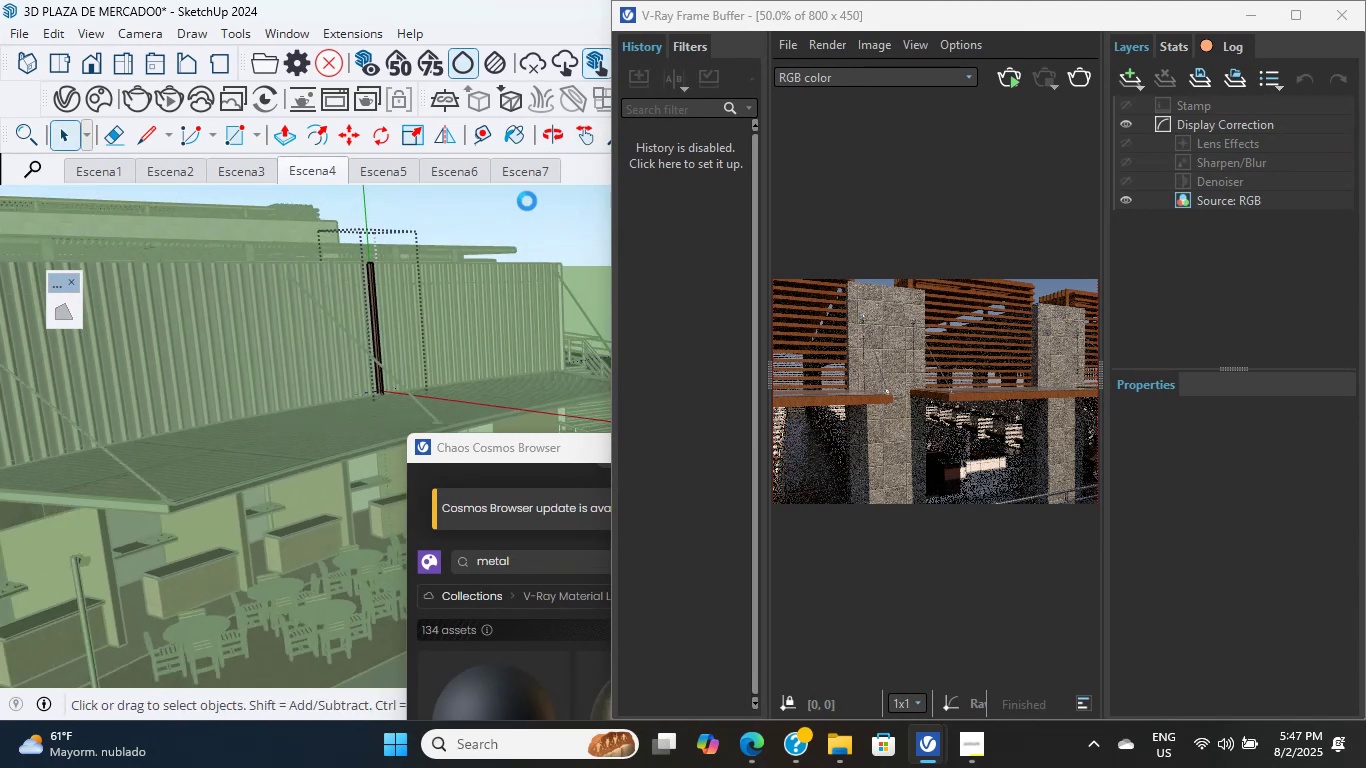 
triple_click([527, 201])
 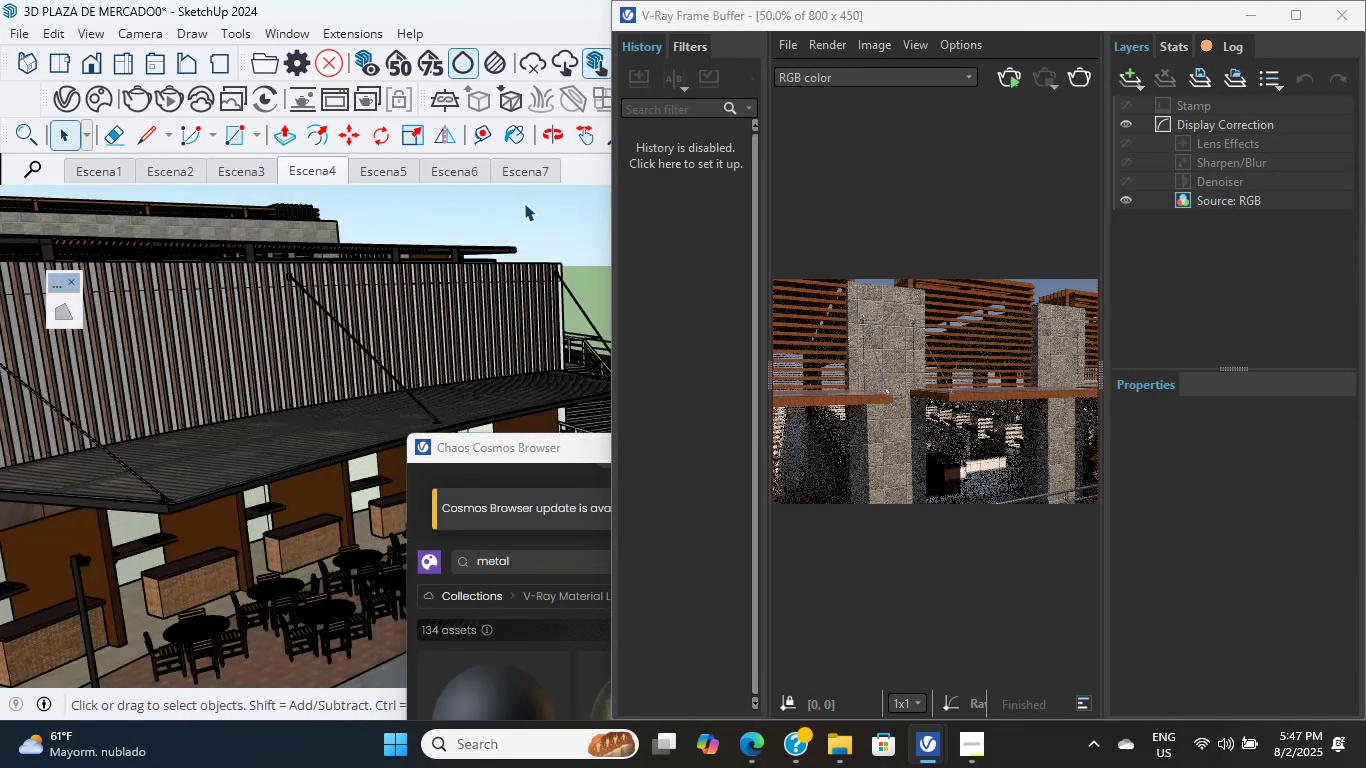 
hold_key(key=ShiftLeft, duration=0.43)
 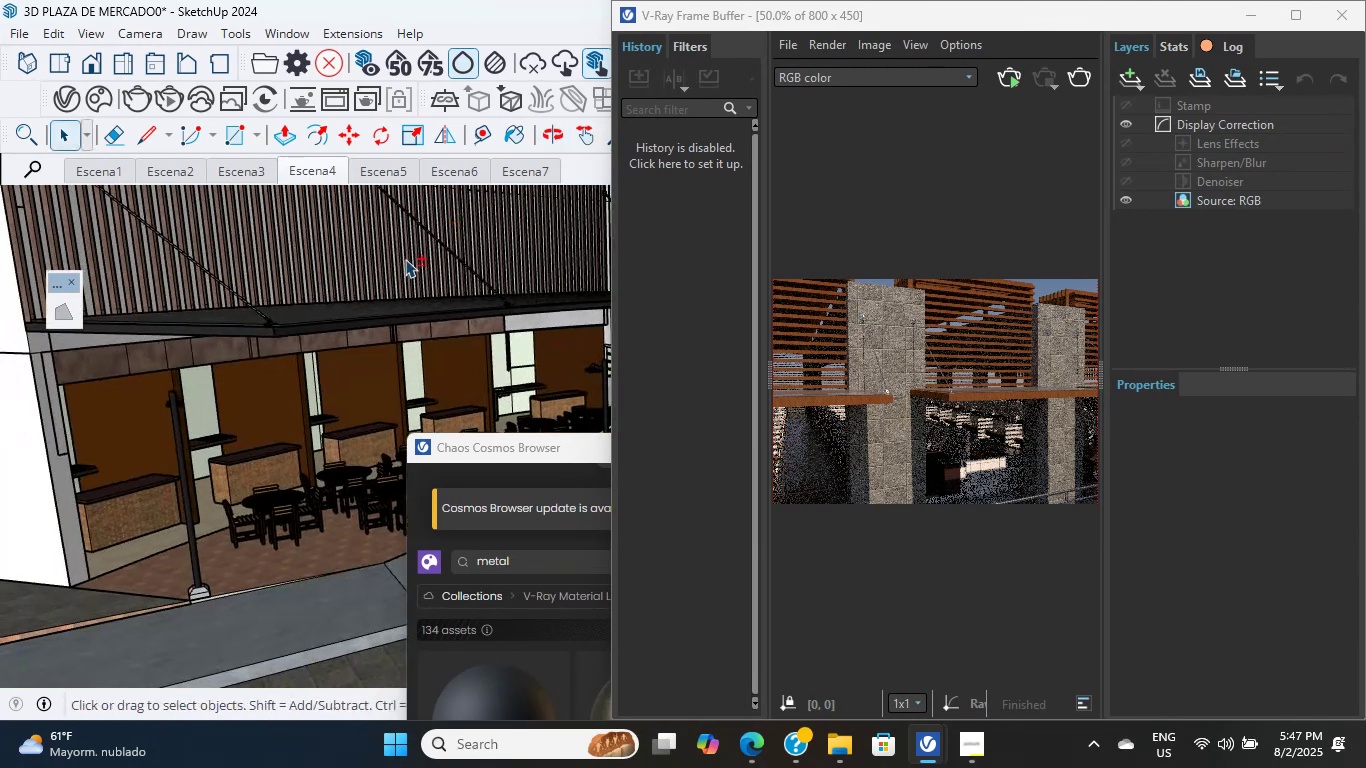 
scroll: coordinate [312, 331], scroll_direction: up, amount: 4.0
 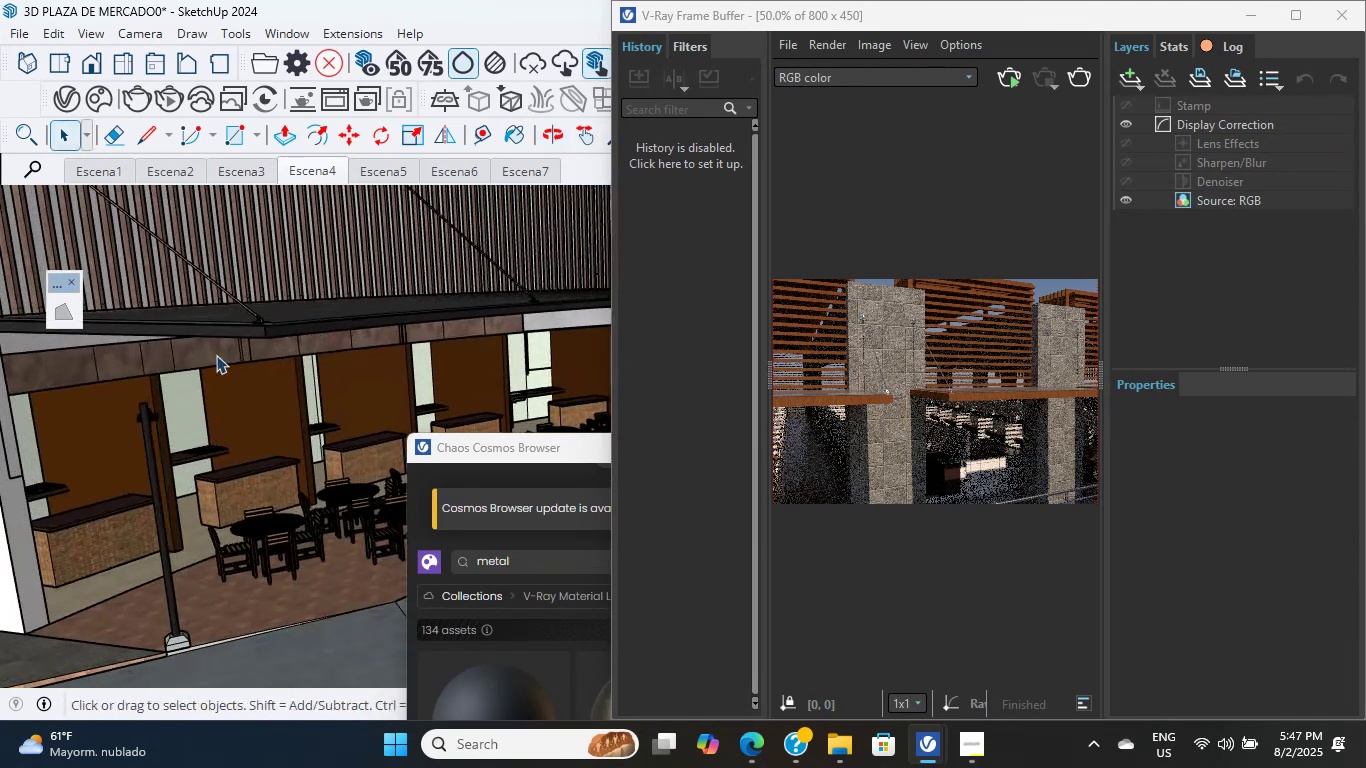 
hold_key(key=ShiftLeft, duration=0.32)
 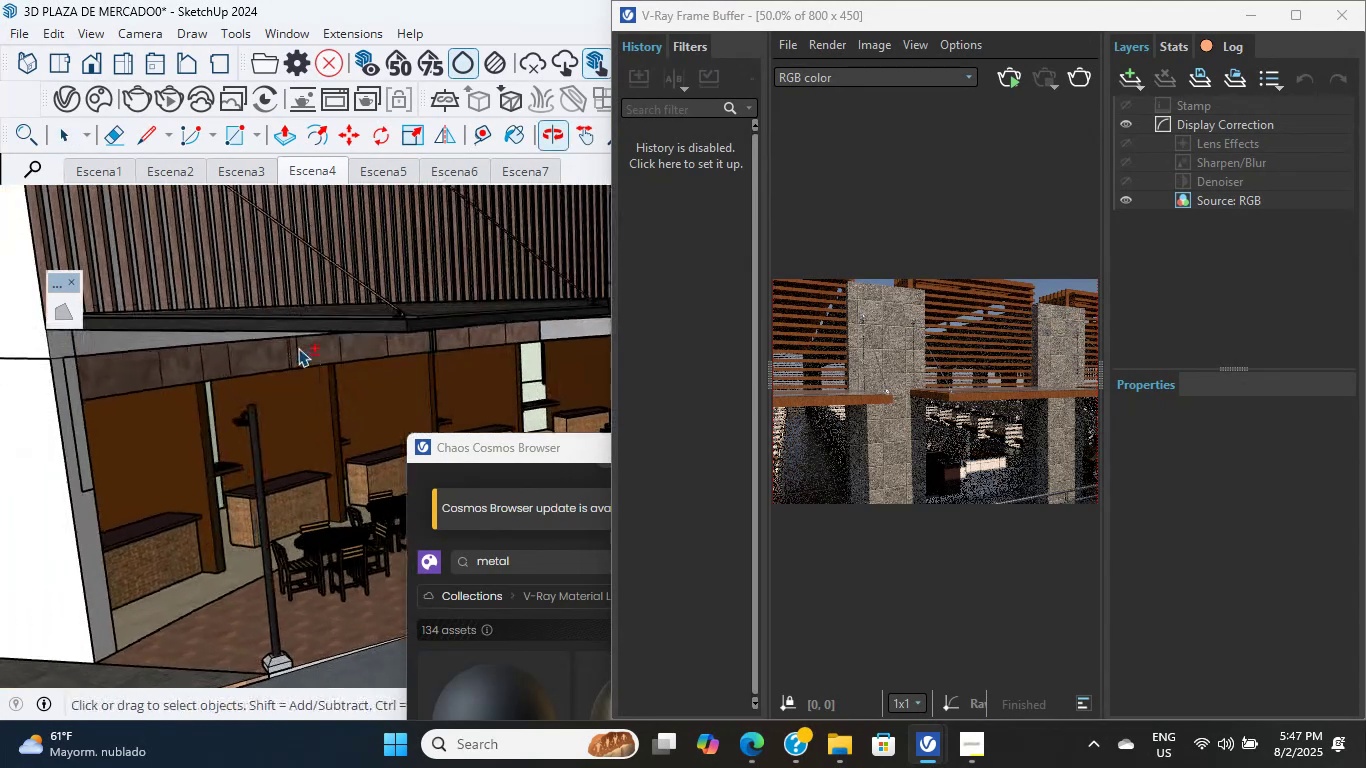 
scroll: coordinate [355, 322], scroll_direction: up, amount: 7.0
 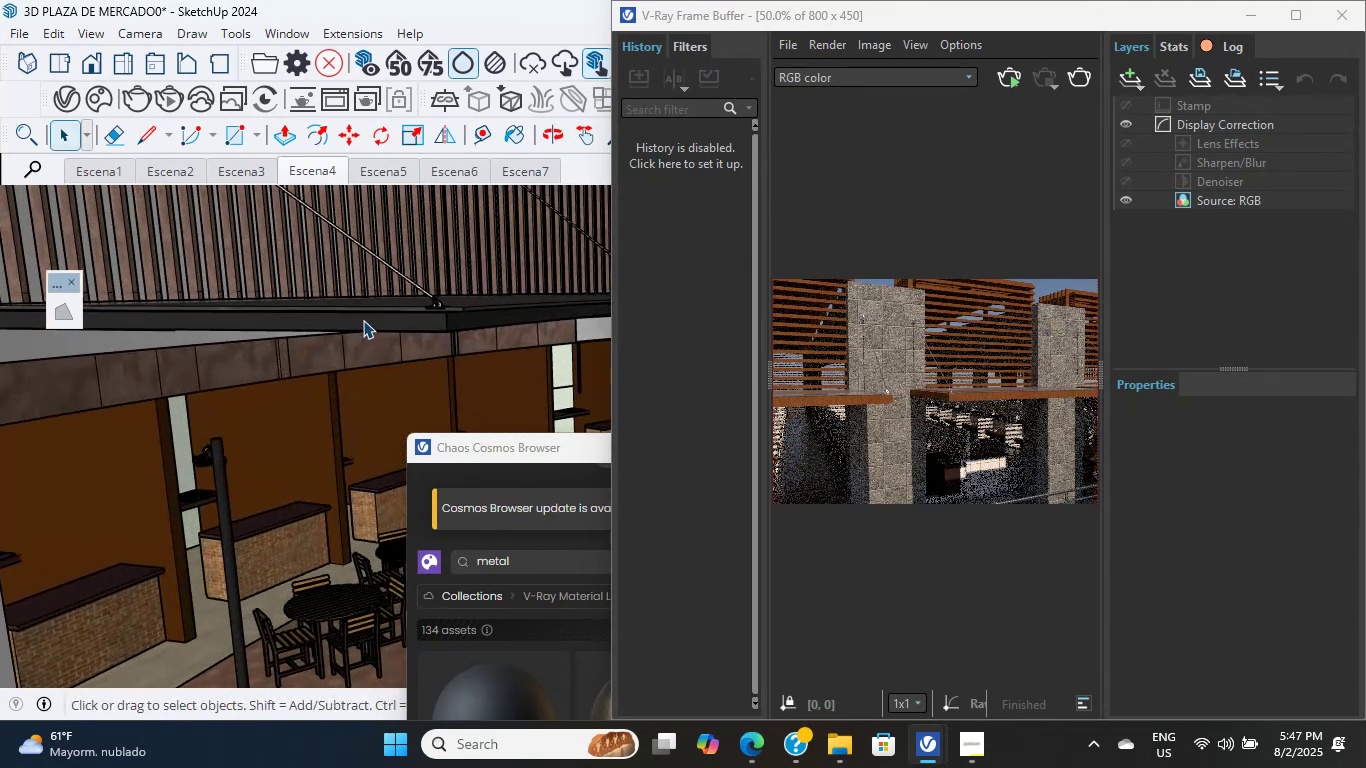 
double_click([363, 320])
 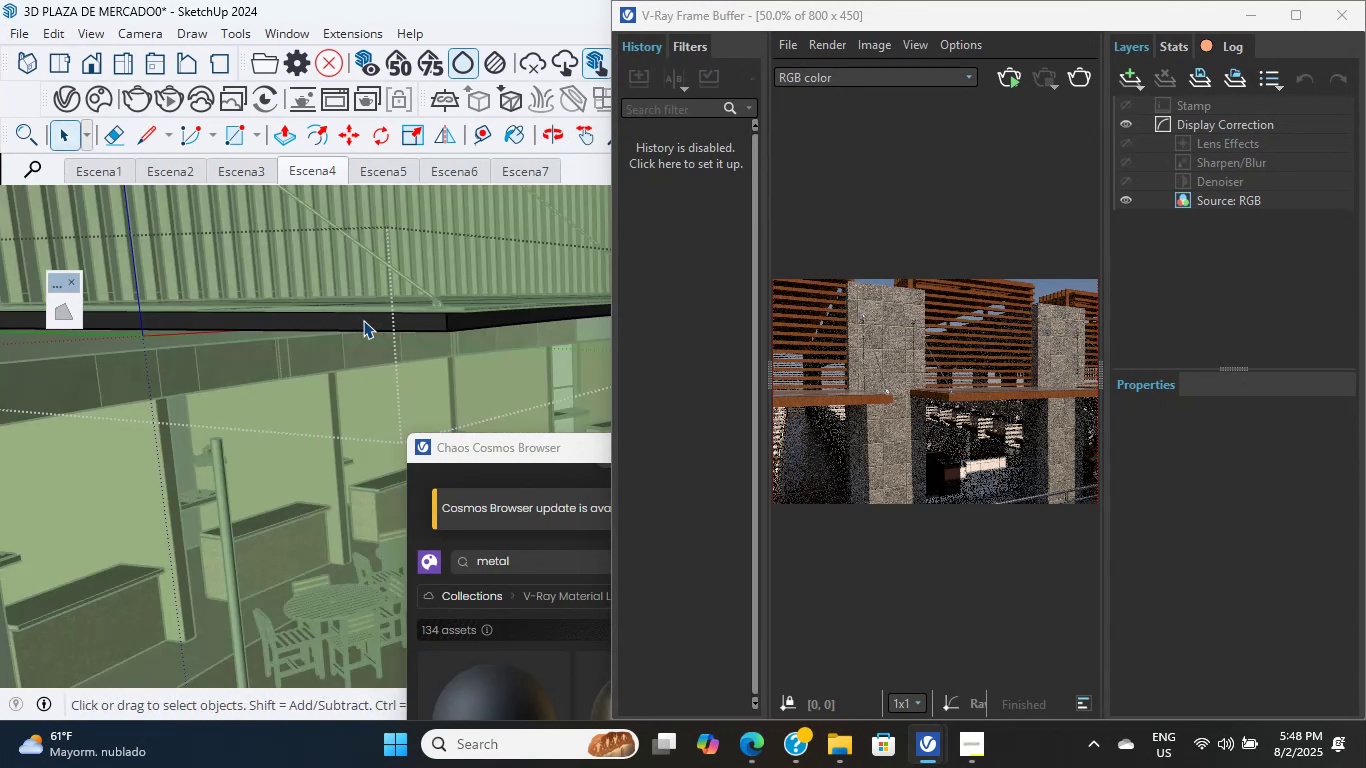 
double_click([363, 320])
 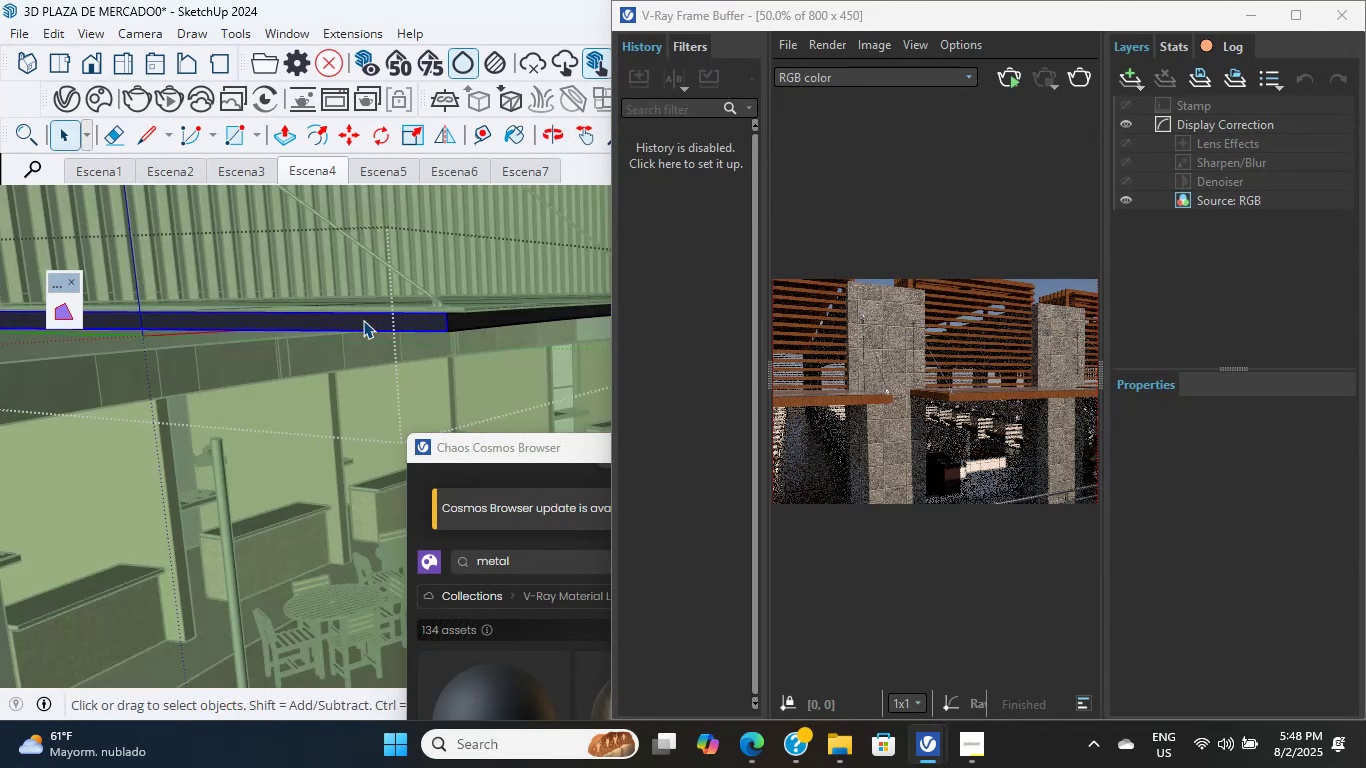 
triple_click([363, 320])
 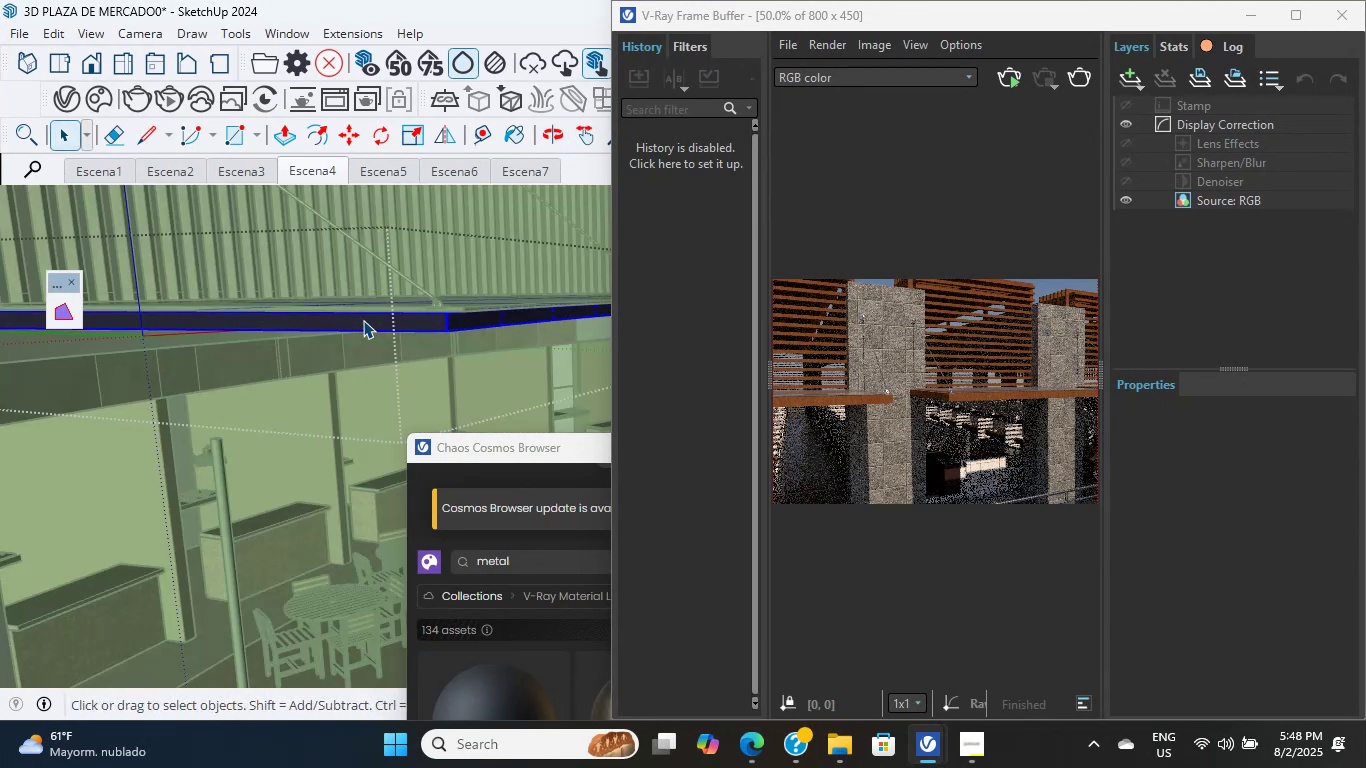 
triple_click([363, 320])
 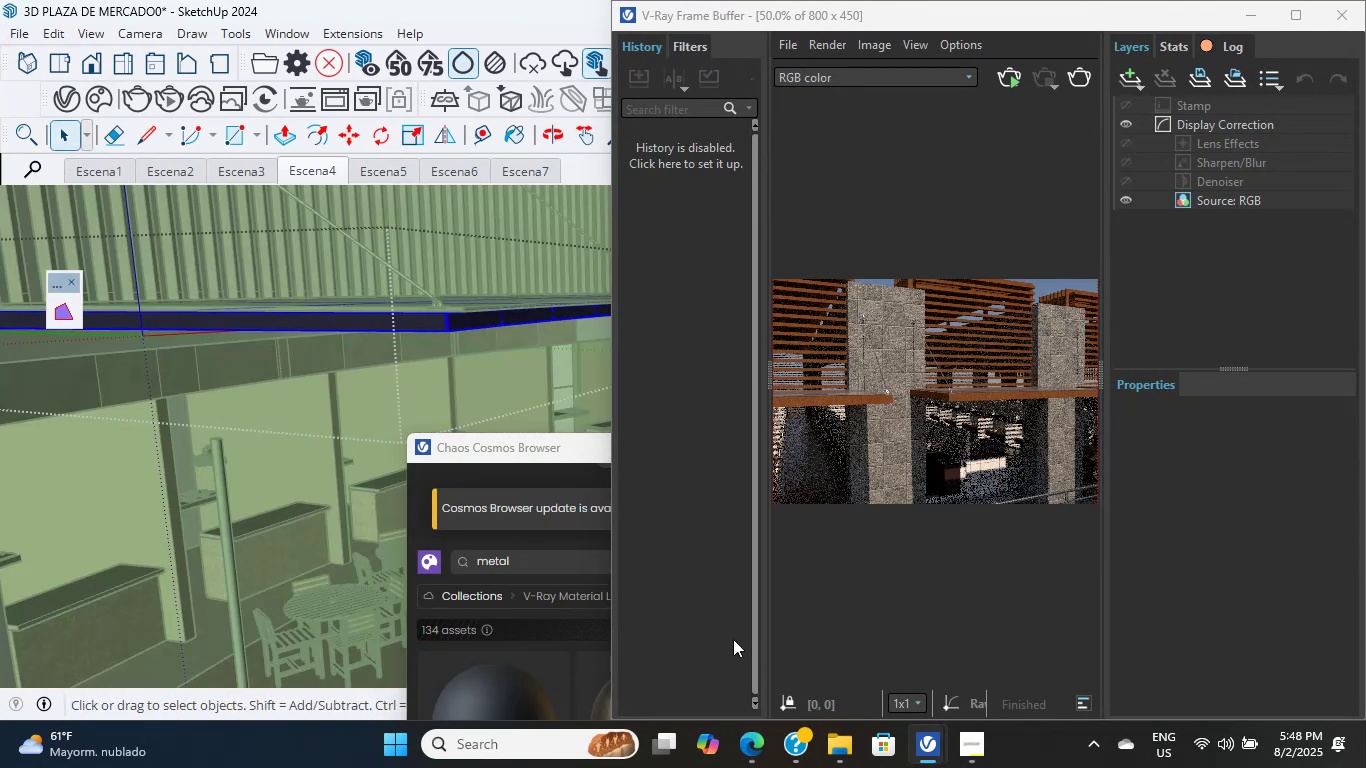 
scroll: coordinate [386, 357], scroll_direction: down, amount: 10.0
 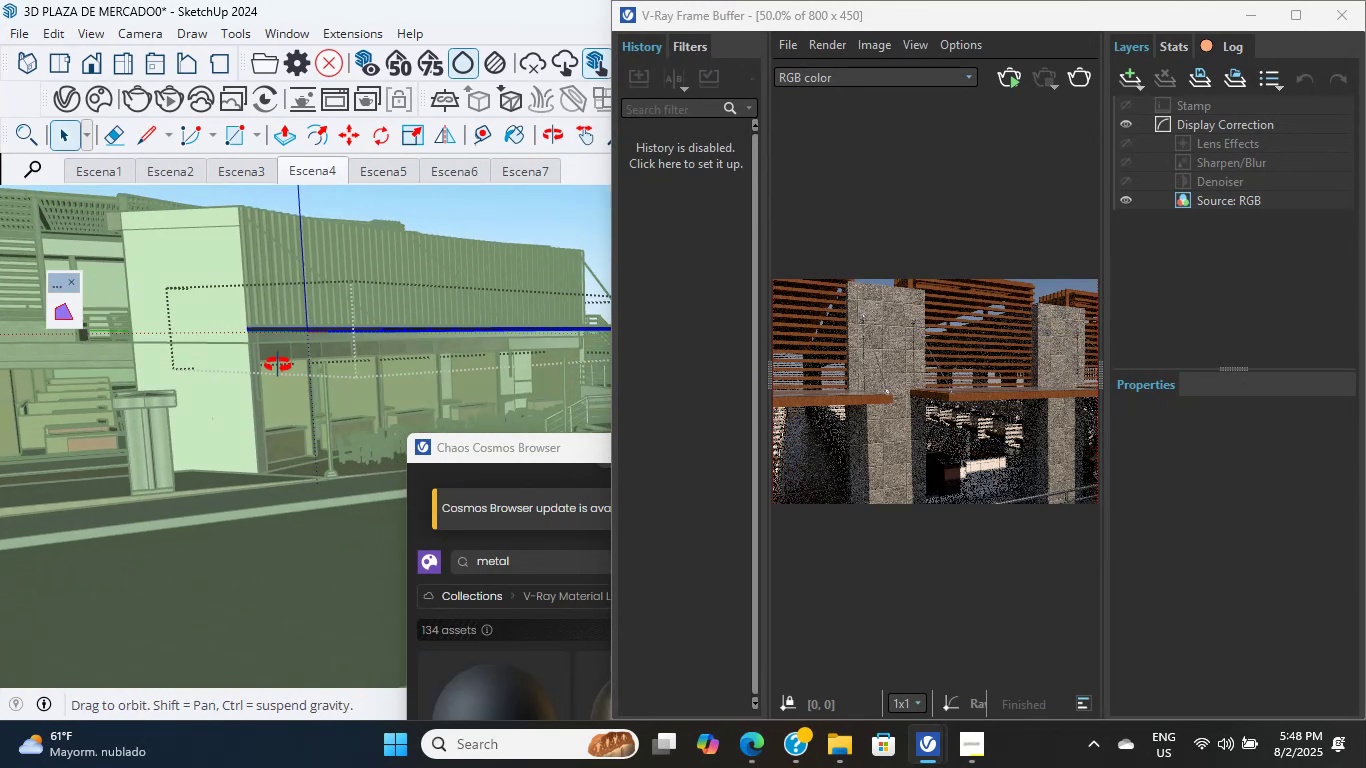 
scroll: coordinate [185, 422], scroll_direction: up, amount: 18.0
 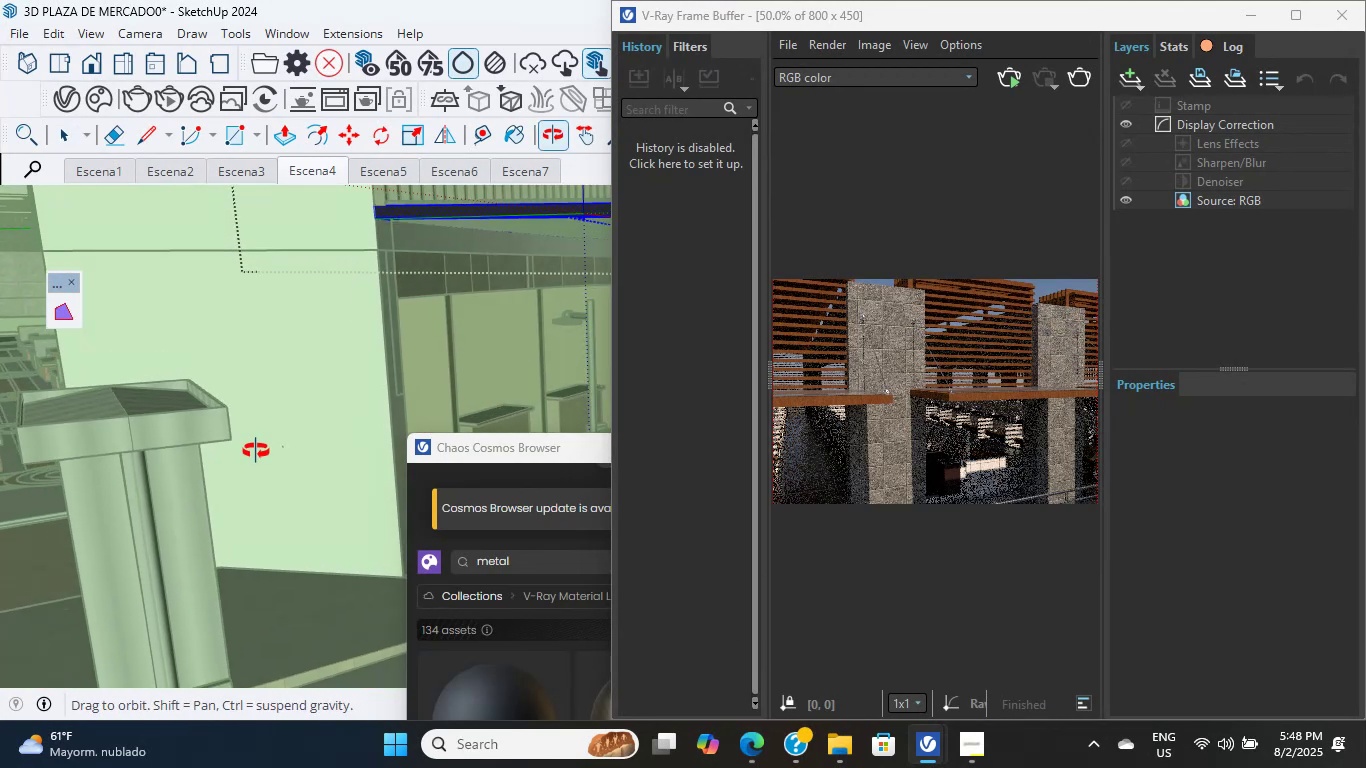 
scroll: coordinate [79, 468], scroll_direction: down, amount: 8.0
 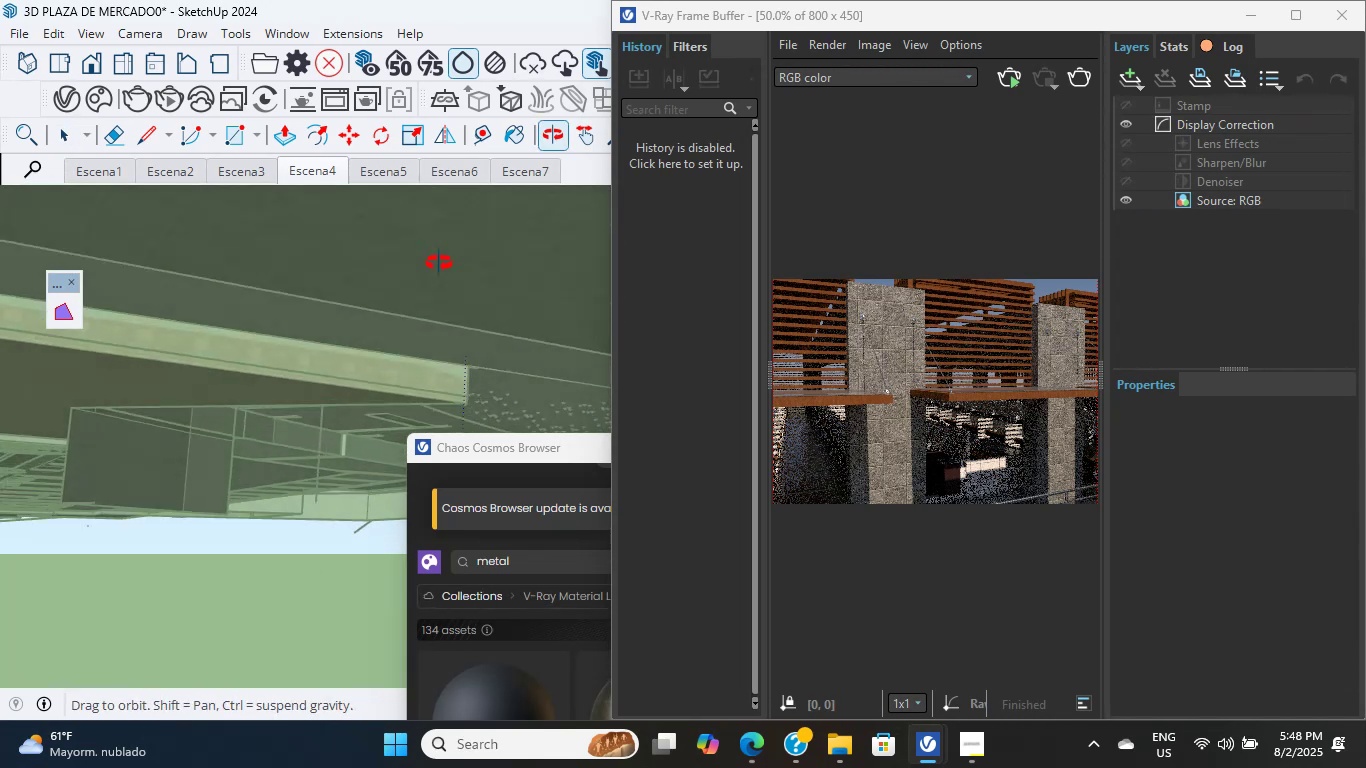 
wait(7.52)
 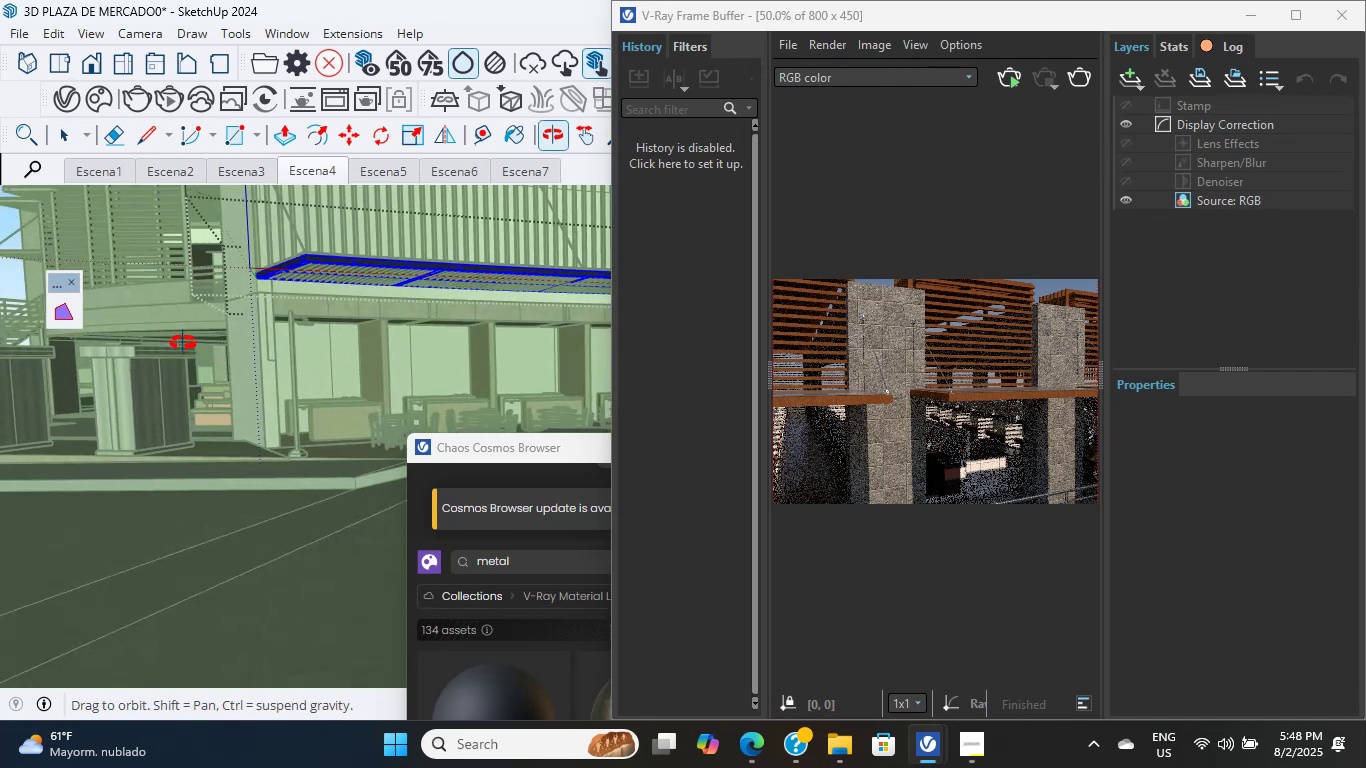 
scroll: coordinate [424, 394], scroll_direction: up, amount: 11.0
 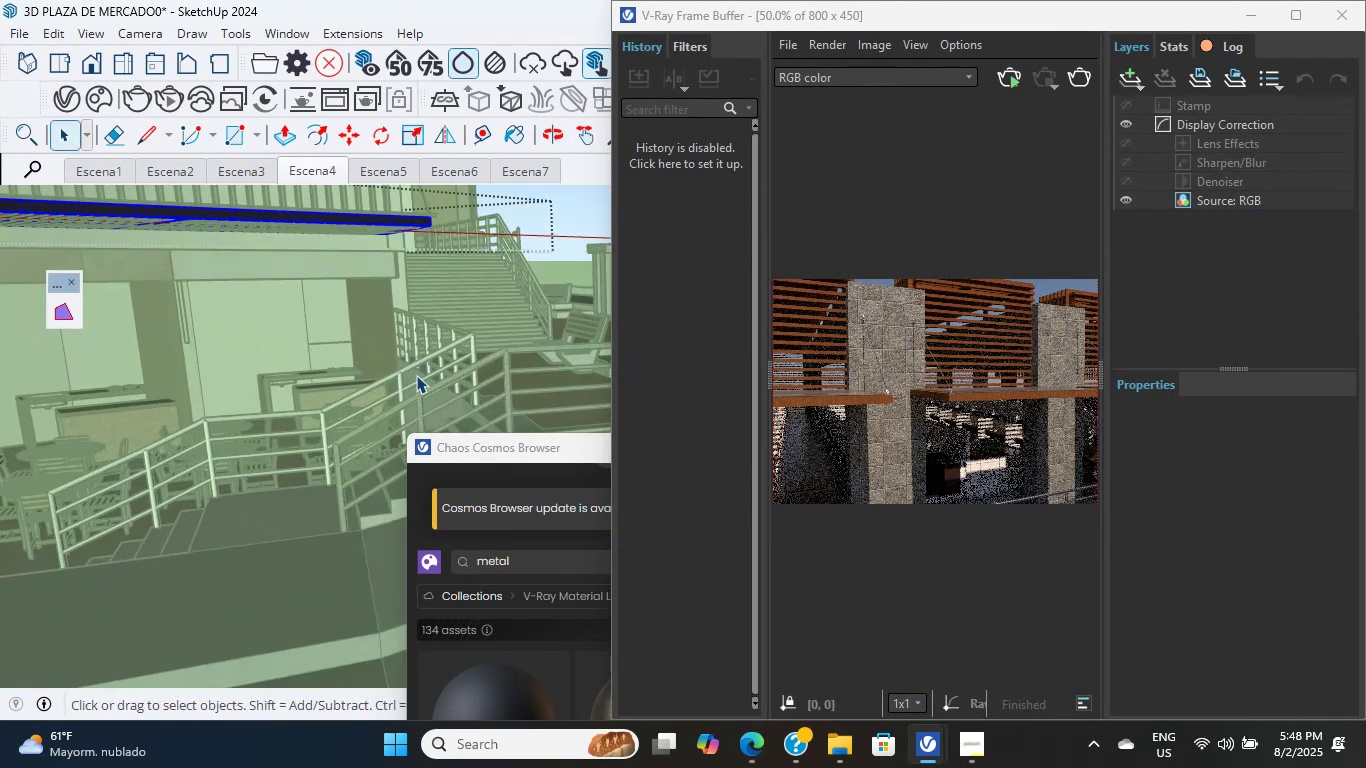 
hold_key(key=ShiftLeft, duration=2.07)
 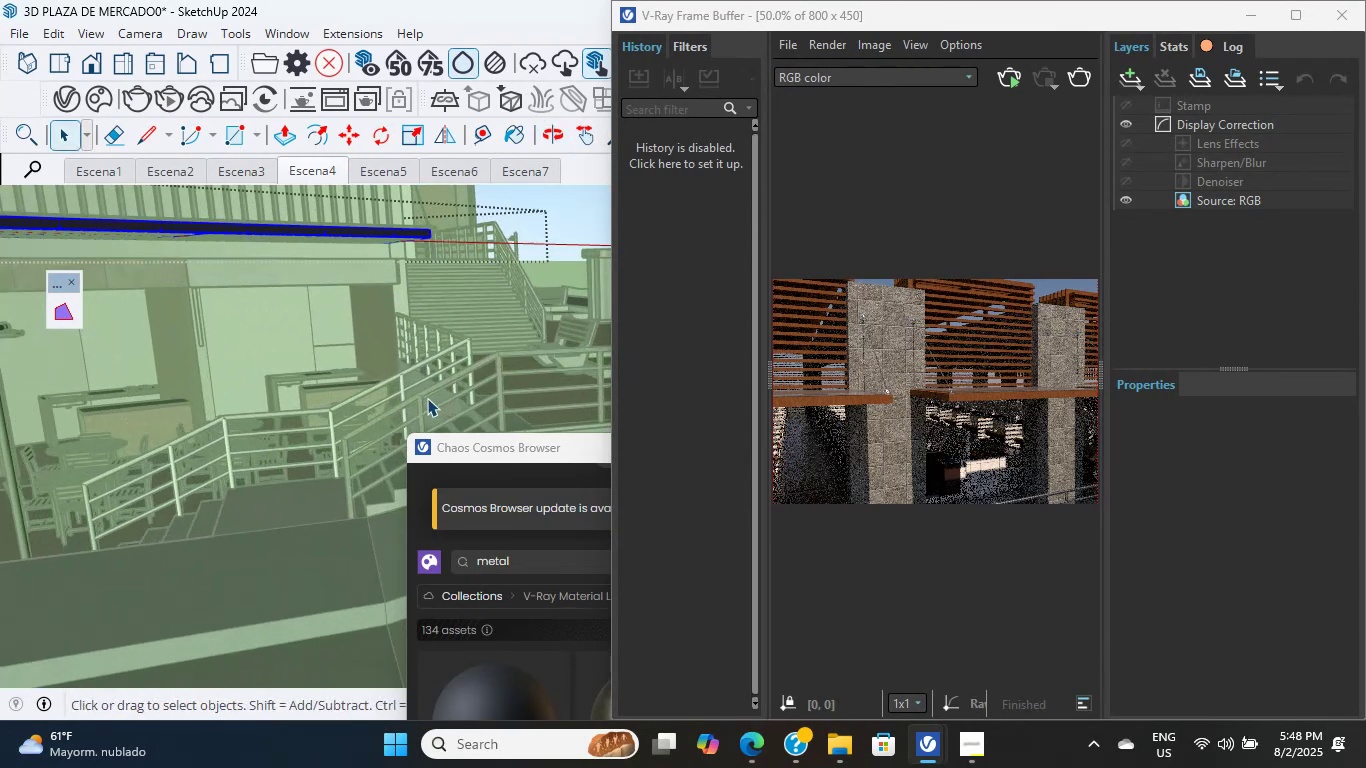 
left_click([416, 375])
 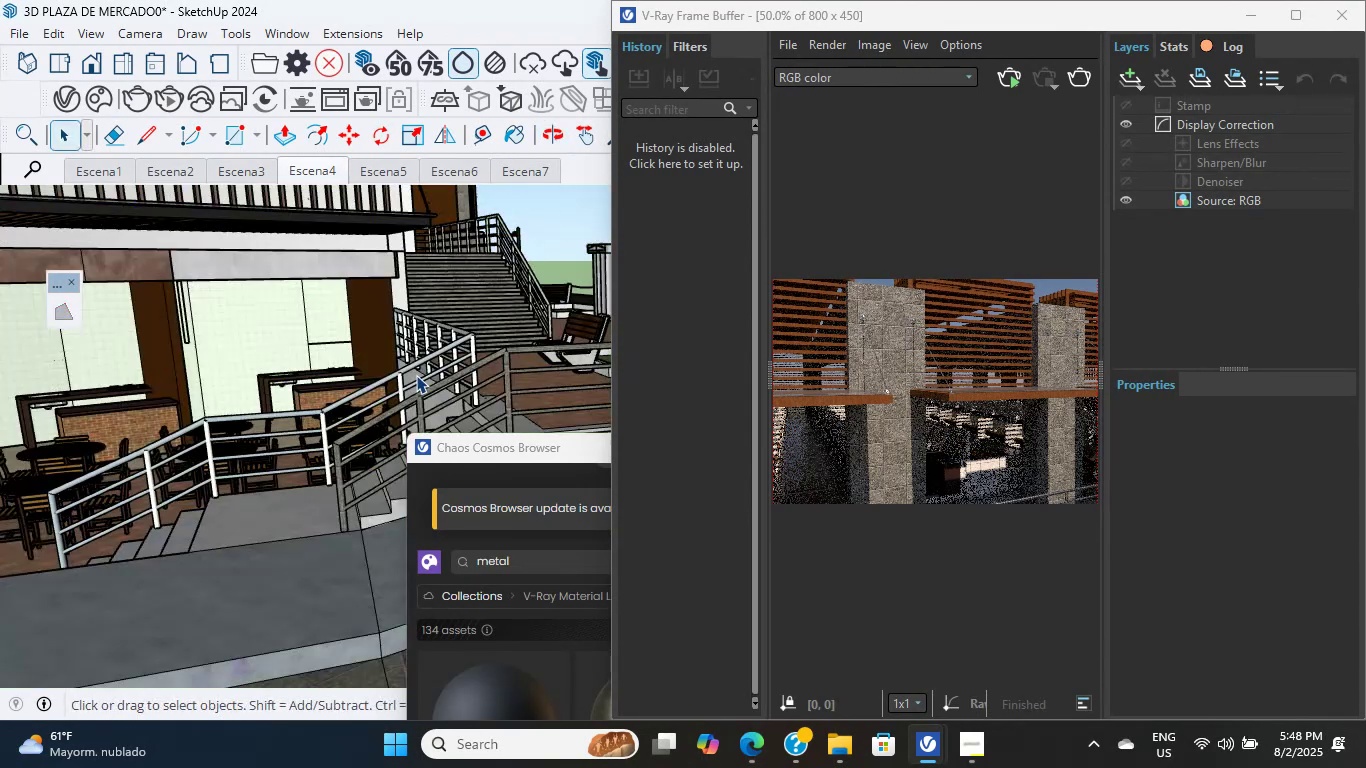 
scroll: coordinate [409, 365], scroll_direction: up, amount: 16.0
 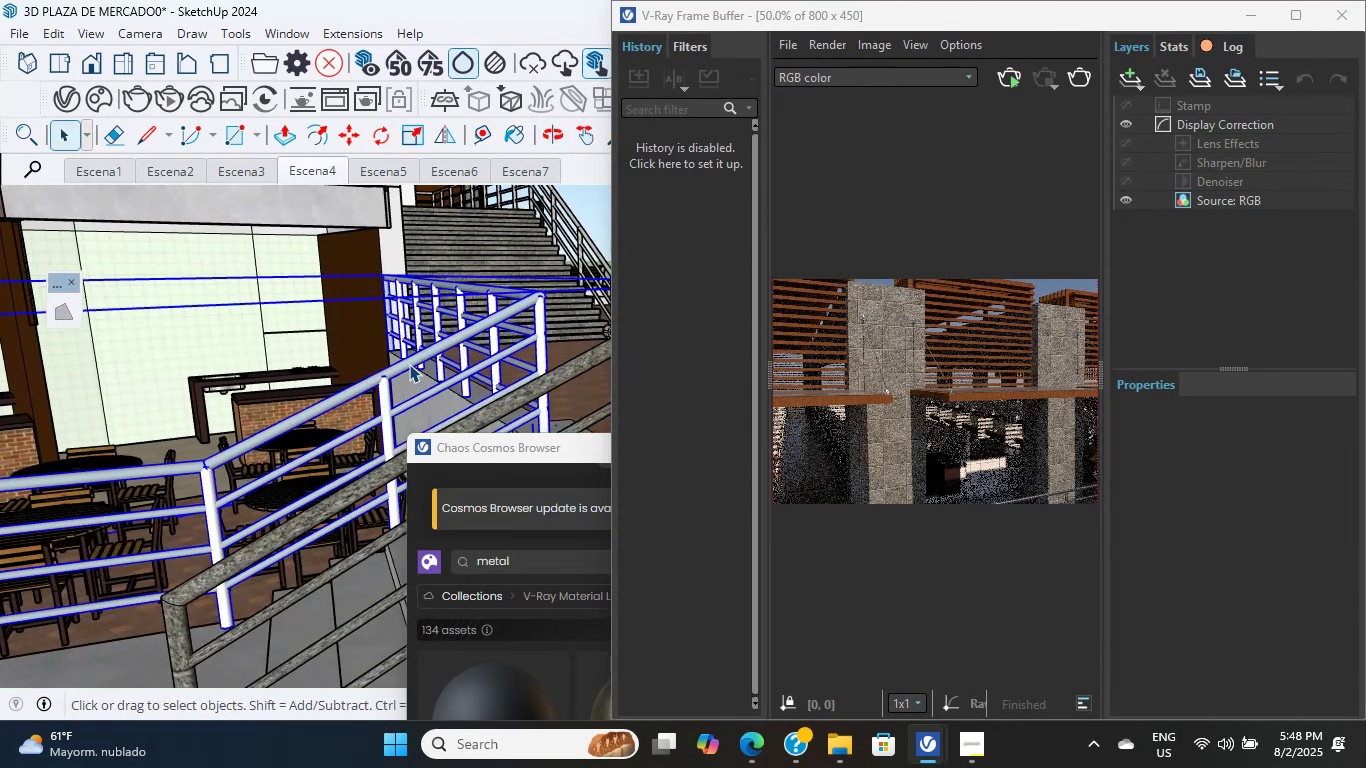 
left_click([412, 364])
 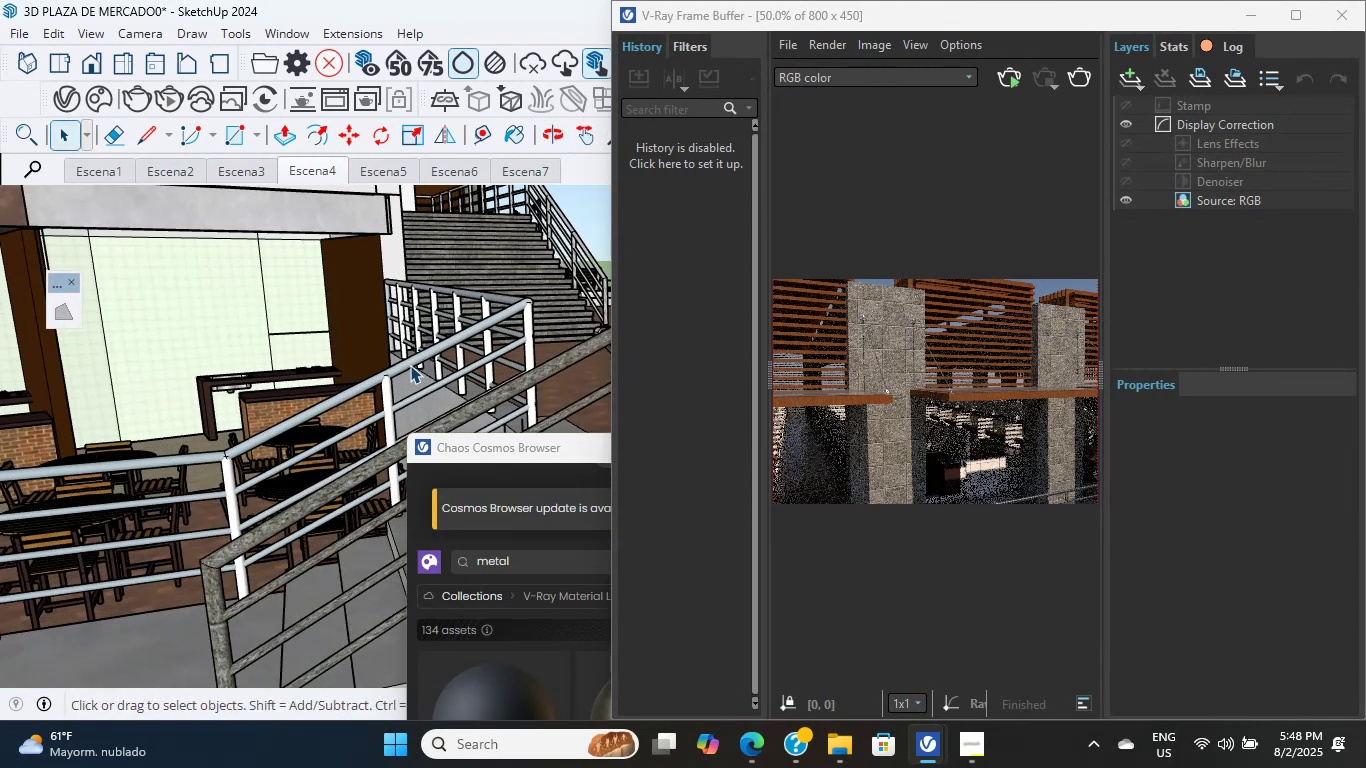 
double_click([409, 364])
 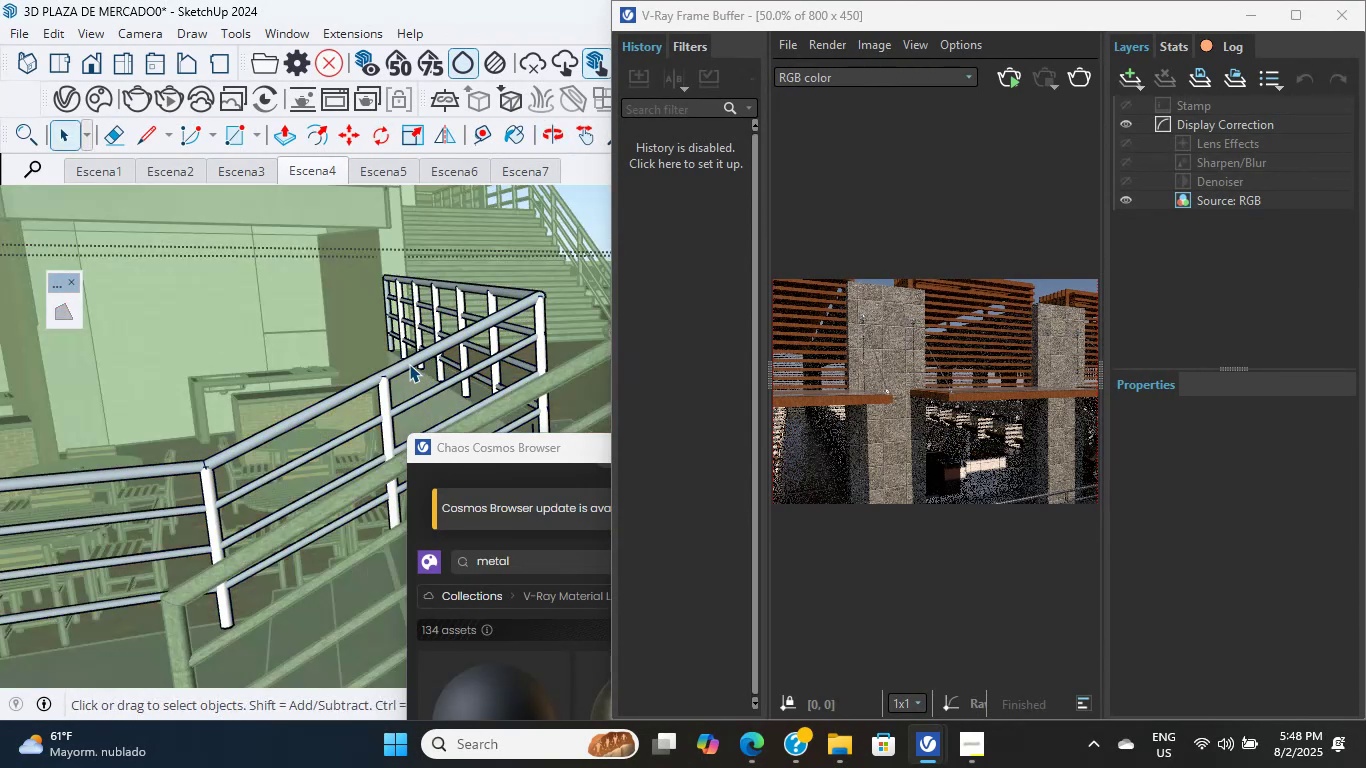 
scroll: coordinate [406, 368], scroll_direction: up, amount: 4.0
 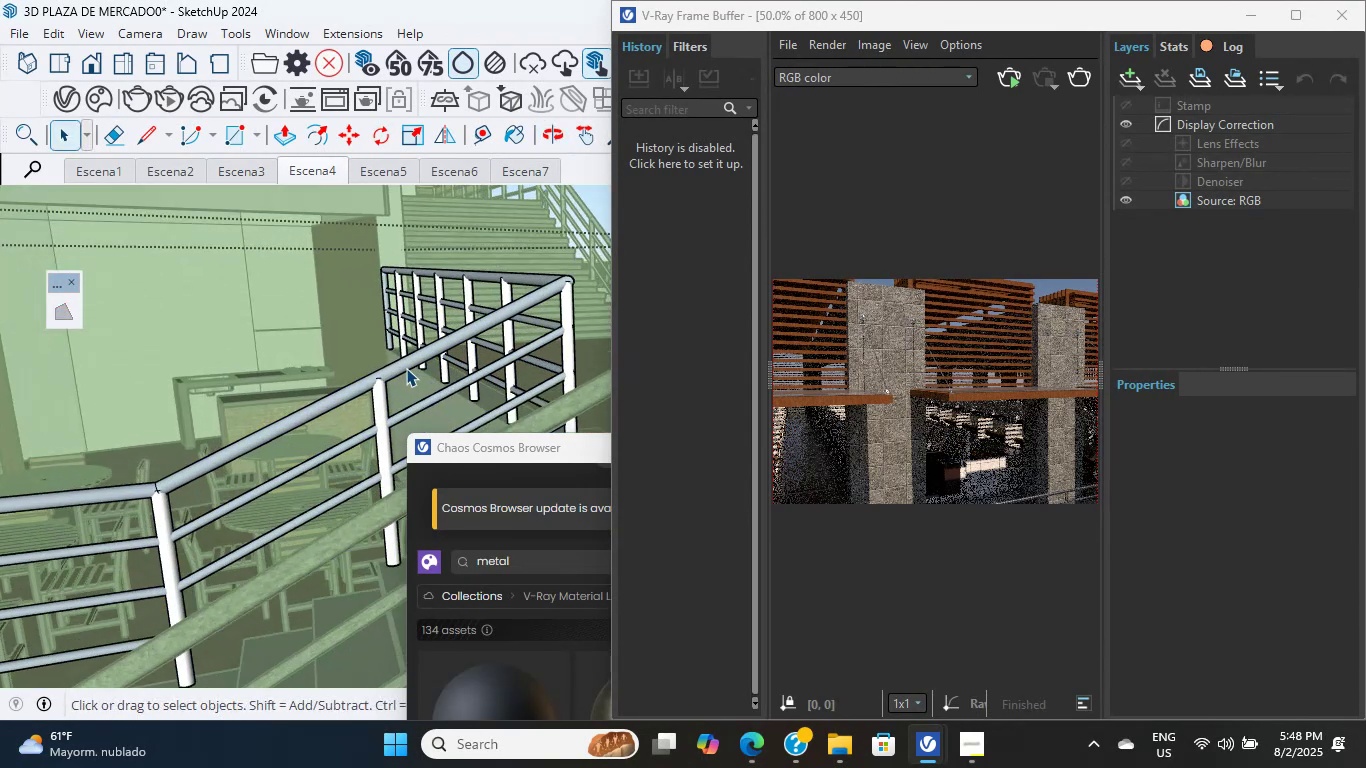 
left_click([406, 368])
 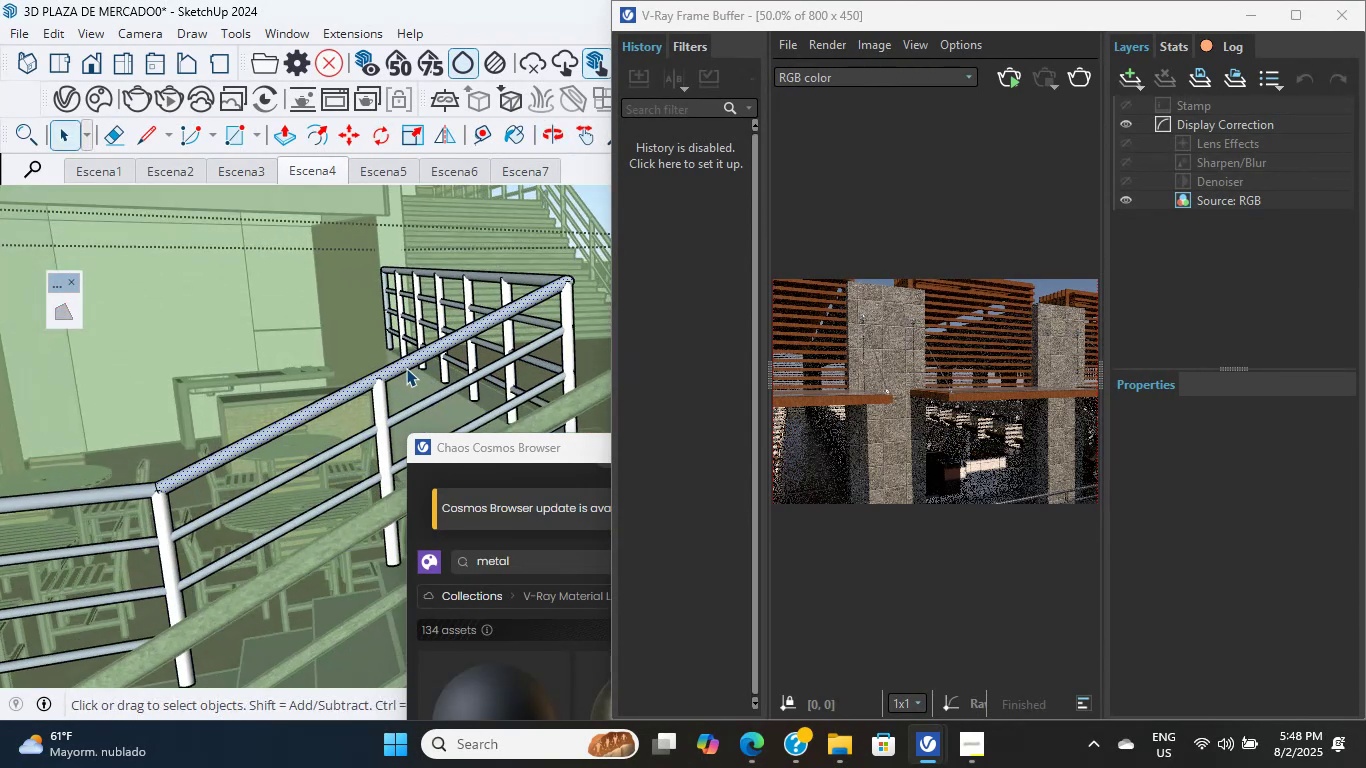 
scroll: coordinate [406, 377], scroll_direction: down, amount: 8.0
 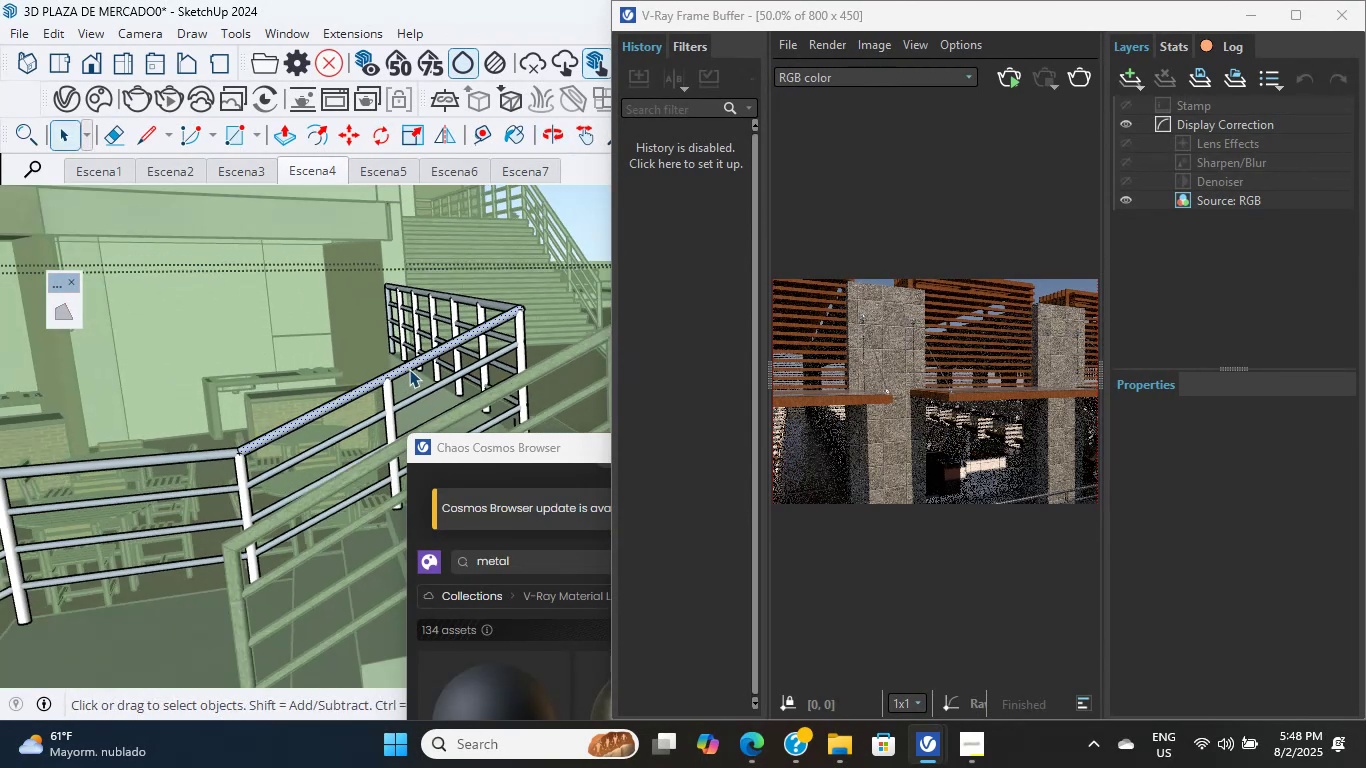 
double_click([409, 369])
 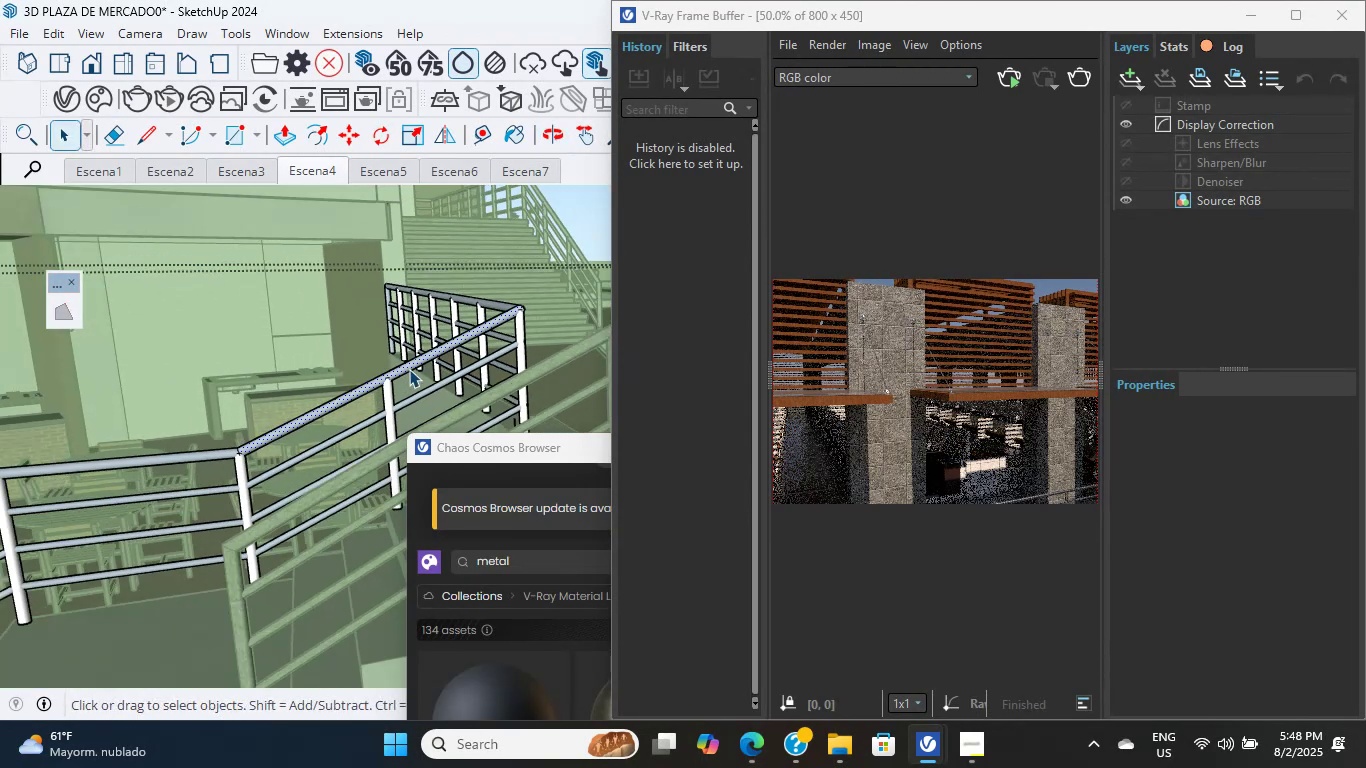 
triple_click([409, 369])
 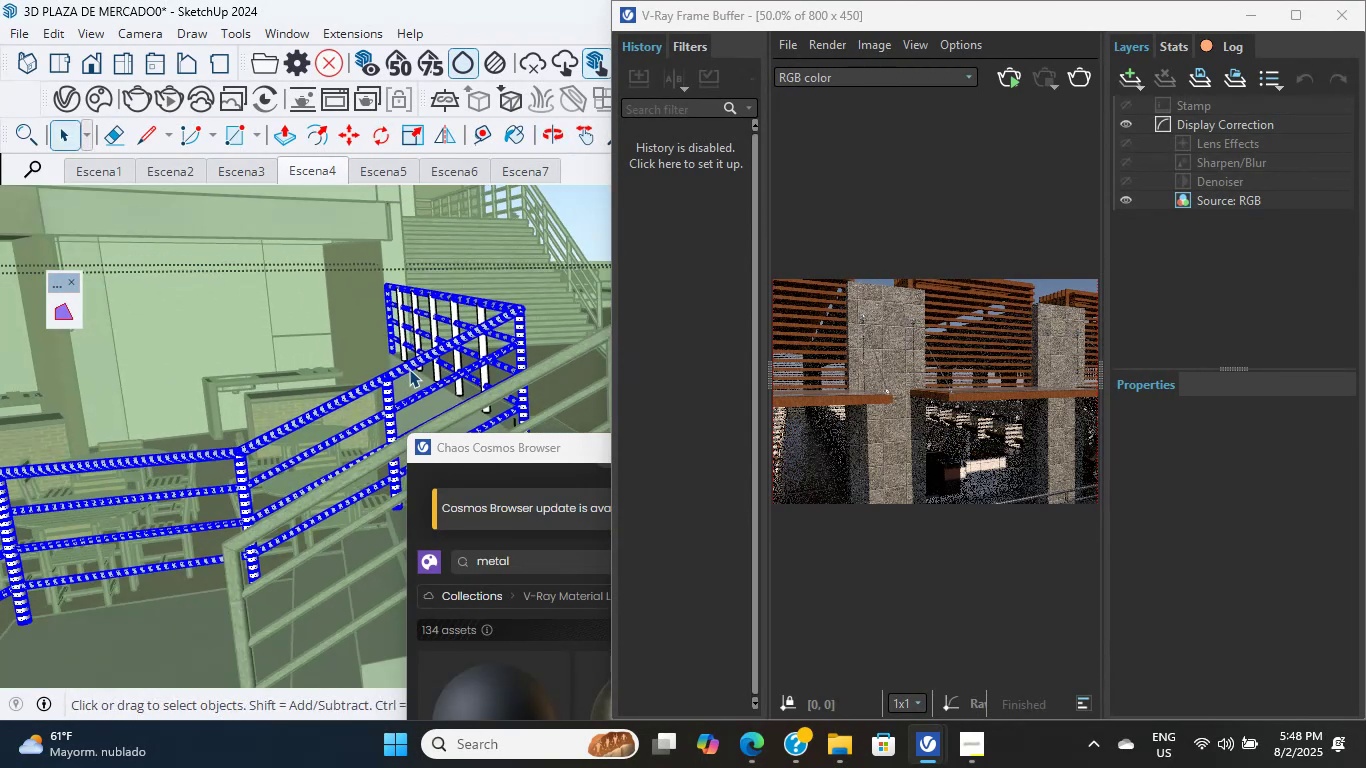 
triple_click([409, 369])
 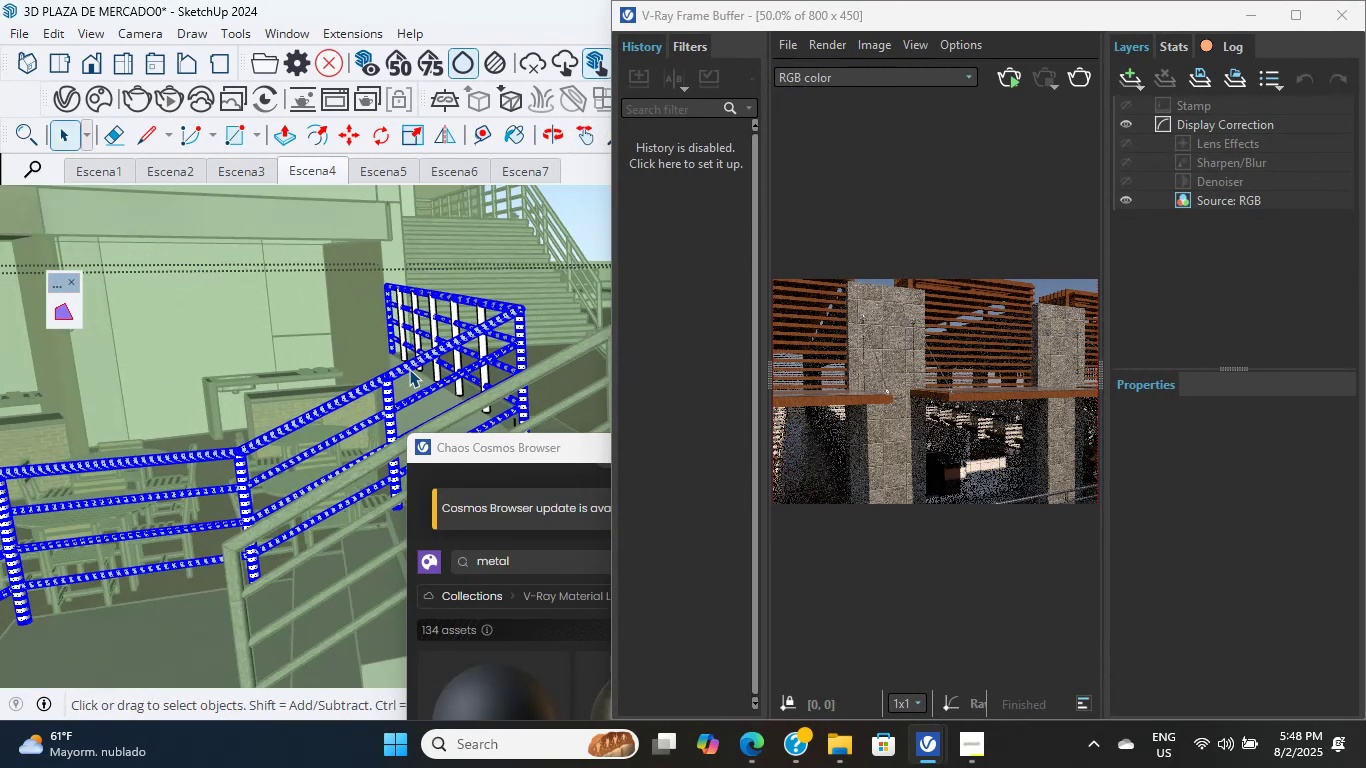 
scroll: coordinate [512, 385], scroll_direction: up, amount: 13.0
 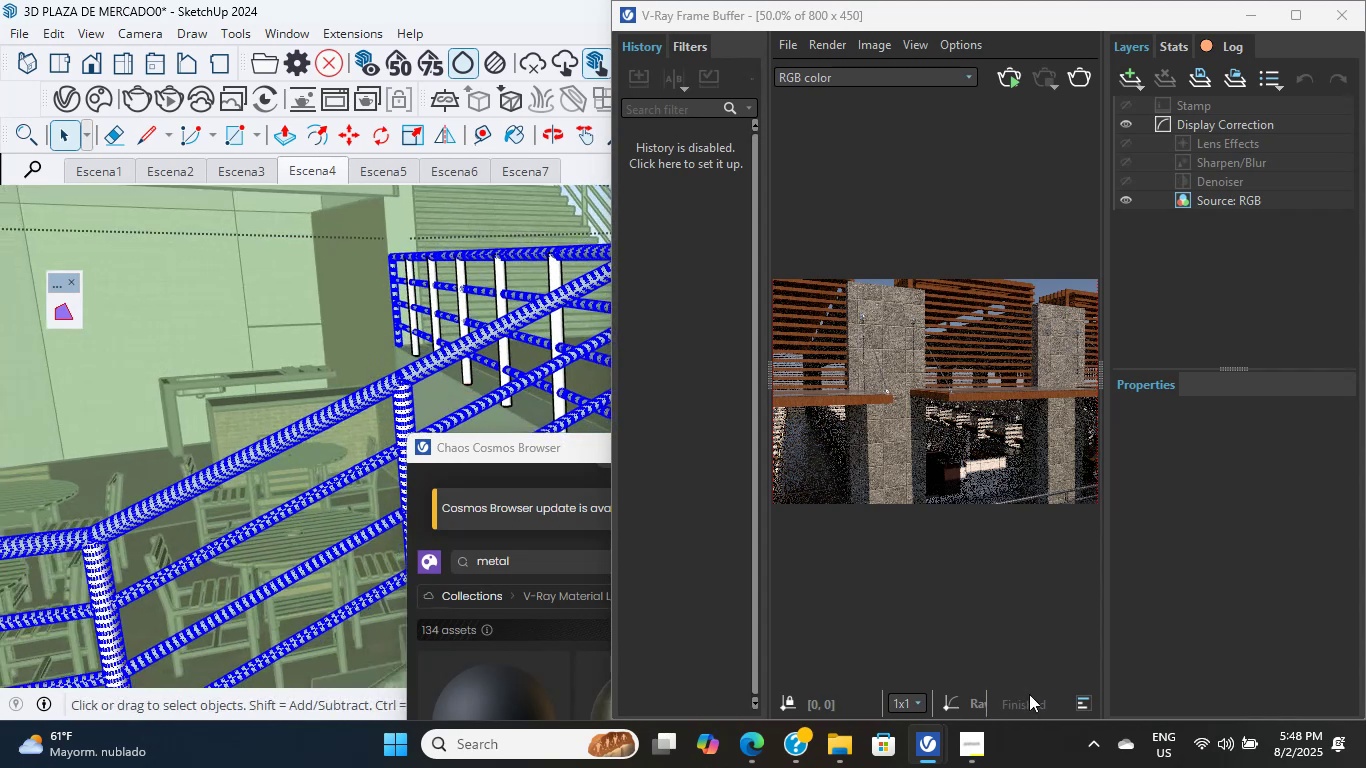 
hold_key(key=ShiftLeft, duration=0.82)
 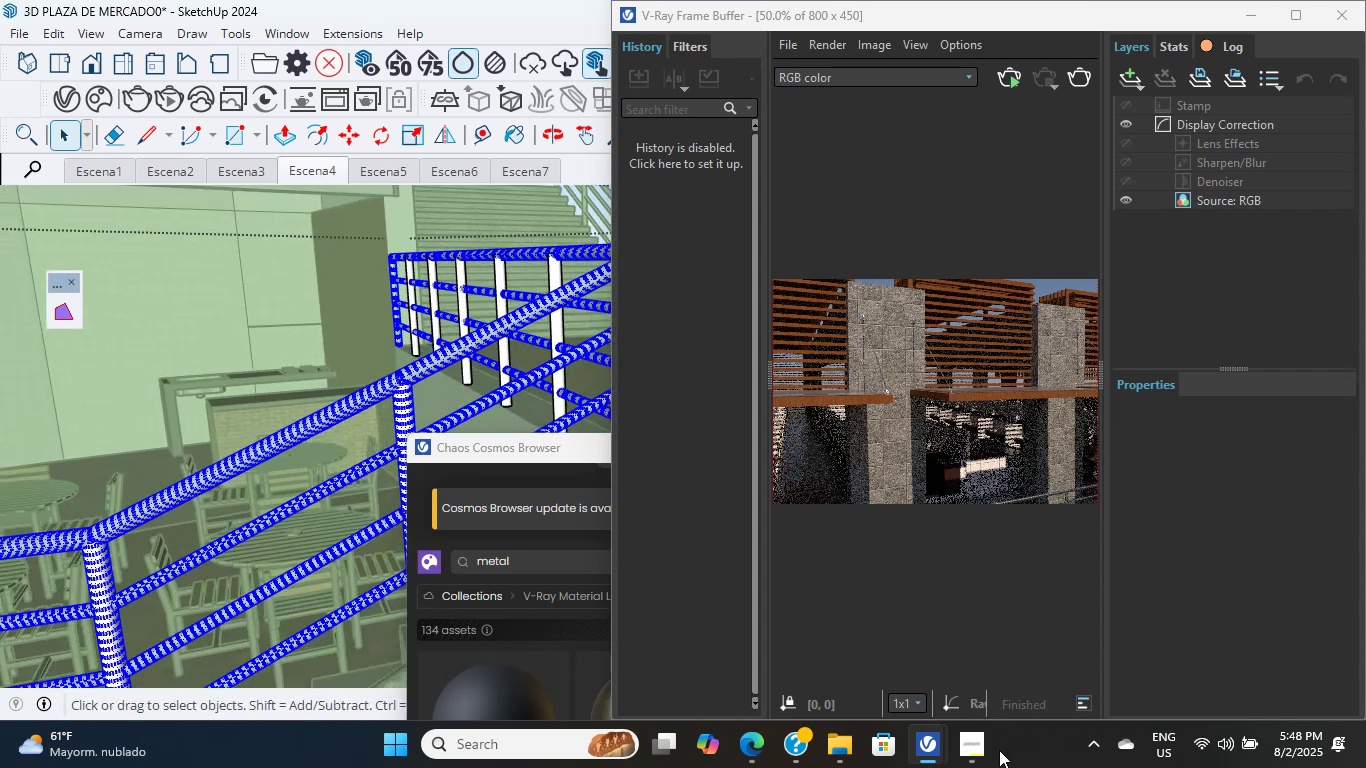 
left_click([974, 751])
 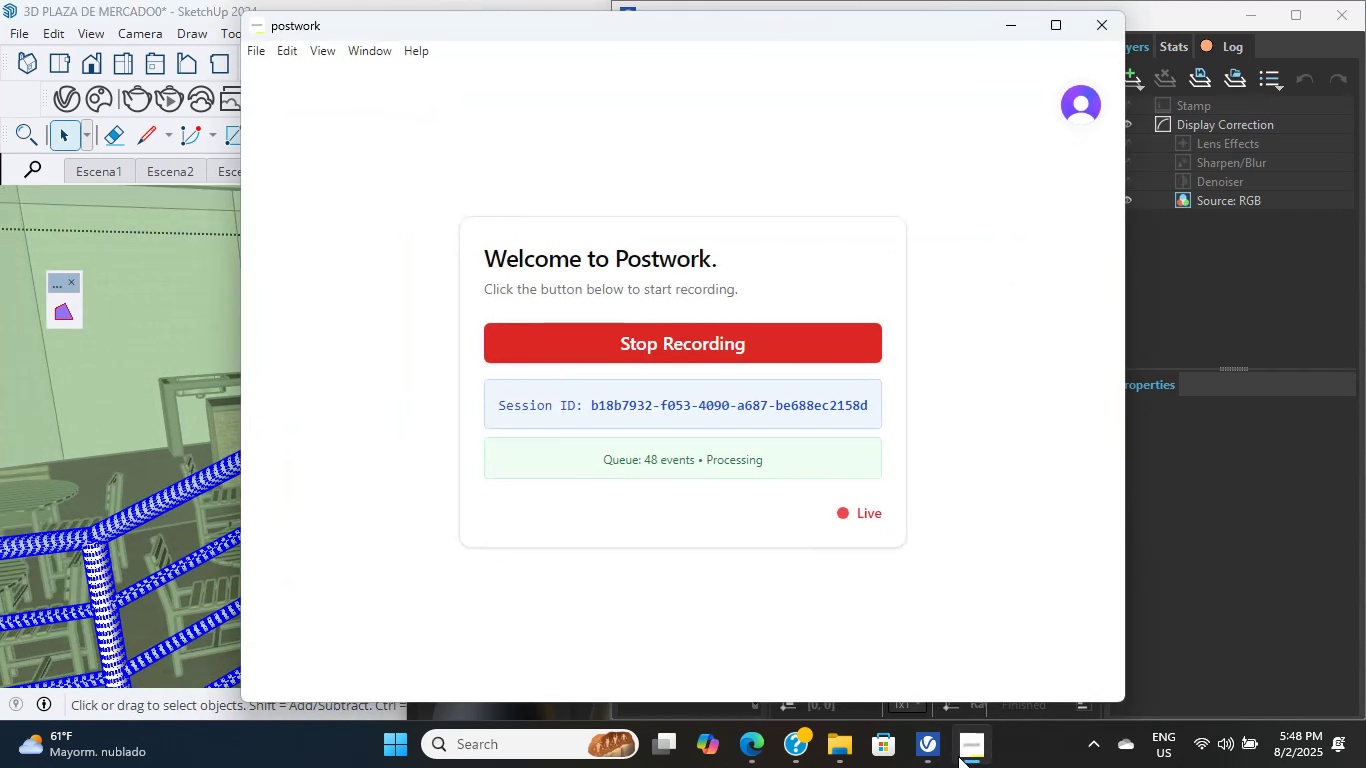 
left_click([958, 756])
 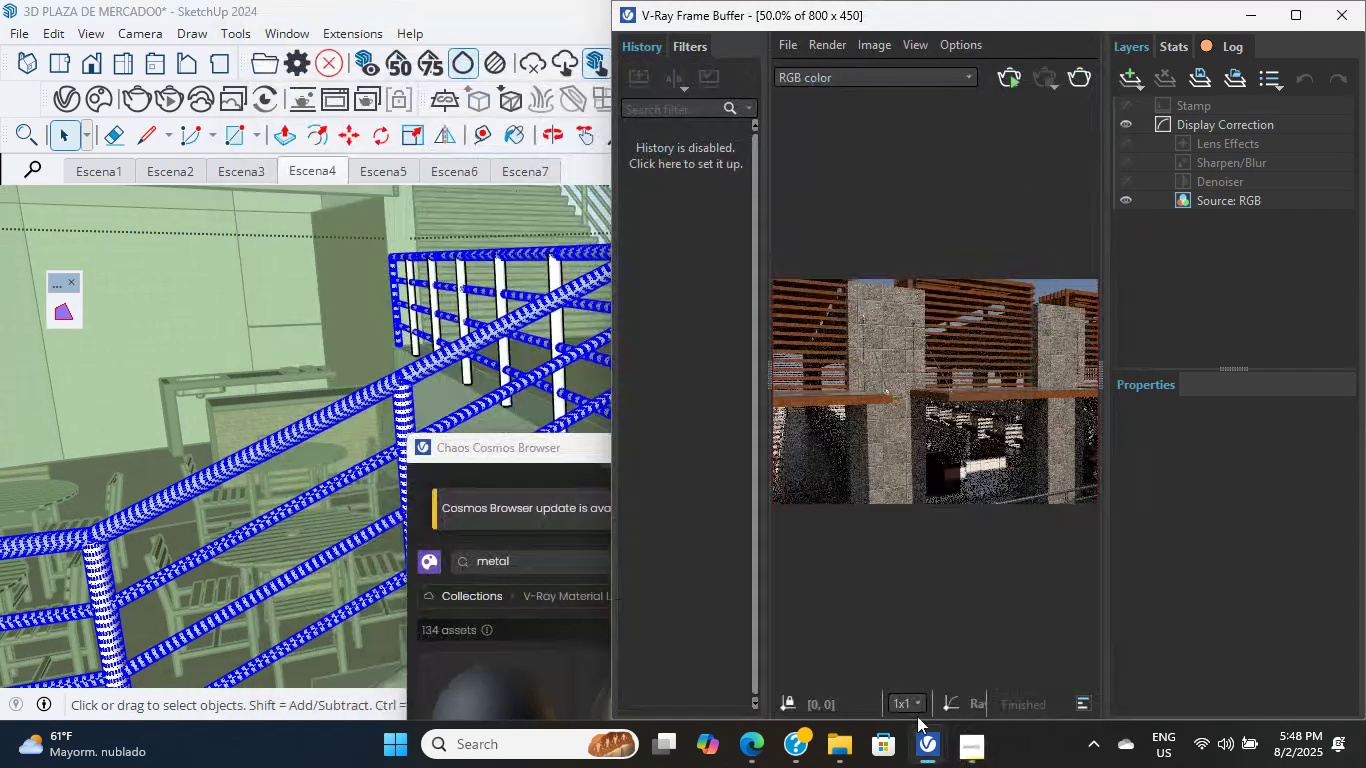 
scroll: coordinate [383, 316], scroll_direction: down, amount: 4.0
 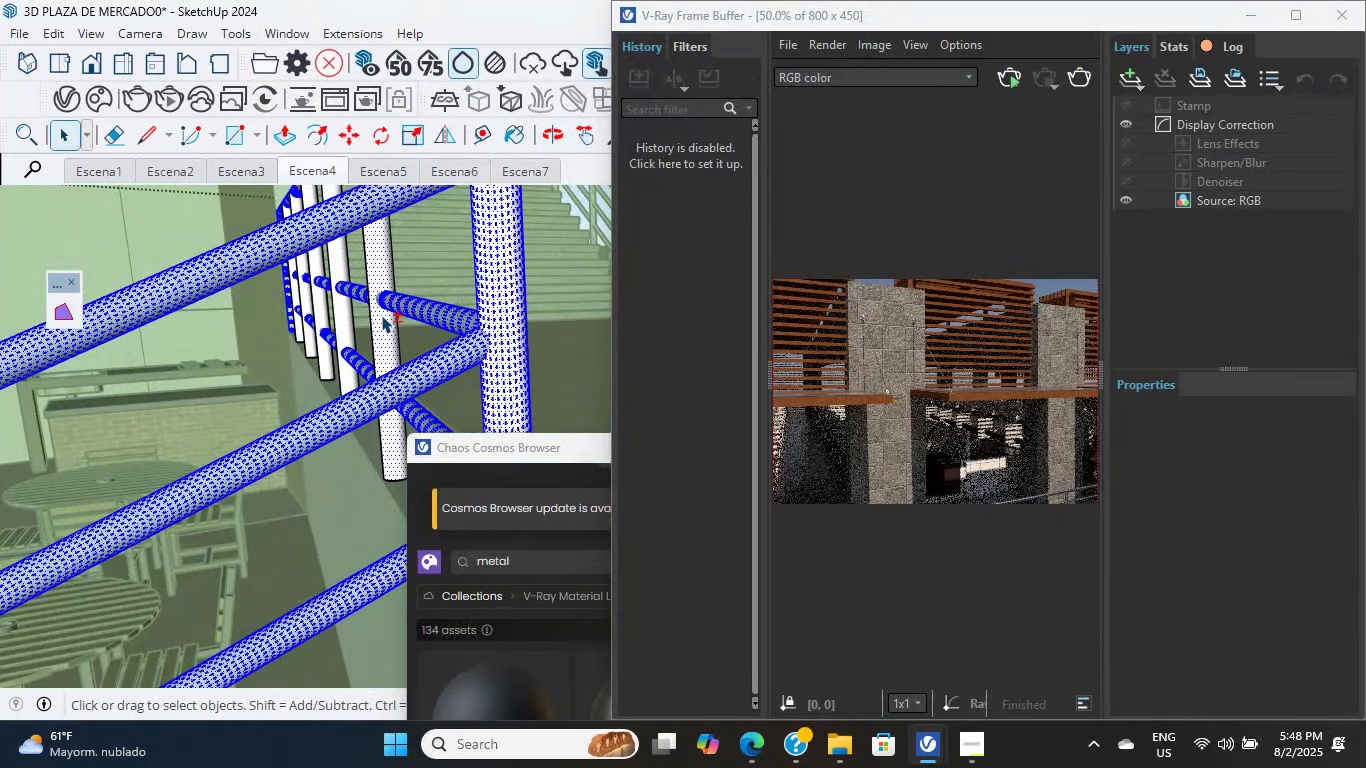 
hold_key(key=ShiftLeft, duration=3.88)
double_click([381, 315])
 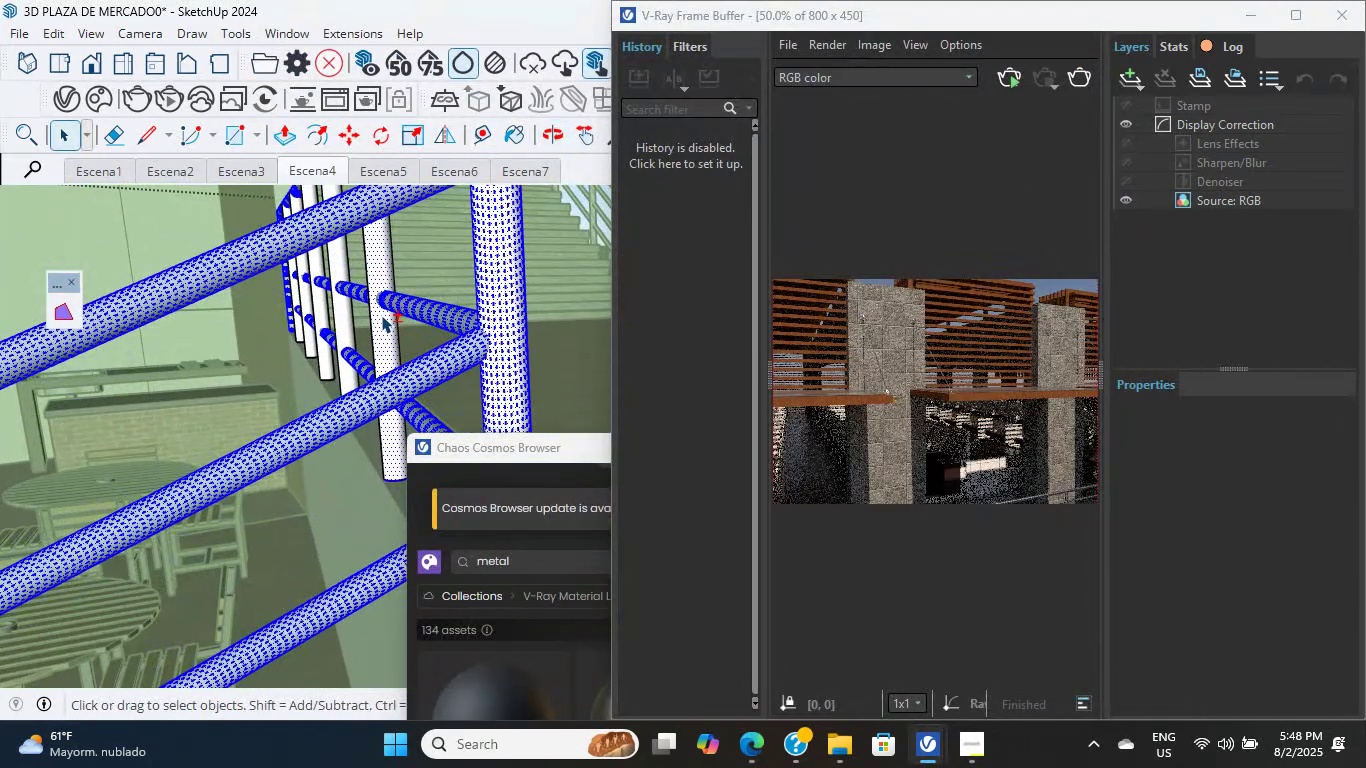 
scroll: coordinate [381, 315], scroll_direction: up, amount: 2.0
 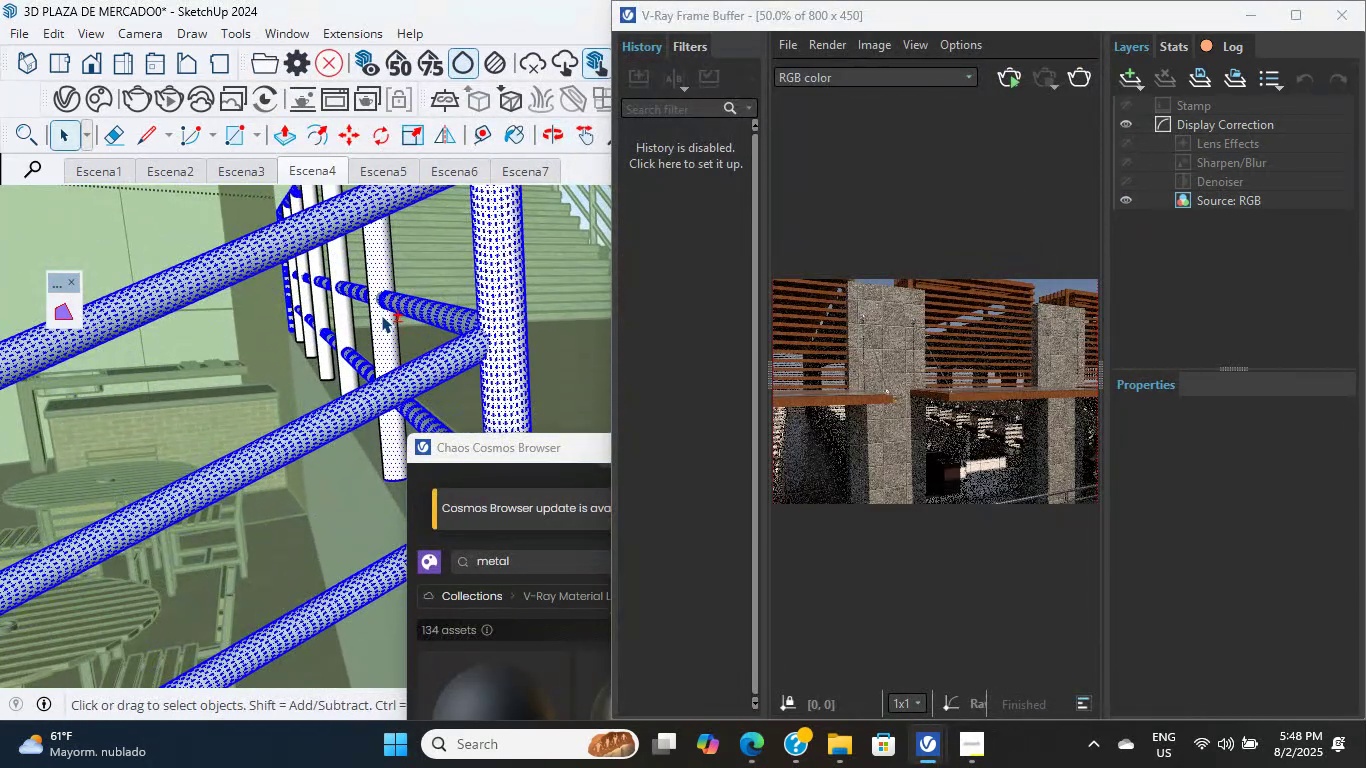 
double_click([381, 316])
 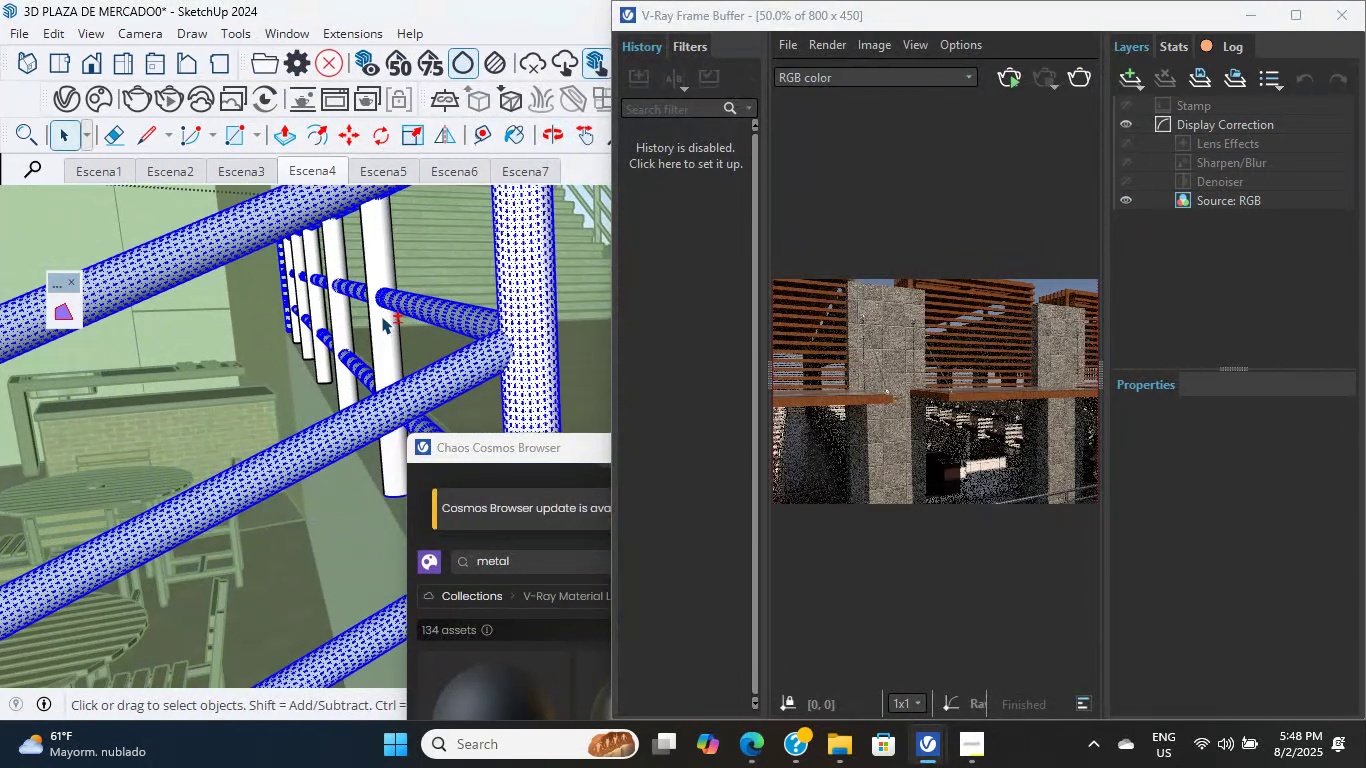 
triple_click([381, 316])
 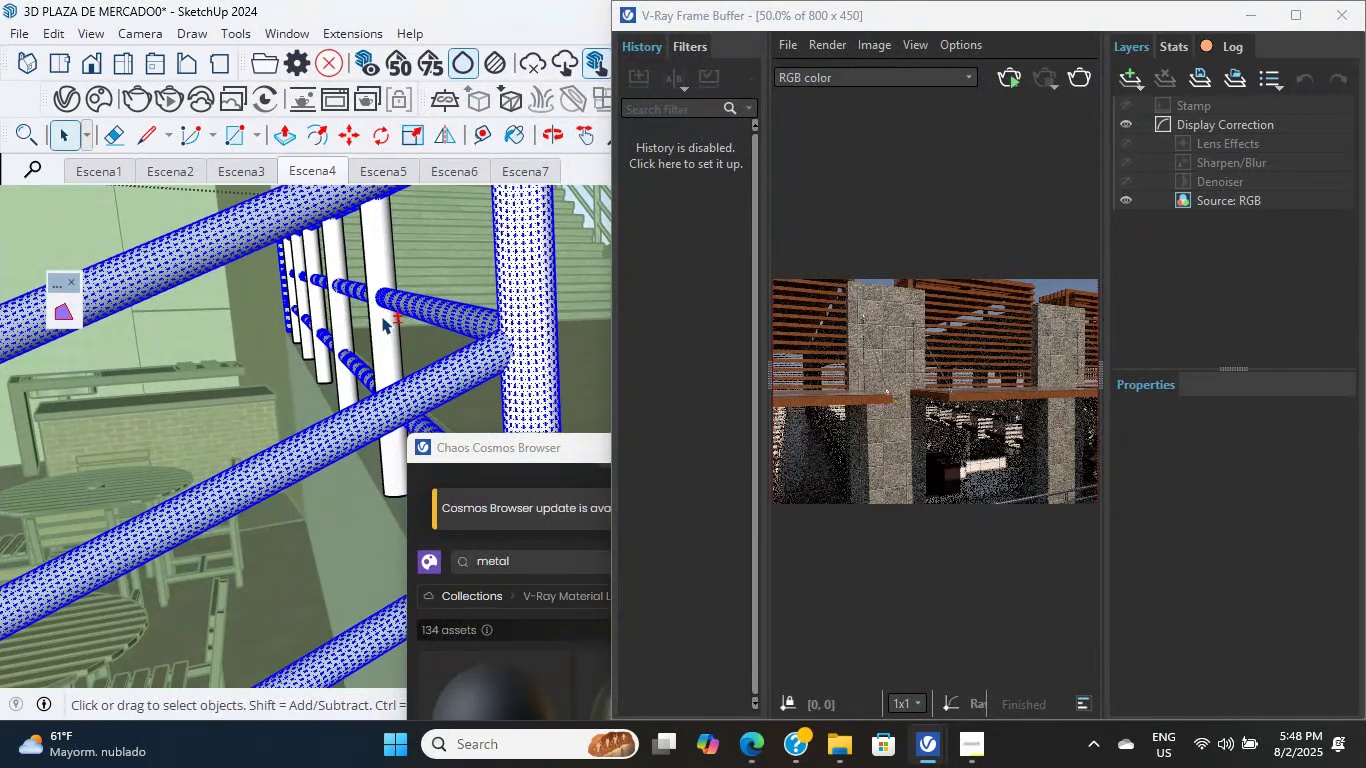 
triple_click([381, 316])
 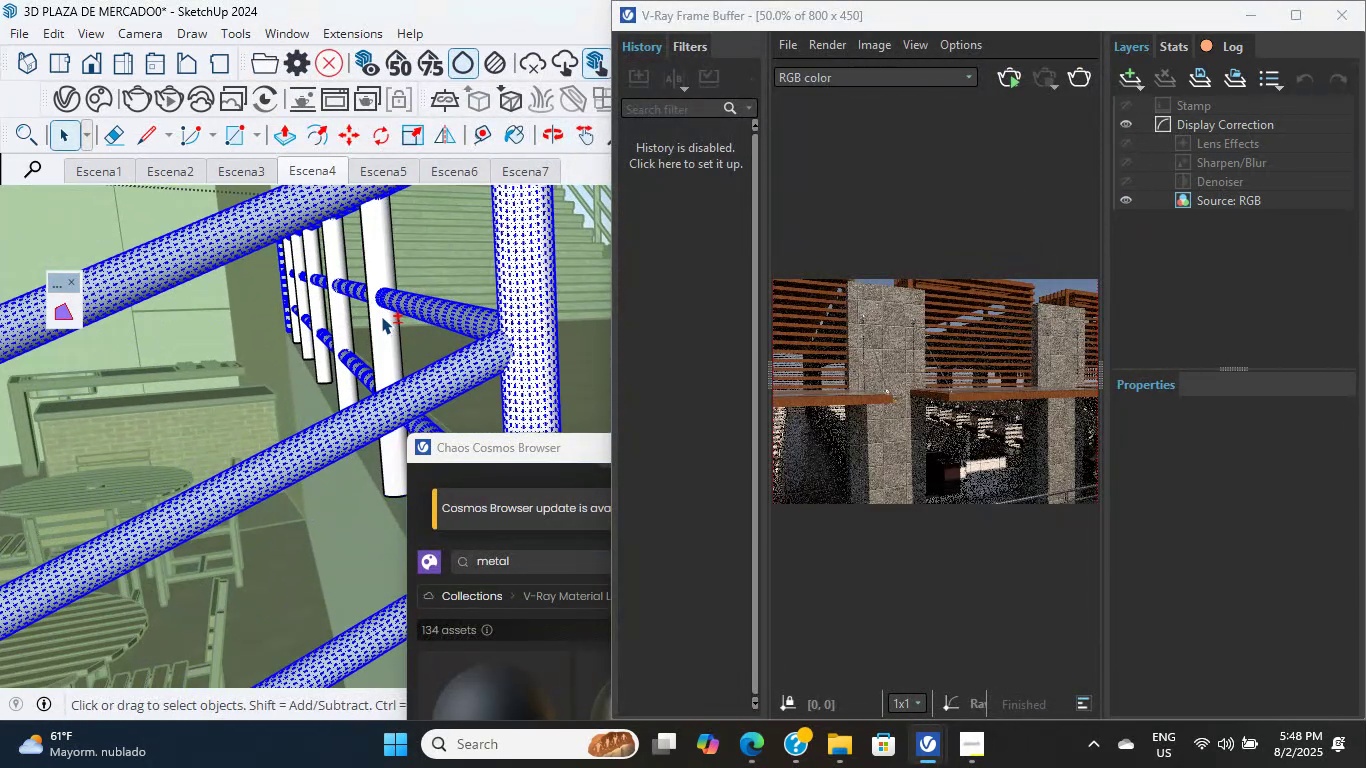 
triple_click([381, 316])
 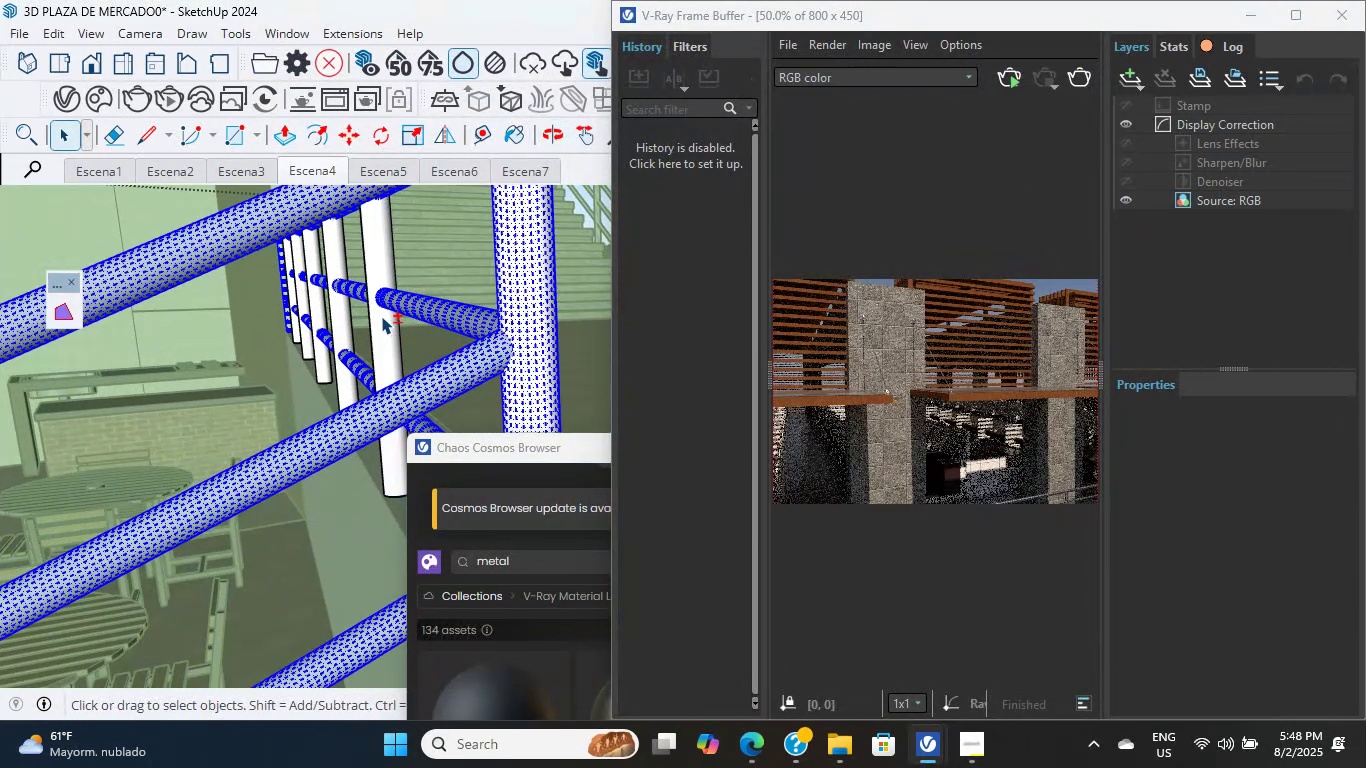 
triple_click([381, 316])
 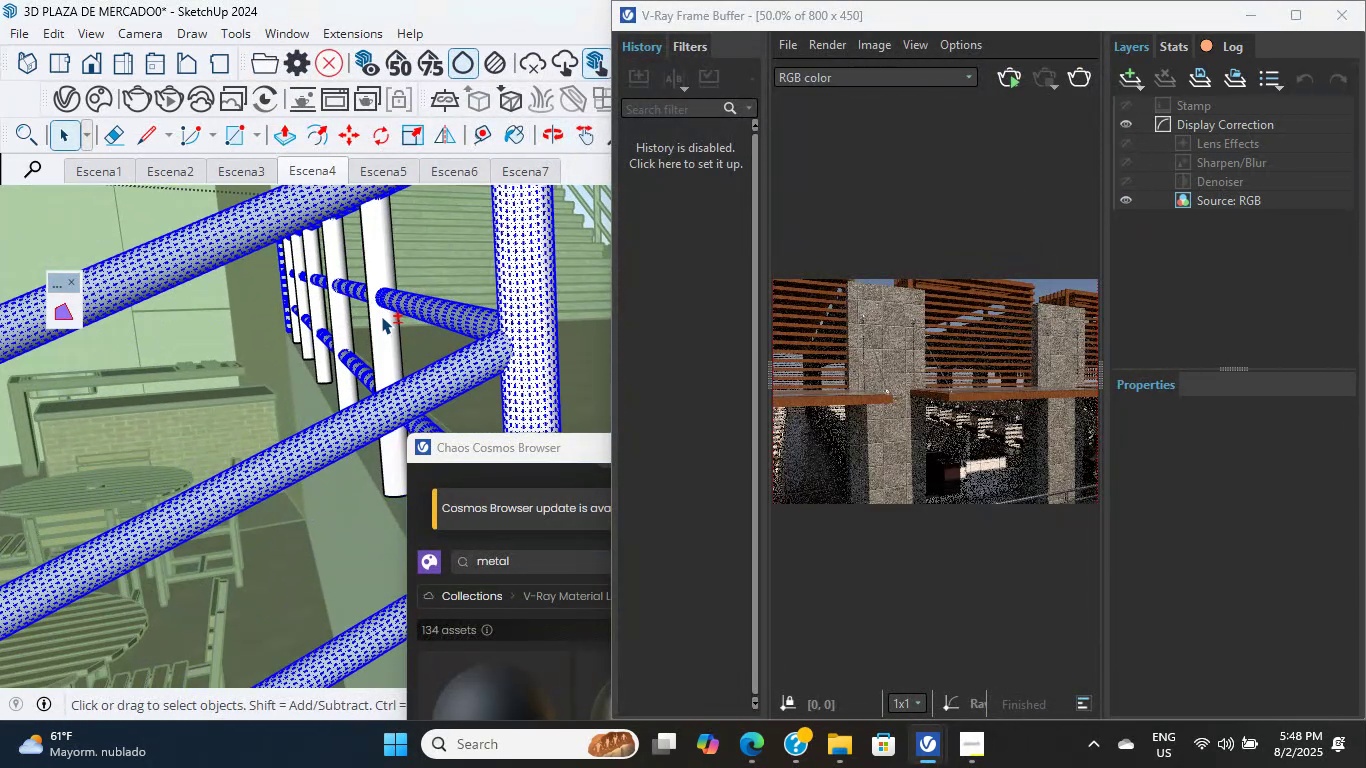 
triple_click([381, 316])
 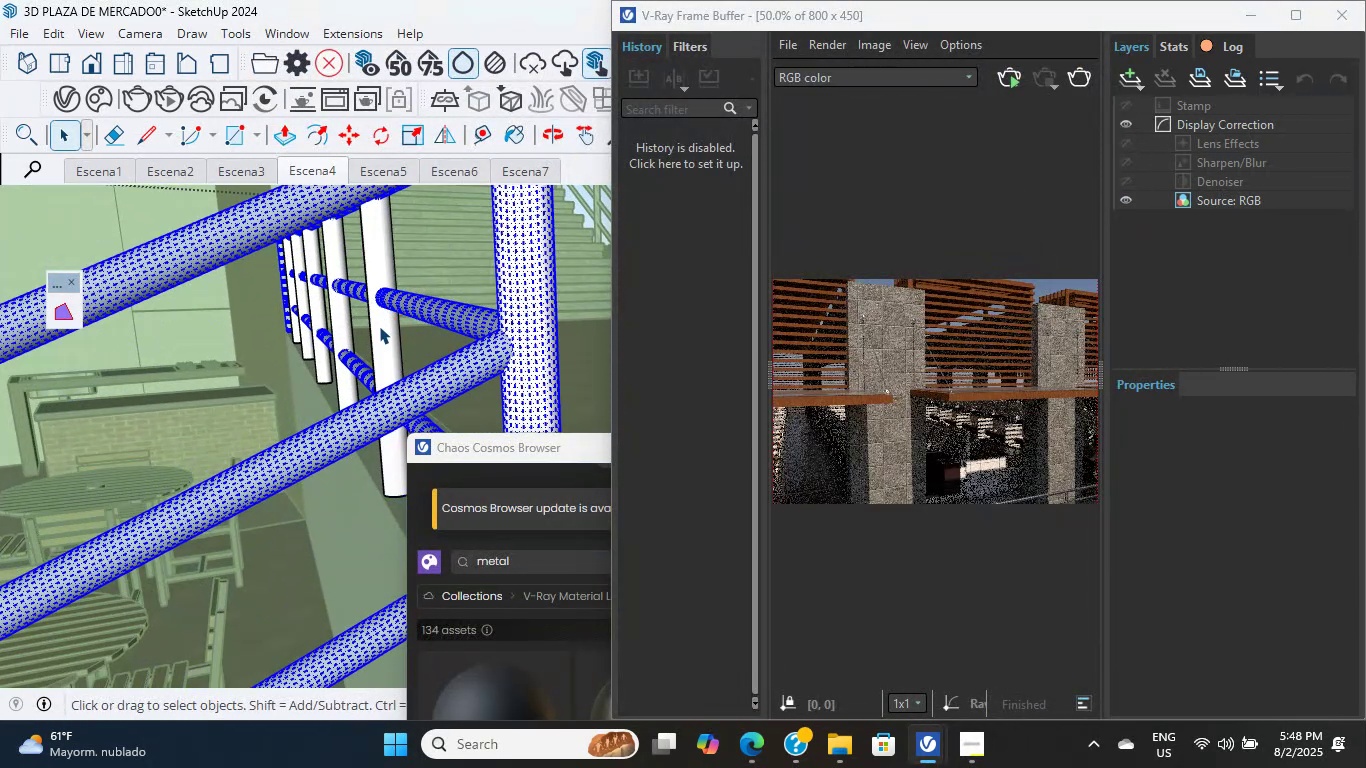 
triple_click([383, 326])
 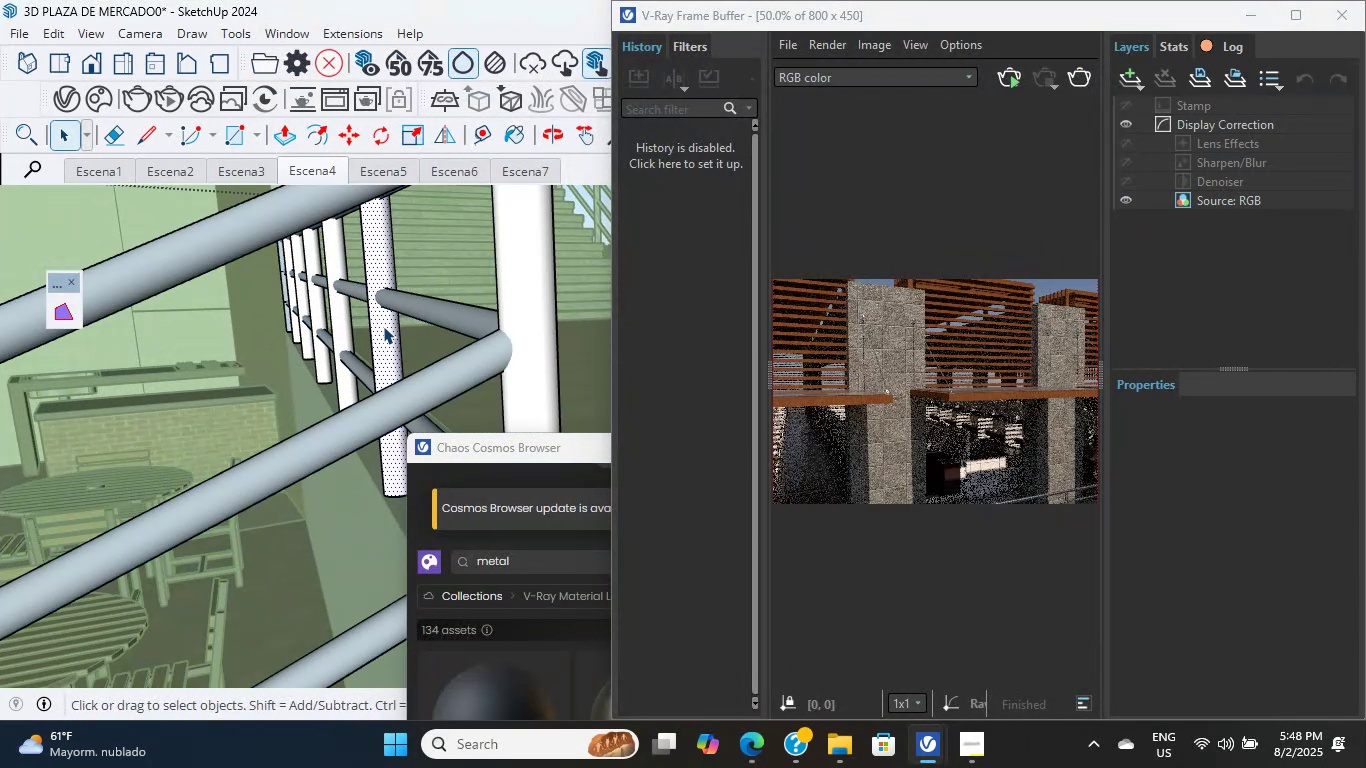 
triple_click([383, 326])
 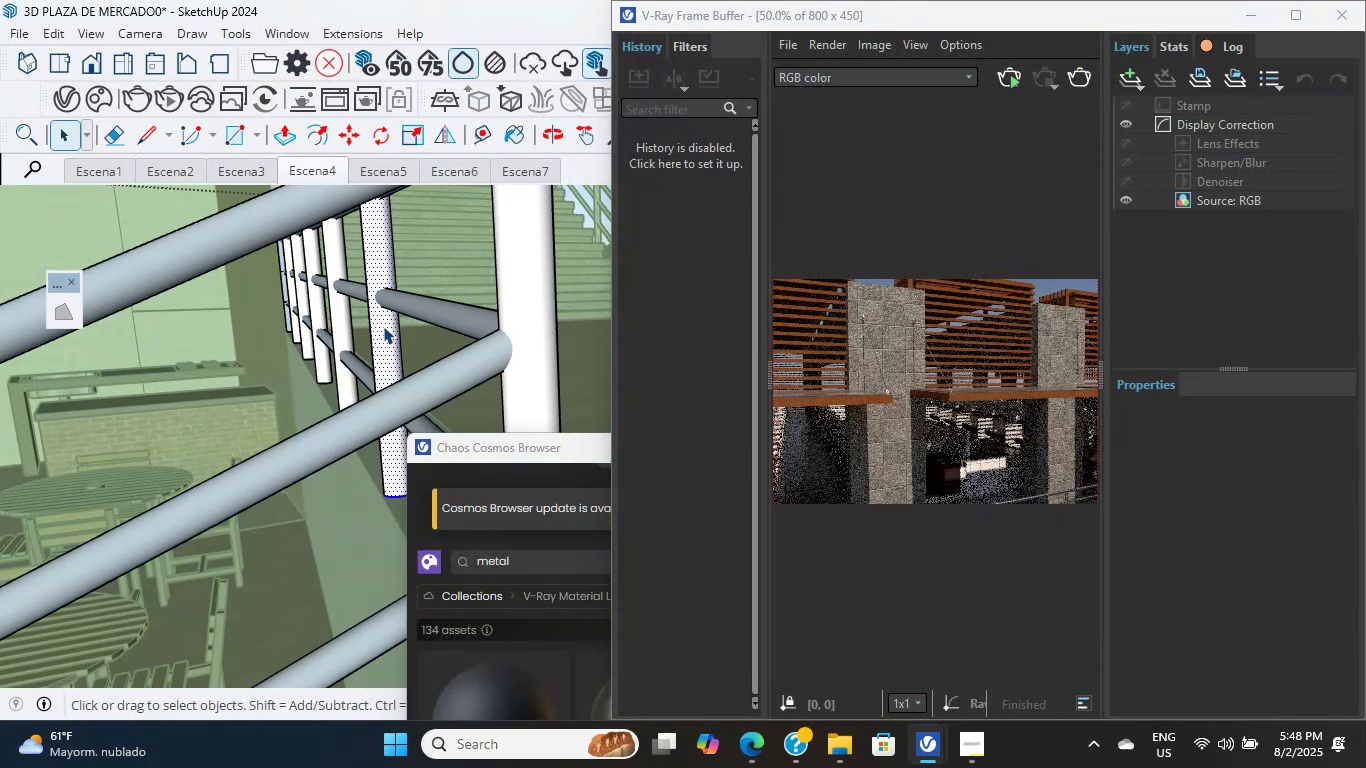 
triple_click([383, 326])
 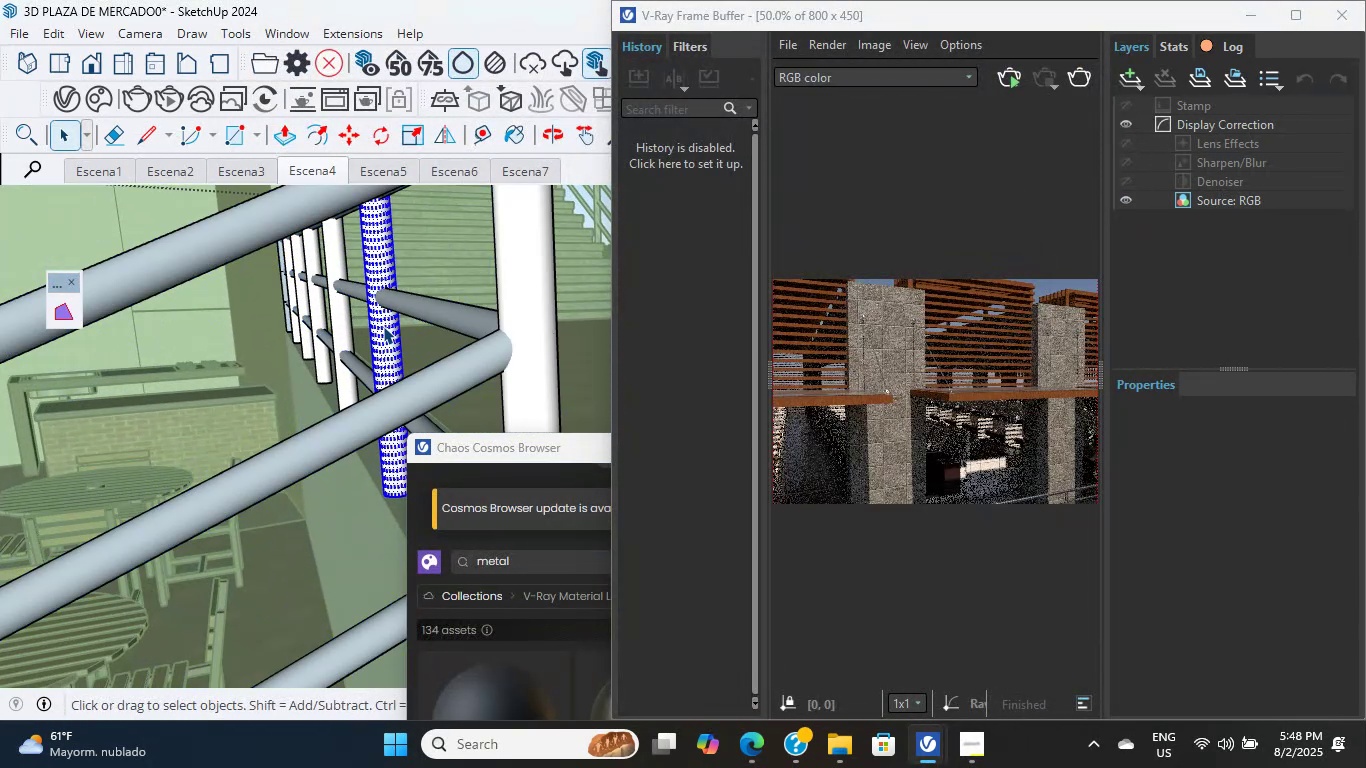 
triple_click([383, 326])
 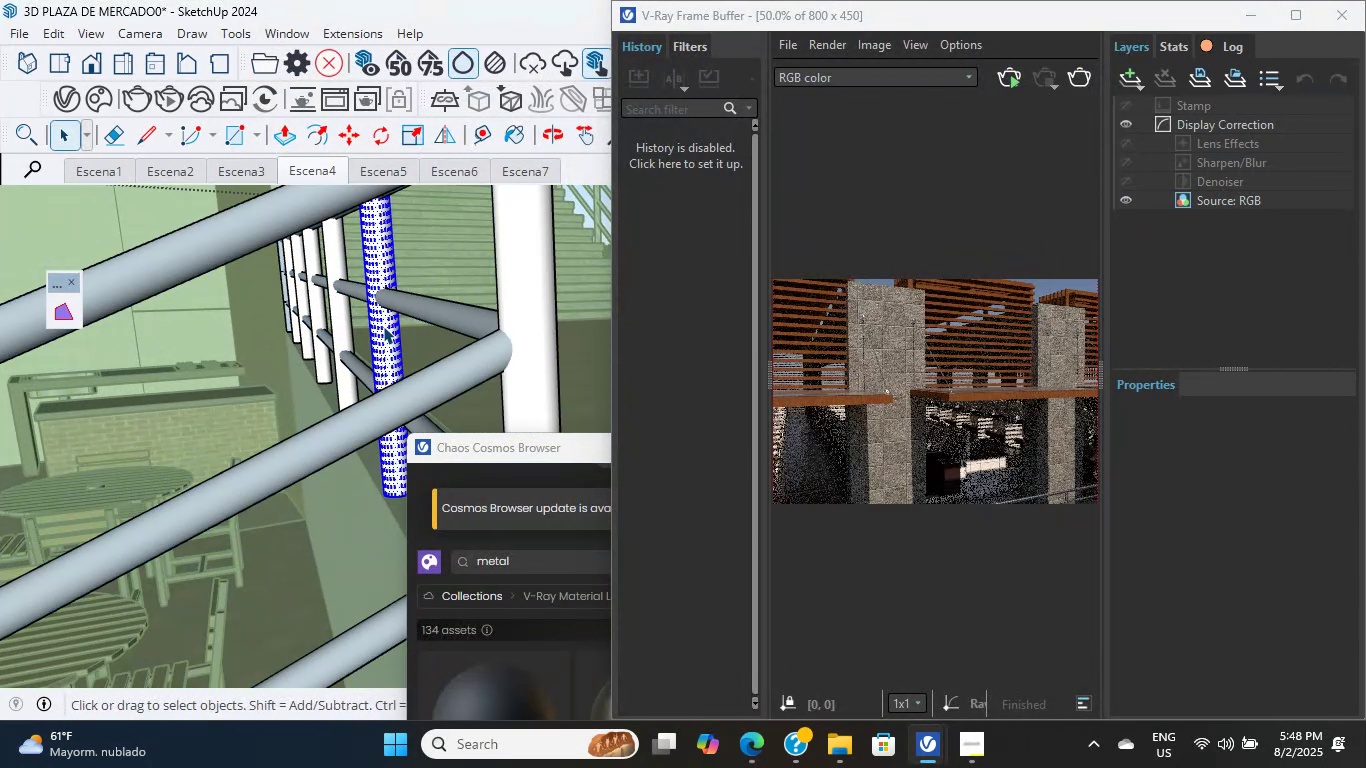 
scroll: coordinate [460, 364], scroll_direction: down, amount: 9.0
 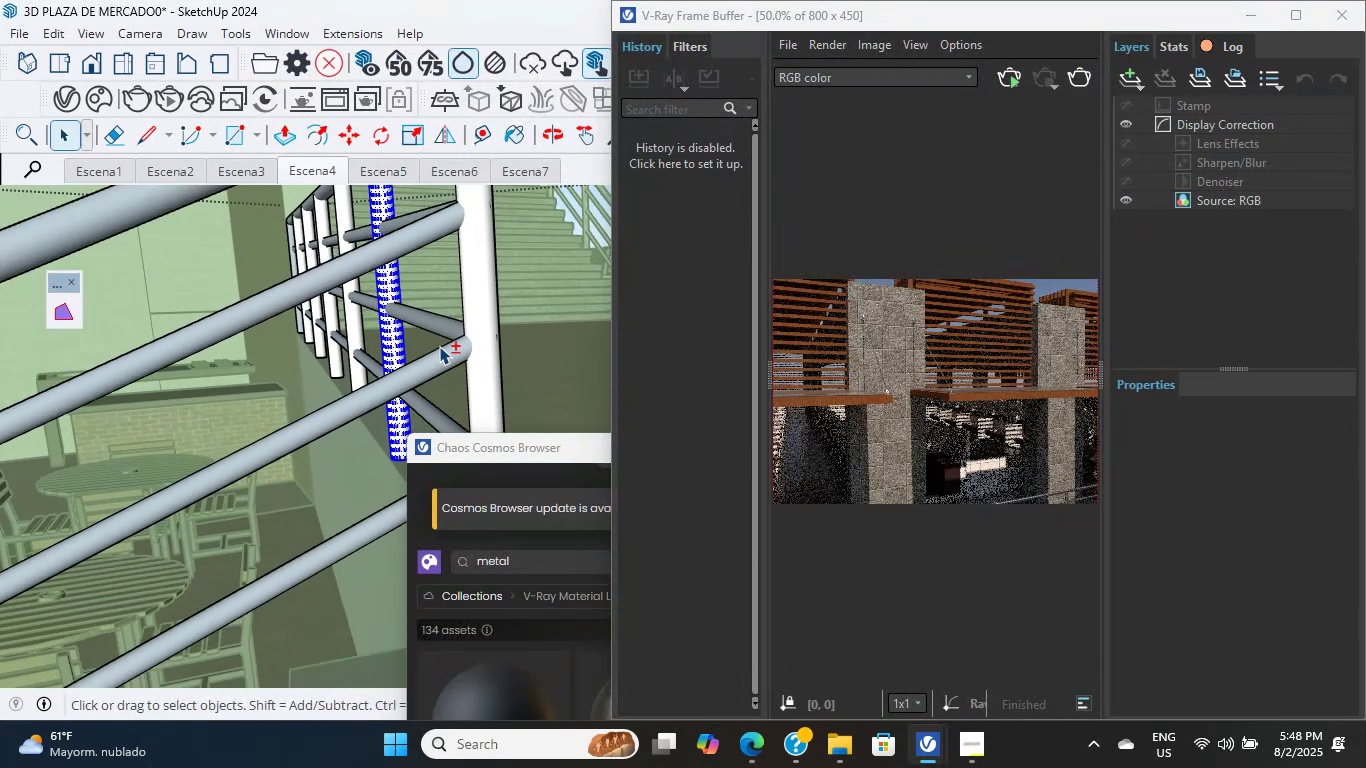 
hold_key(key=ShiftLeft, duration=1.77)
double_click([439, 358])
 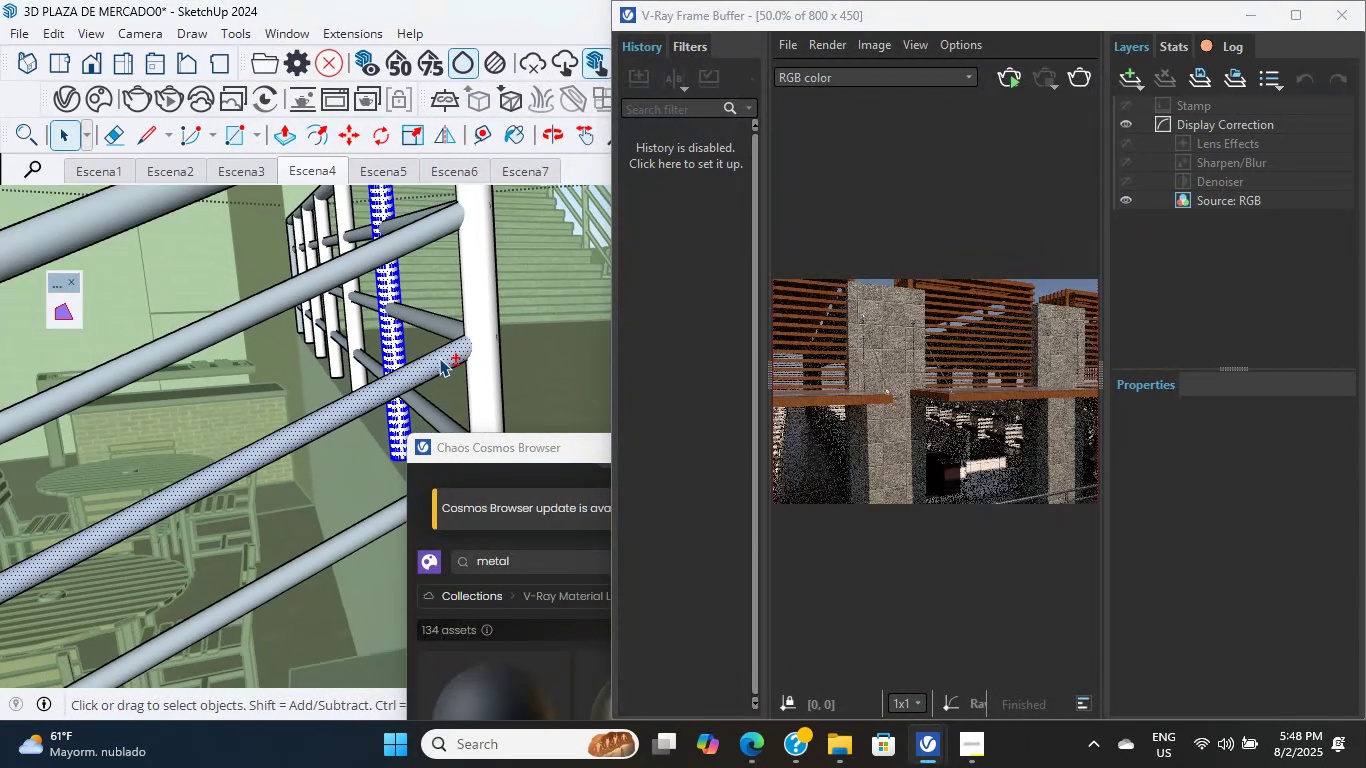 
triple_click([439, 358])
 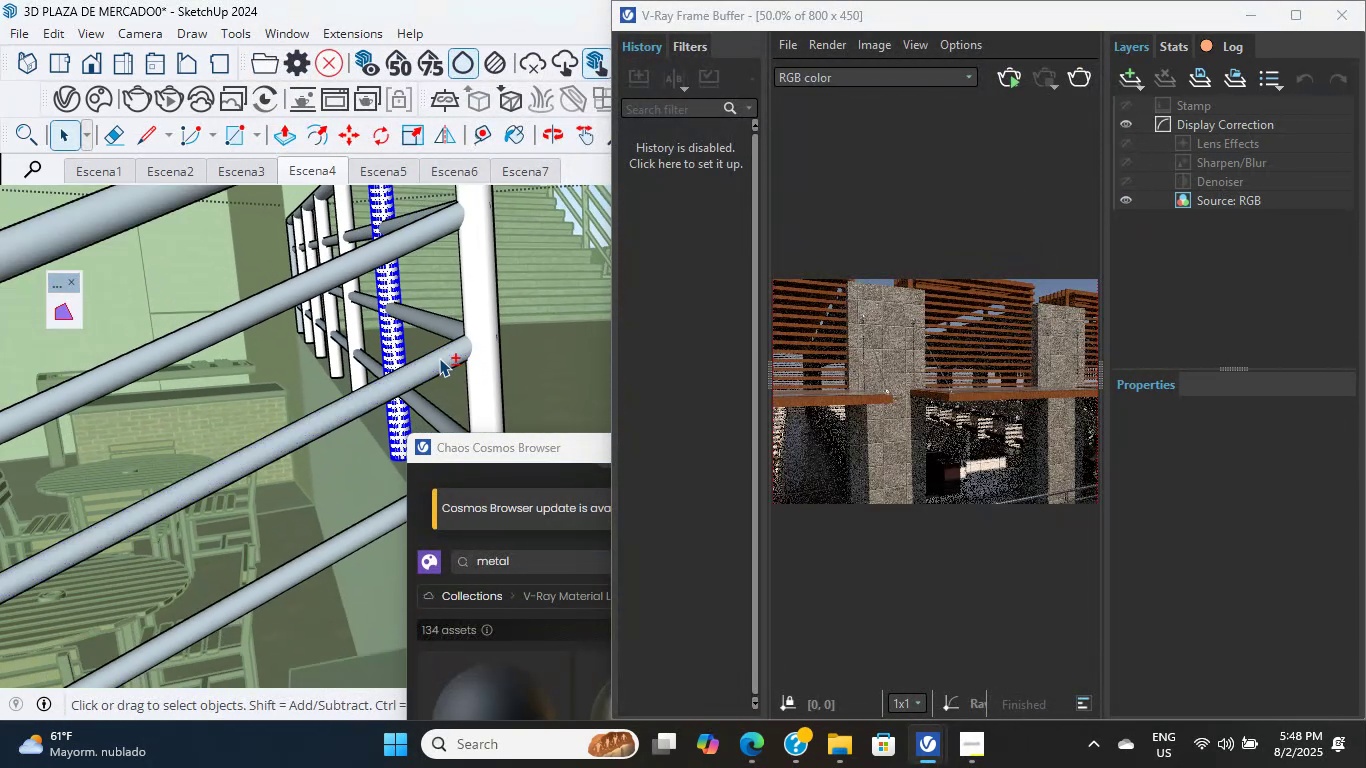 
triple_click([439, 358])
 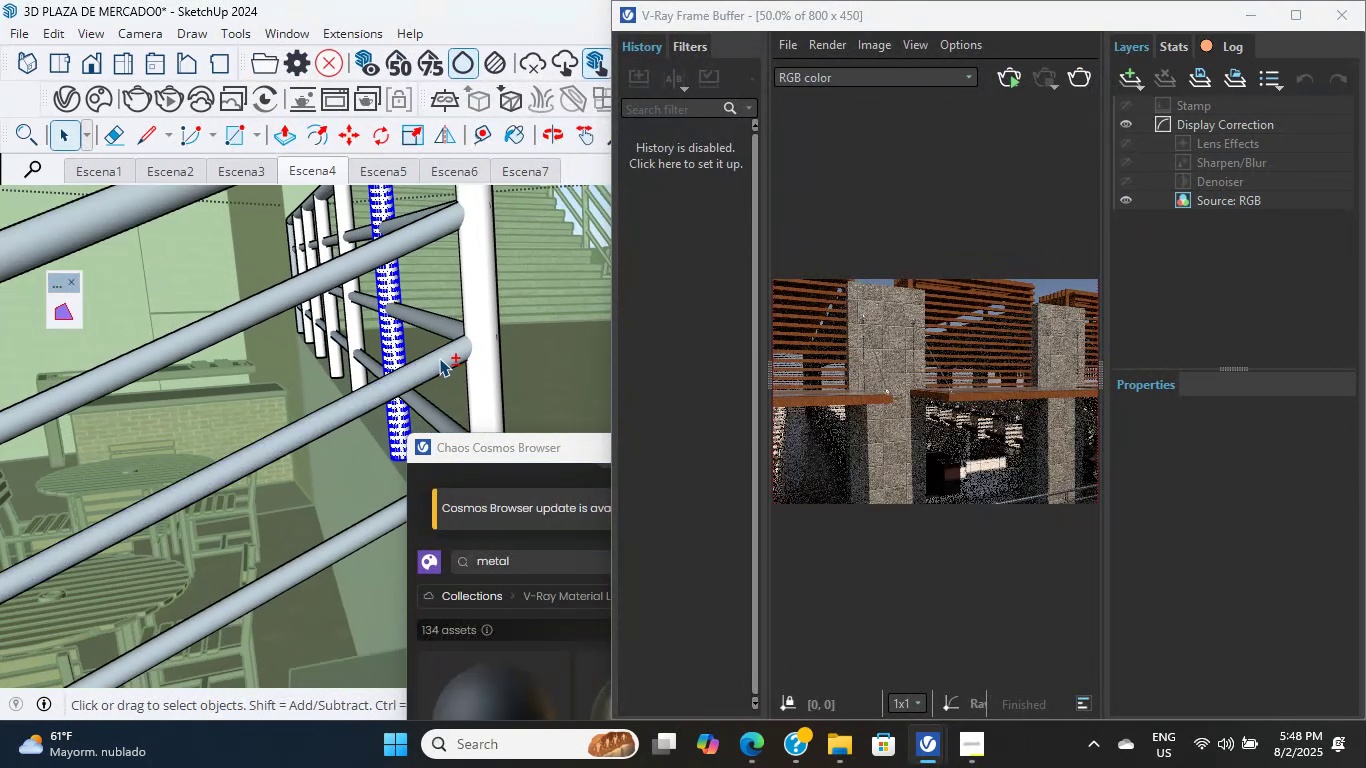 
triple_click([439, 358])
 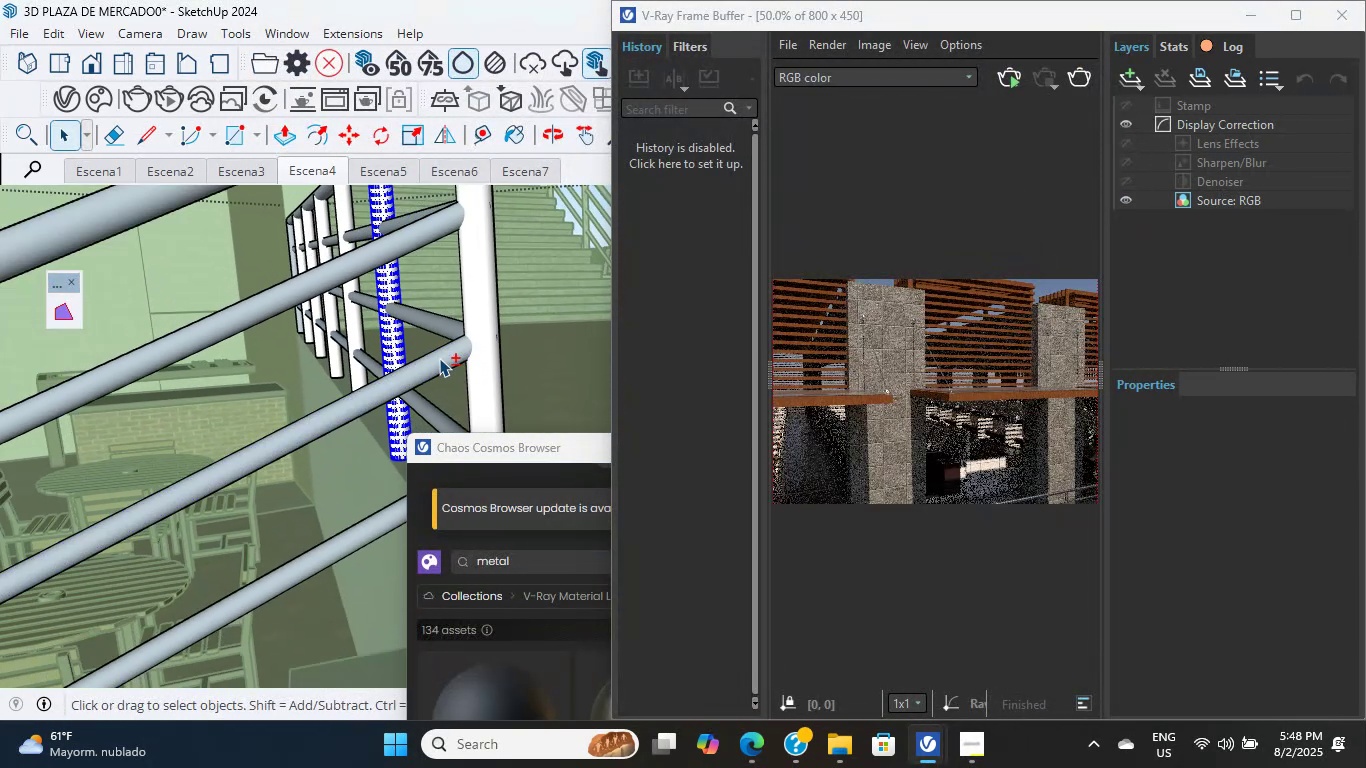 
triple_click([438, 358])
 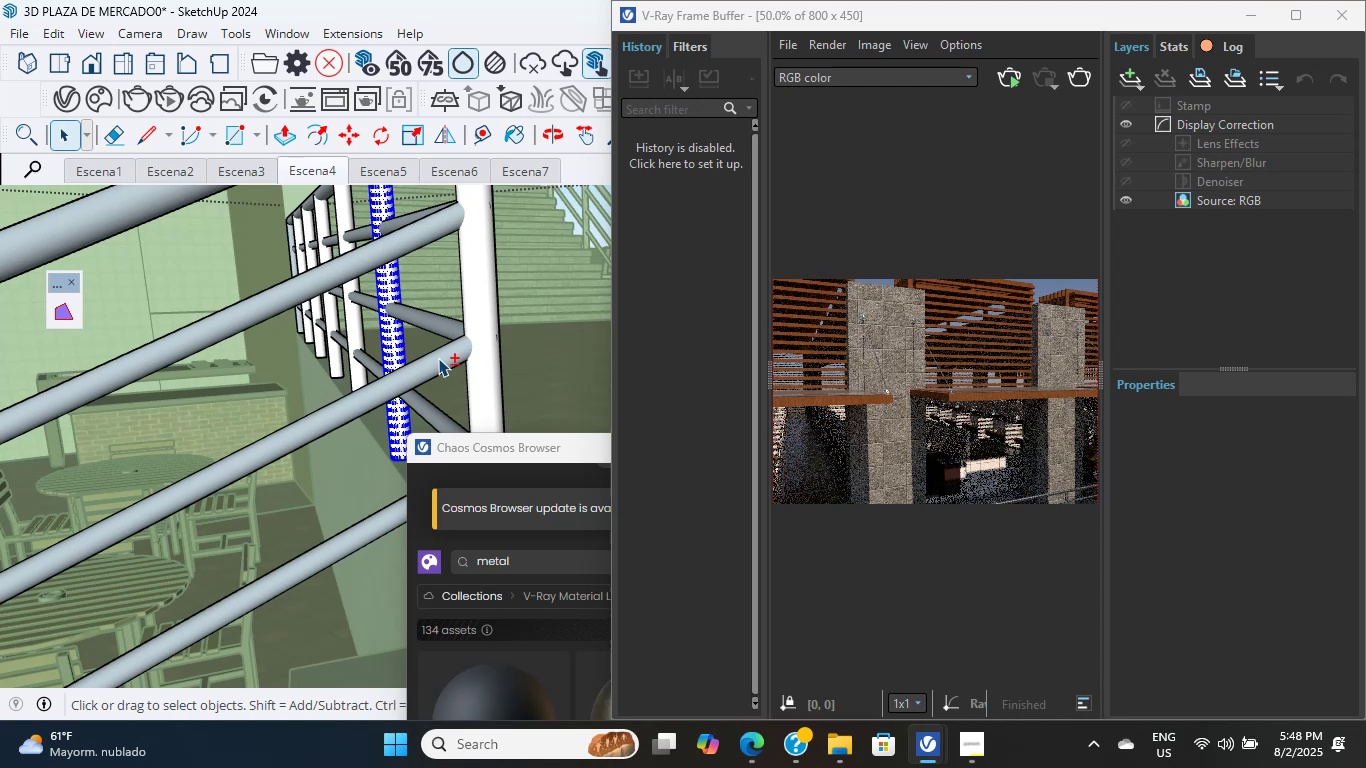 
triple_click([438, 358])
 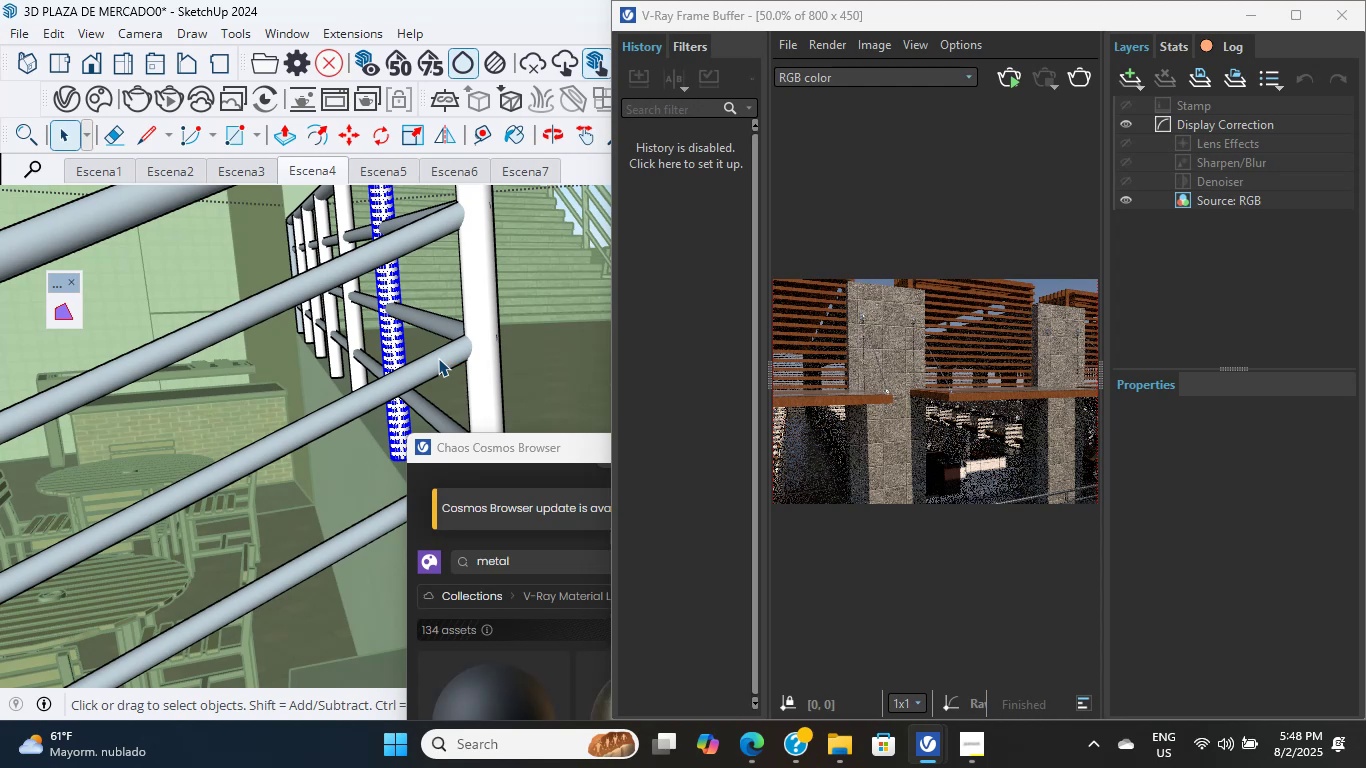 
triple_click([438, 358])
 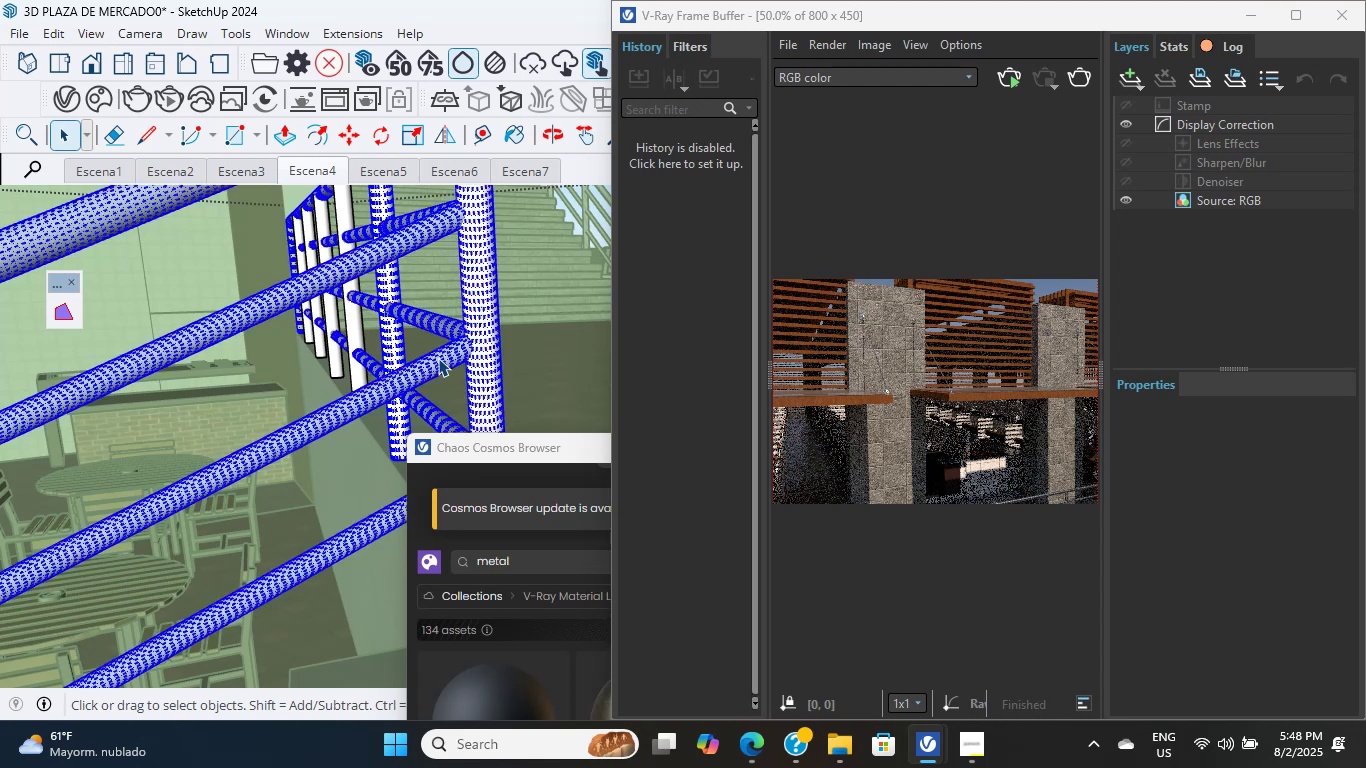 
triple_click([438, 358])
 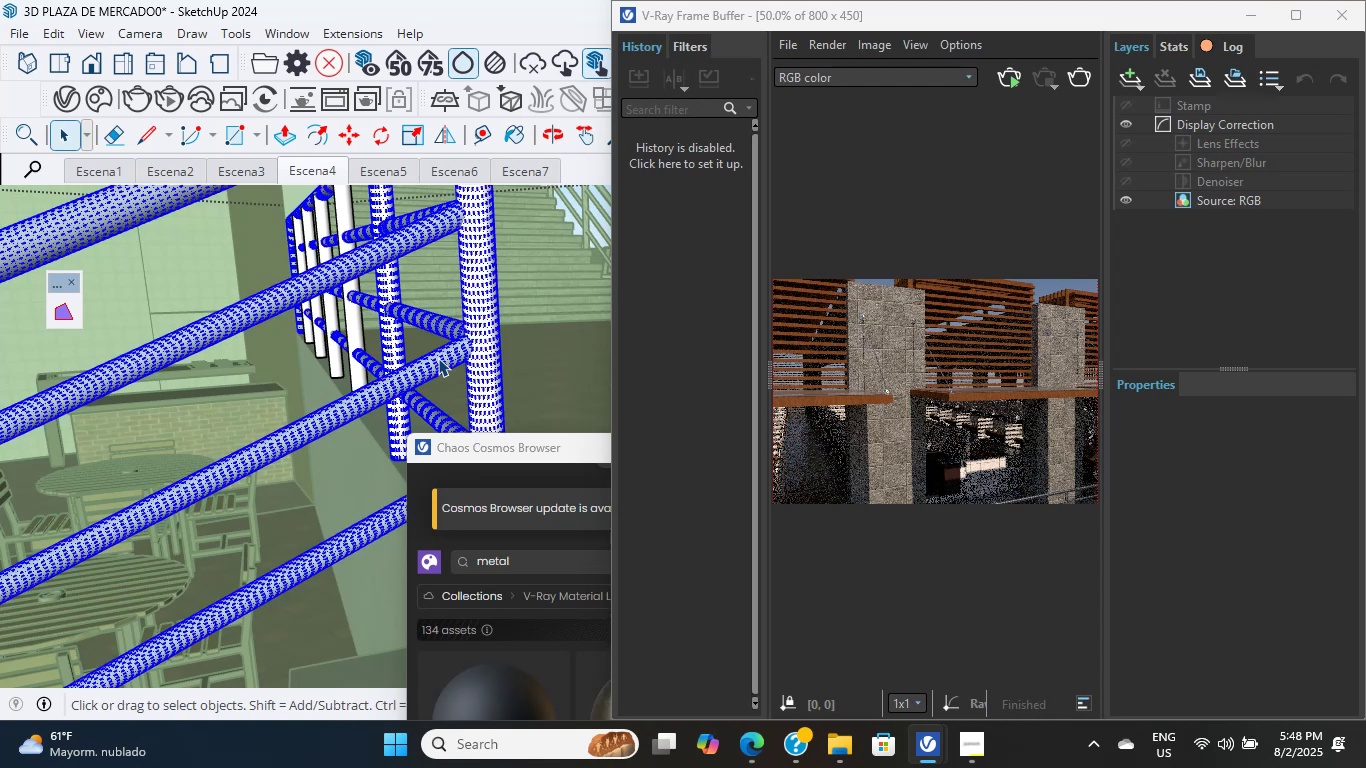 
double_click([438, 358])
 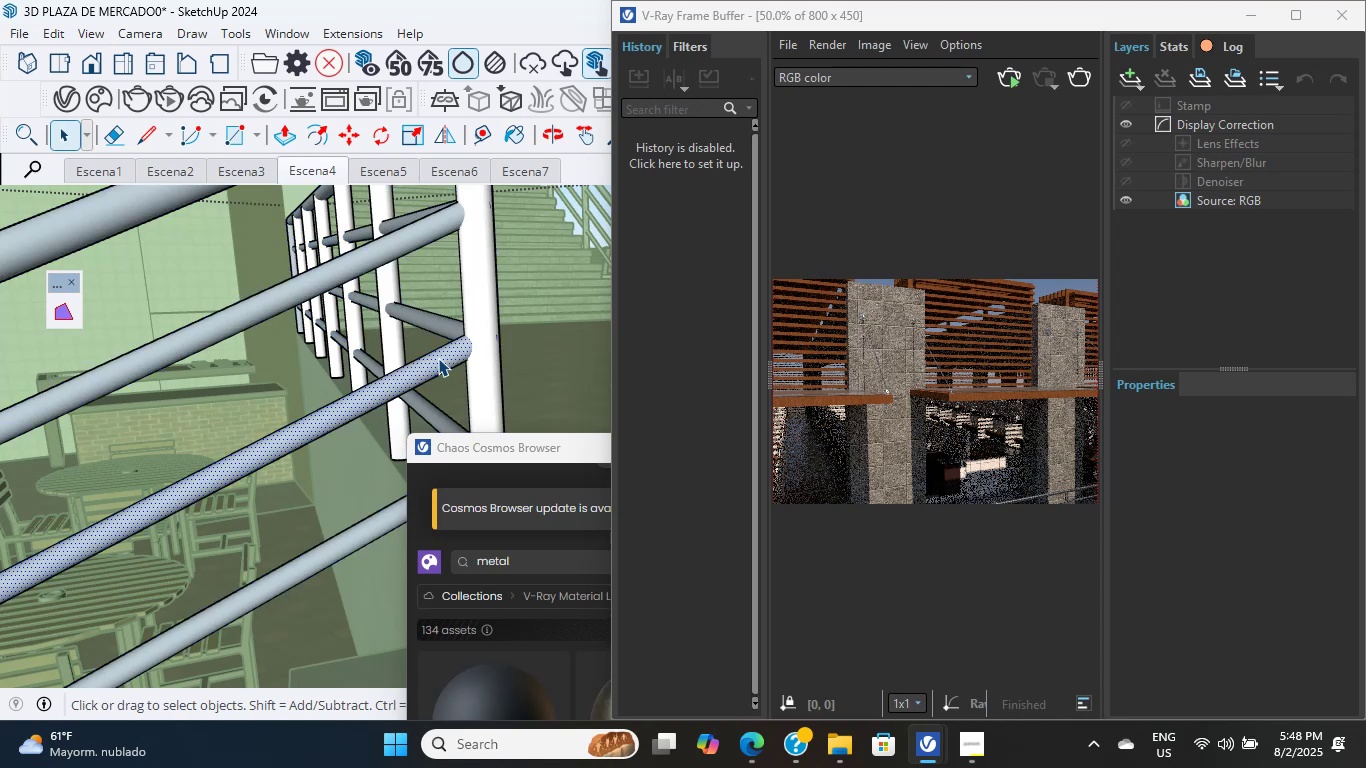 
triple_click([438, 358])
 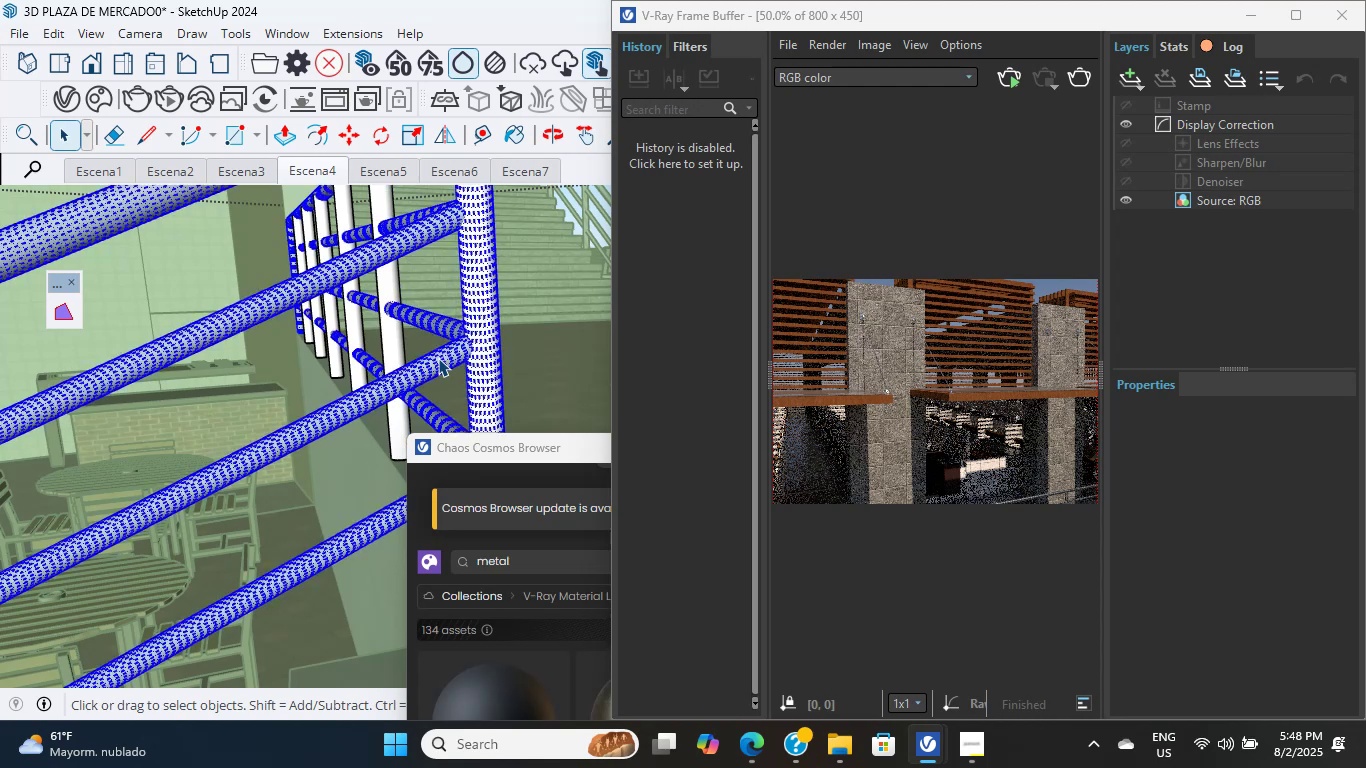 
triple_click([438, 358])
 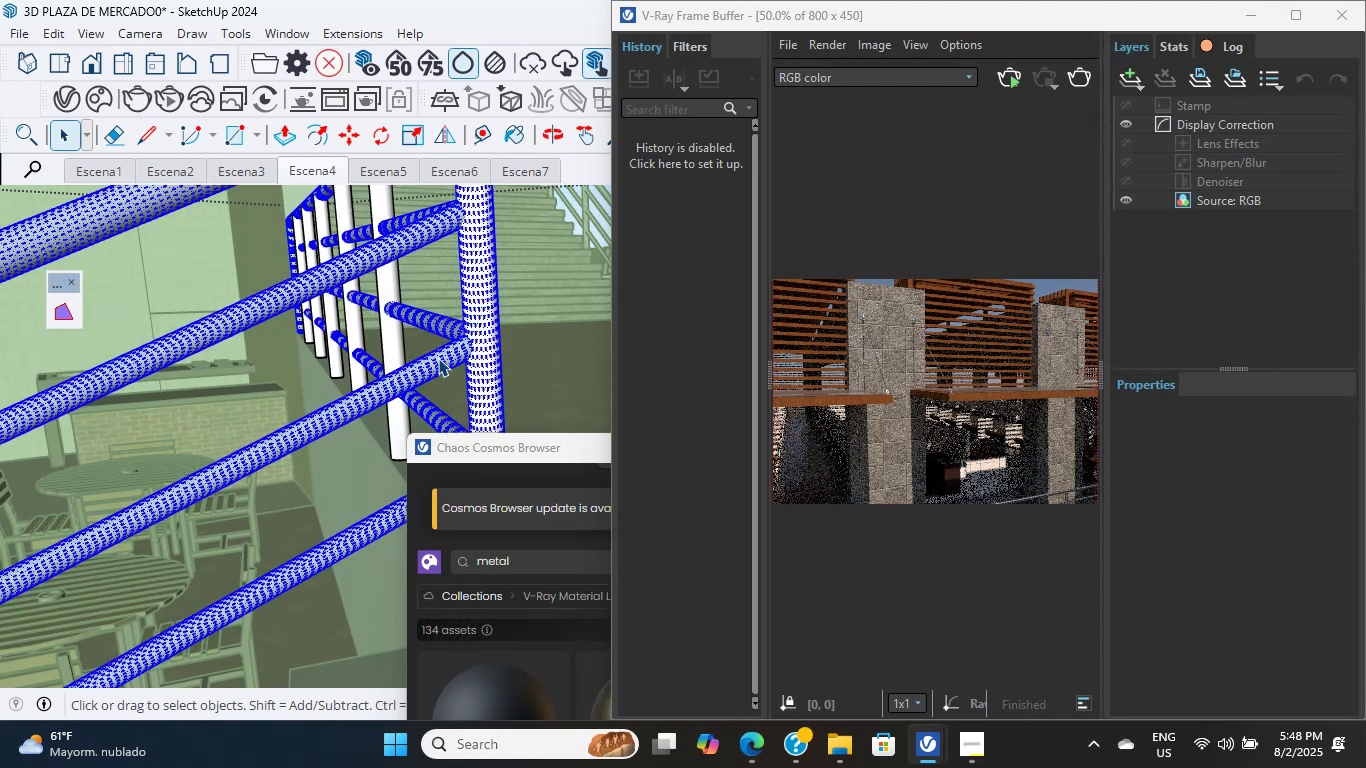 
double_click([438, 358])
 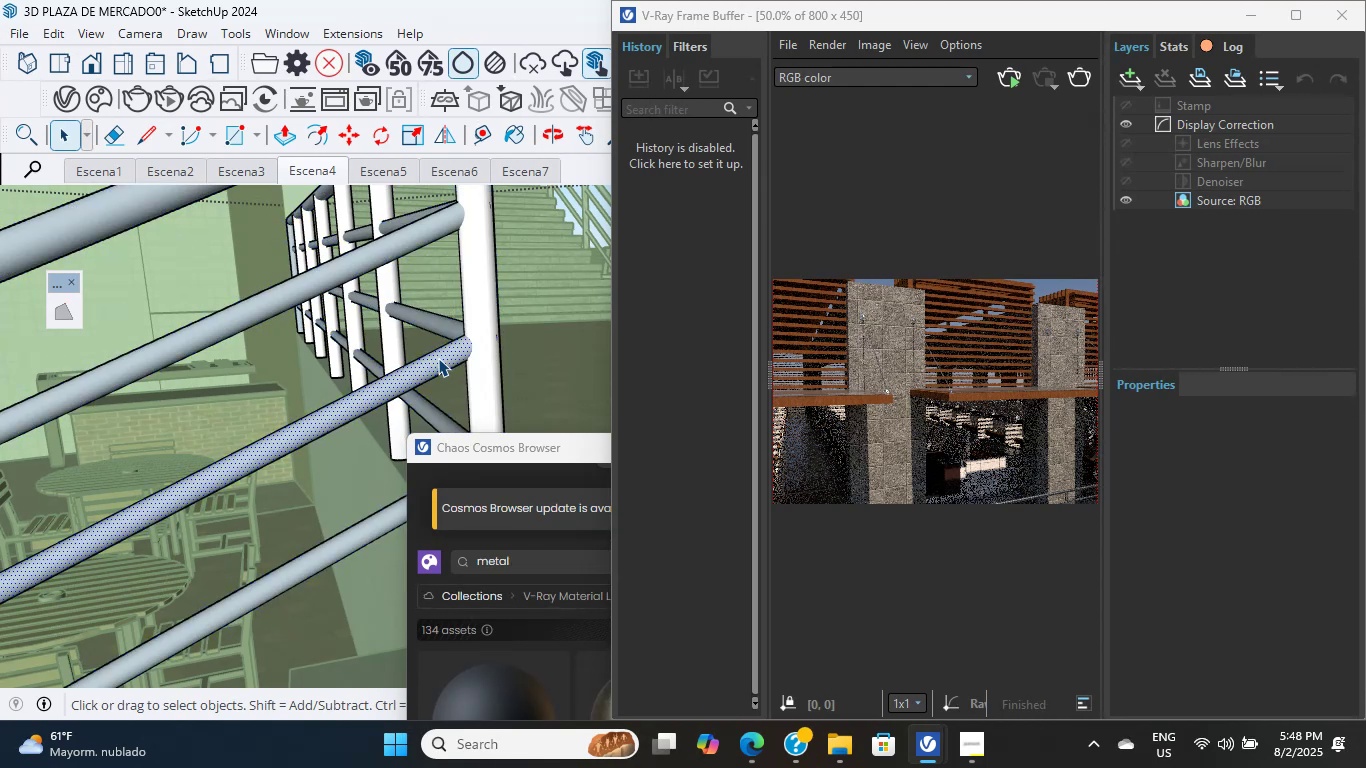 
triple_click([438, 358])
 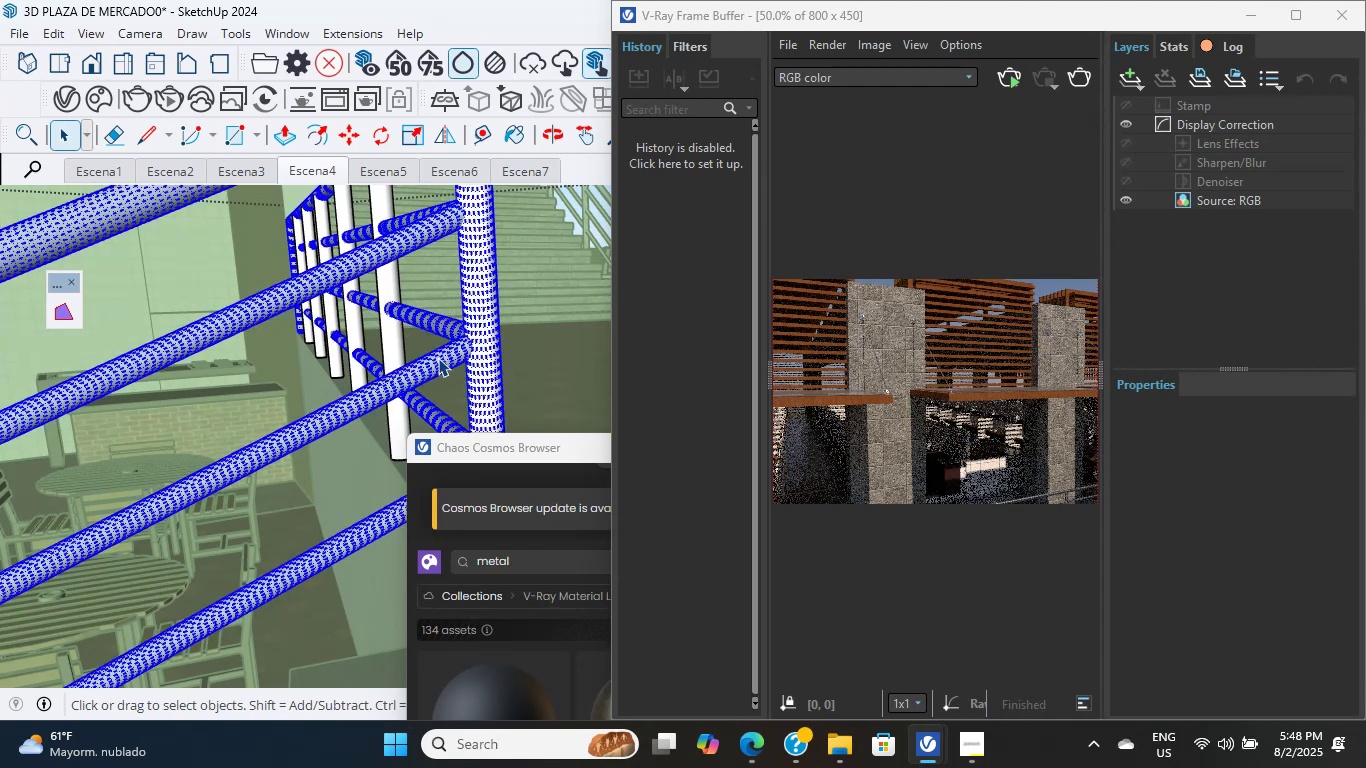 
triple_click([438, 358])
 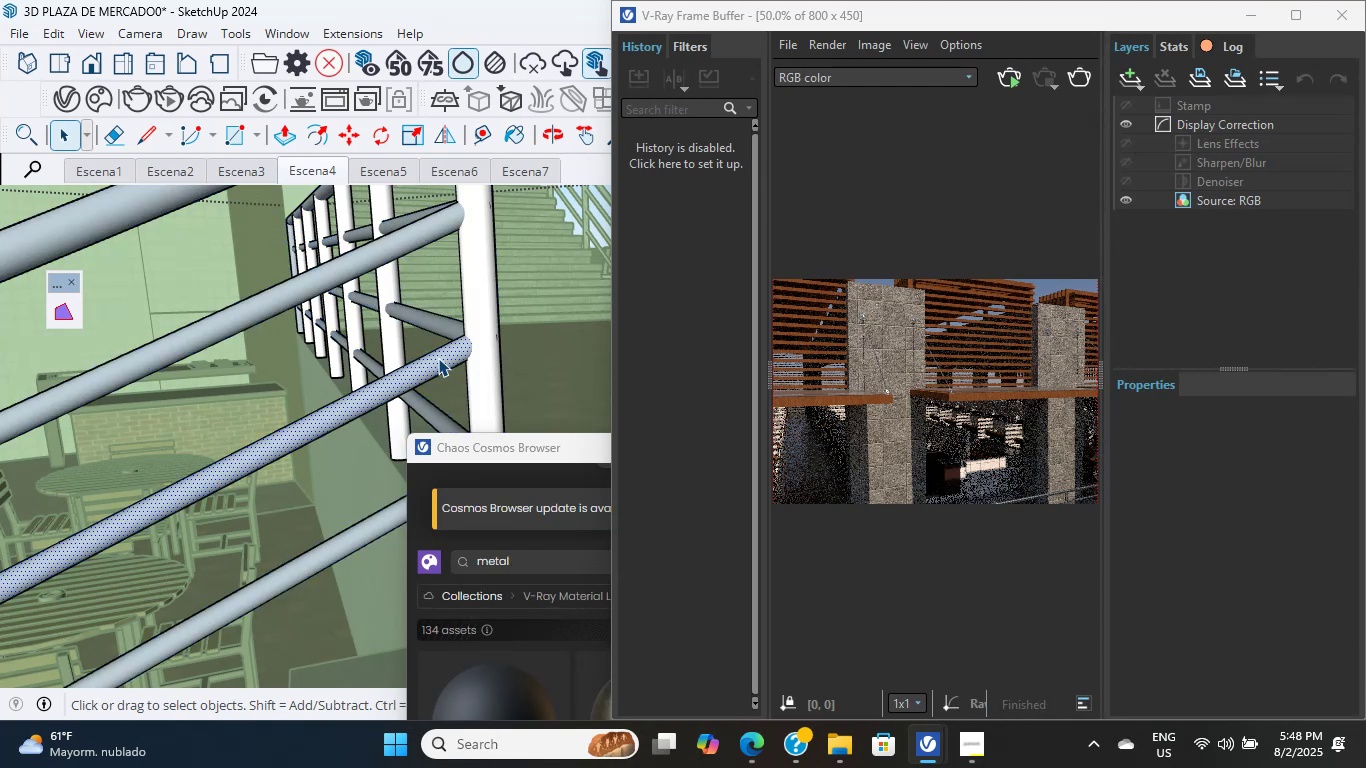 
double_click([438, 358])
 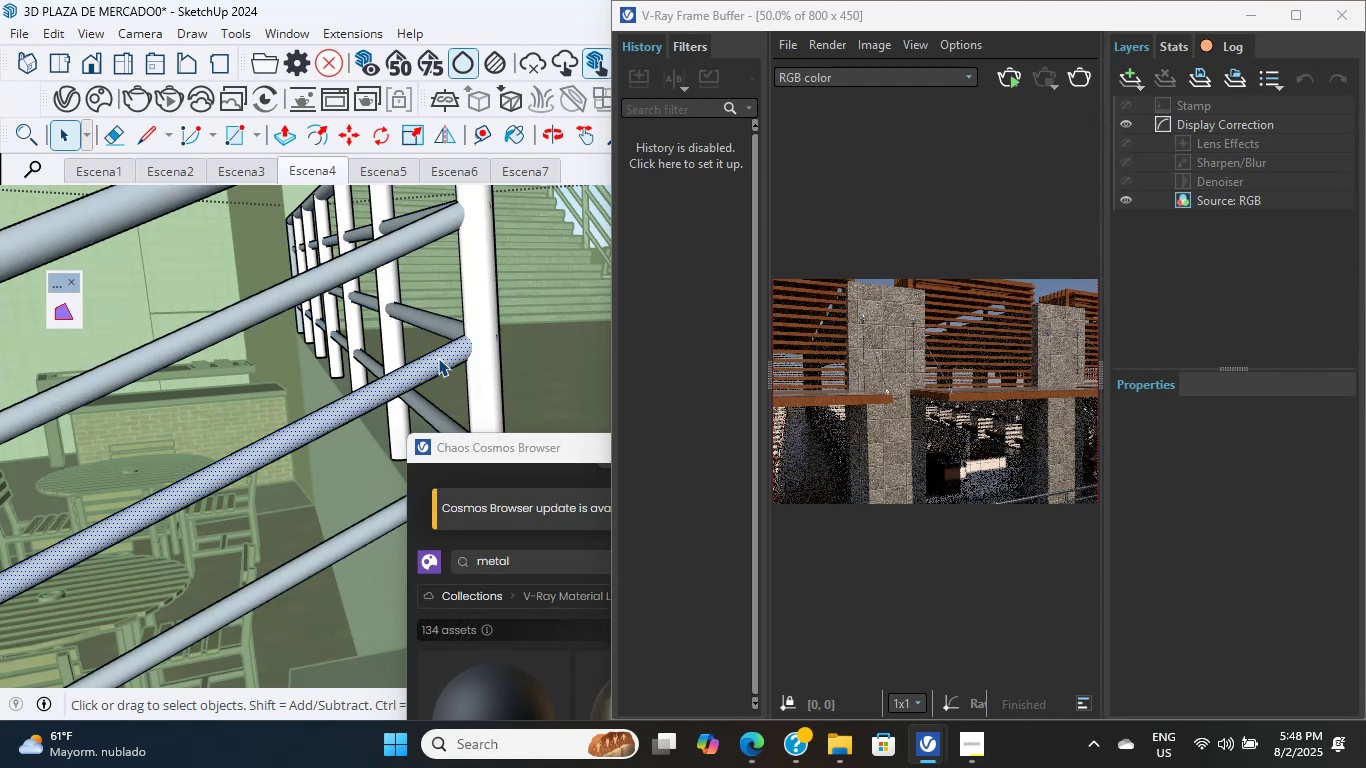 
triple_click([438, 358])
 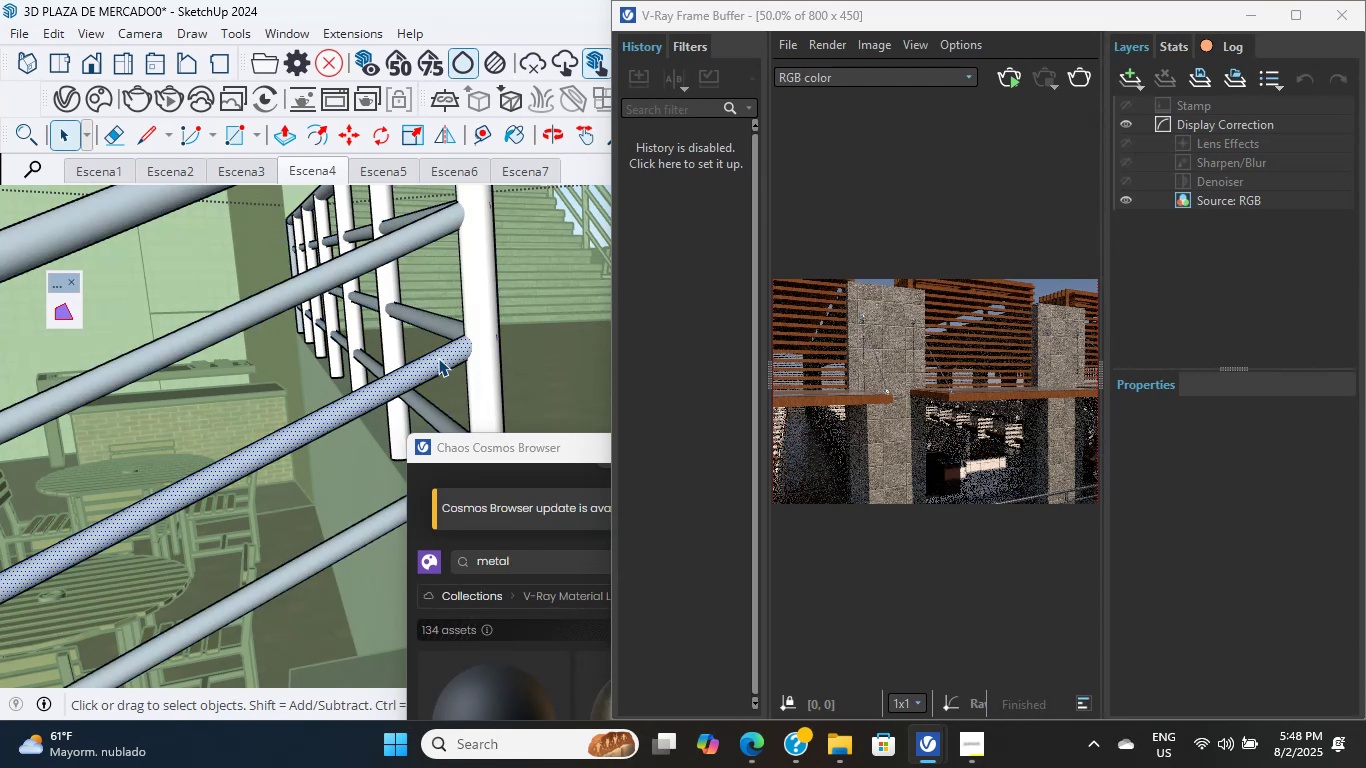 
triple_click([438, 358])
 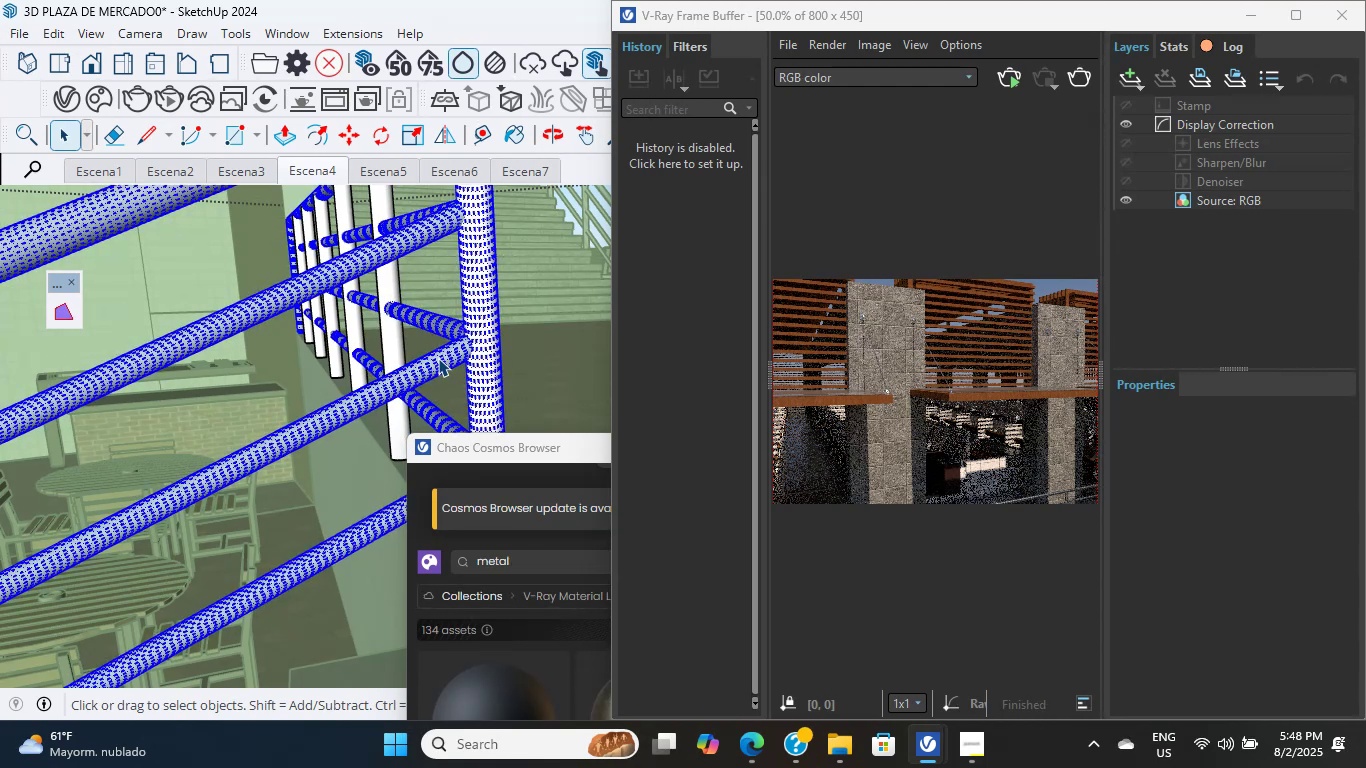 
double_click([438, 358])
 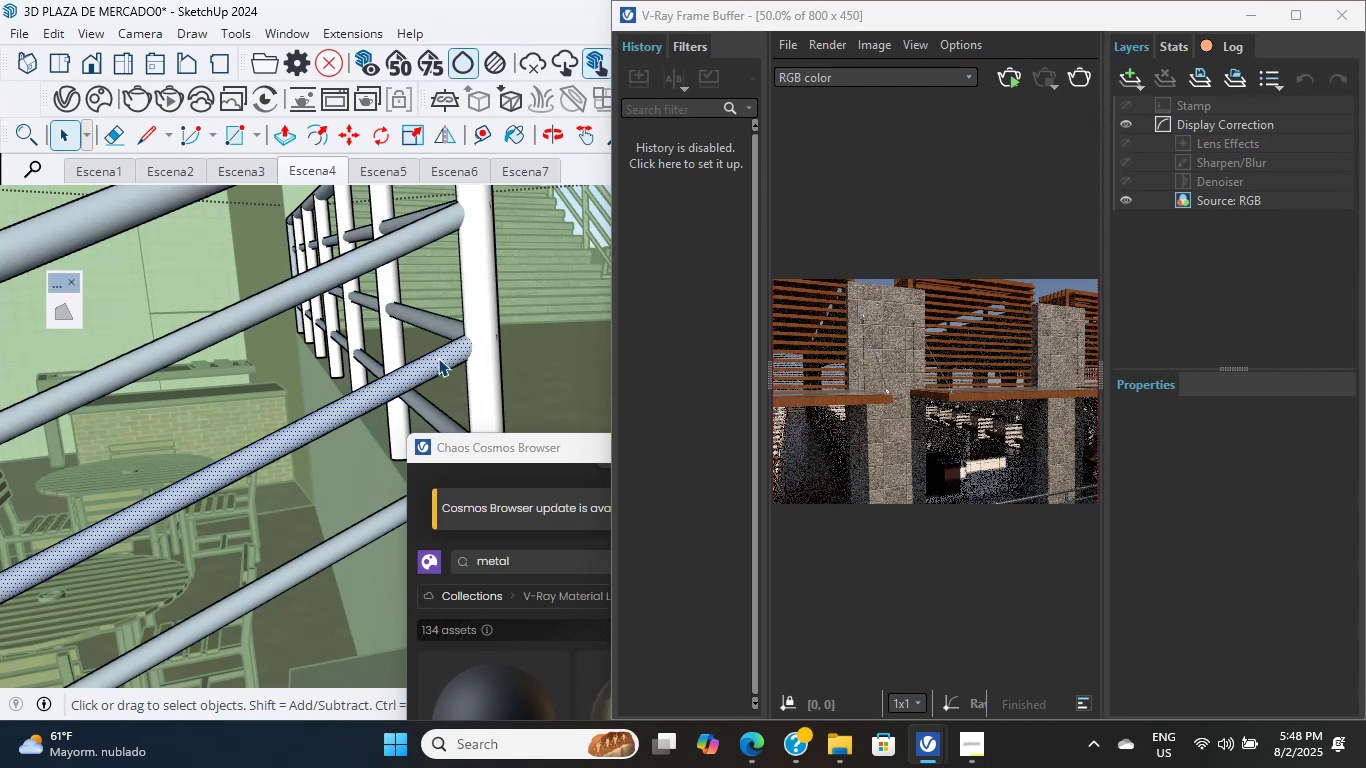 
triple_click([438, 358])
 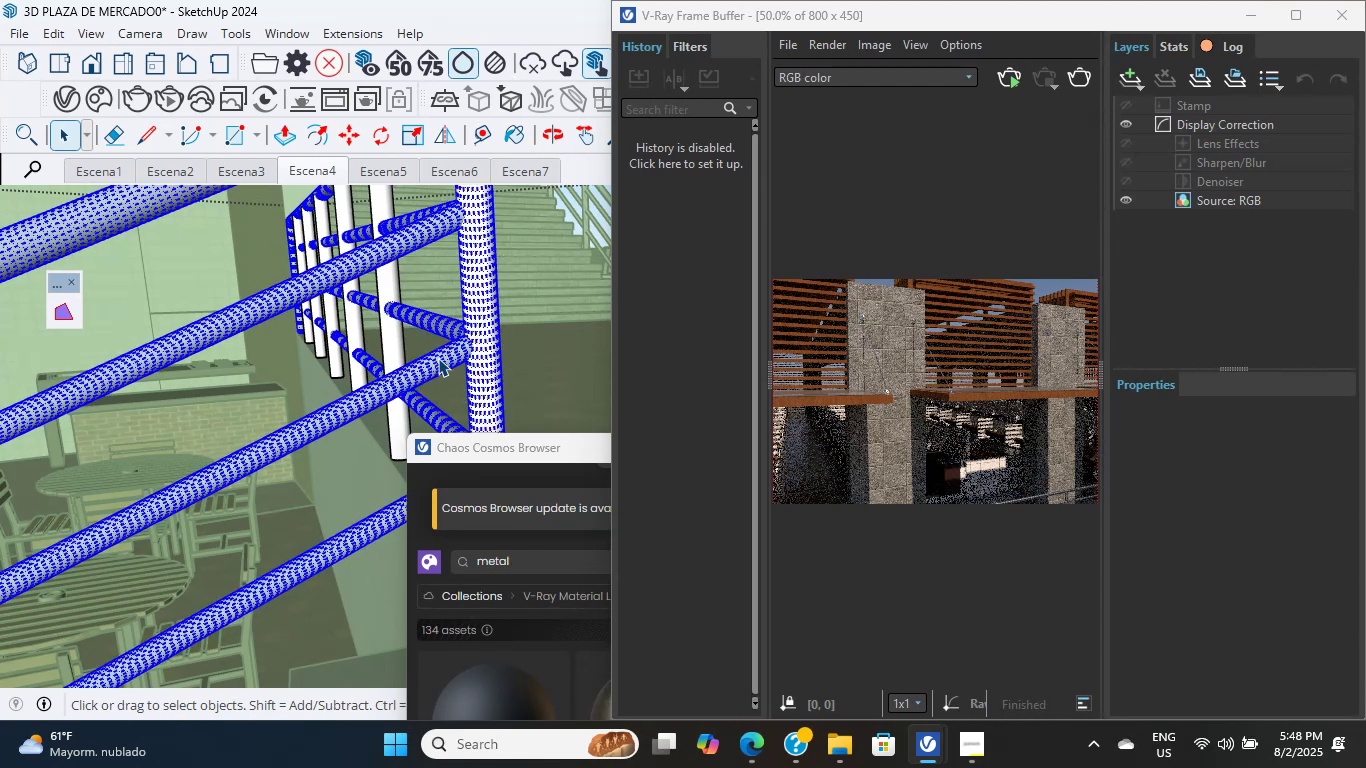 
scroll: coordinate [353, 438], scroll_direction: down, amount: 25.0
 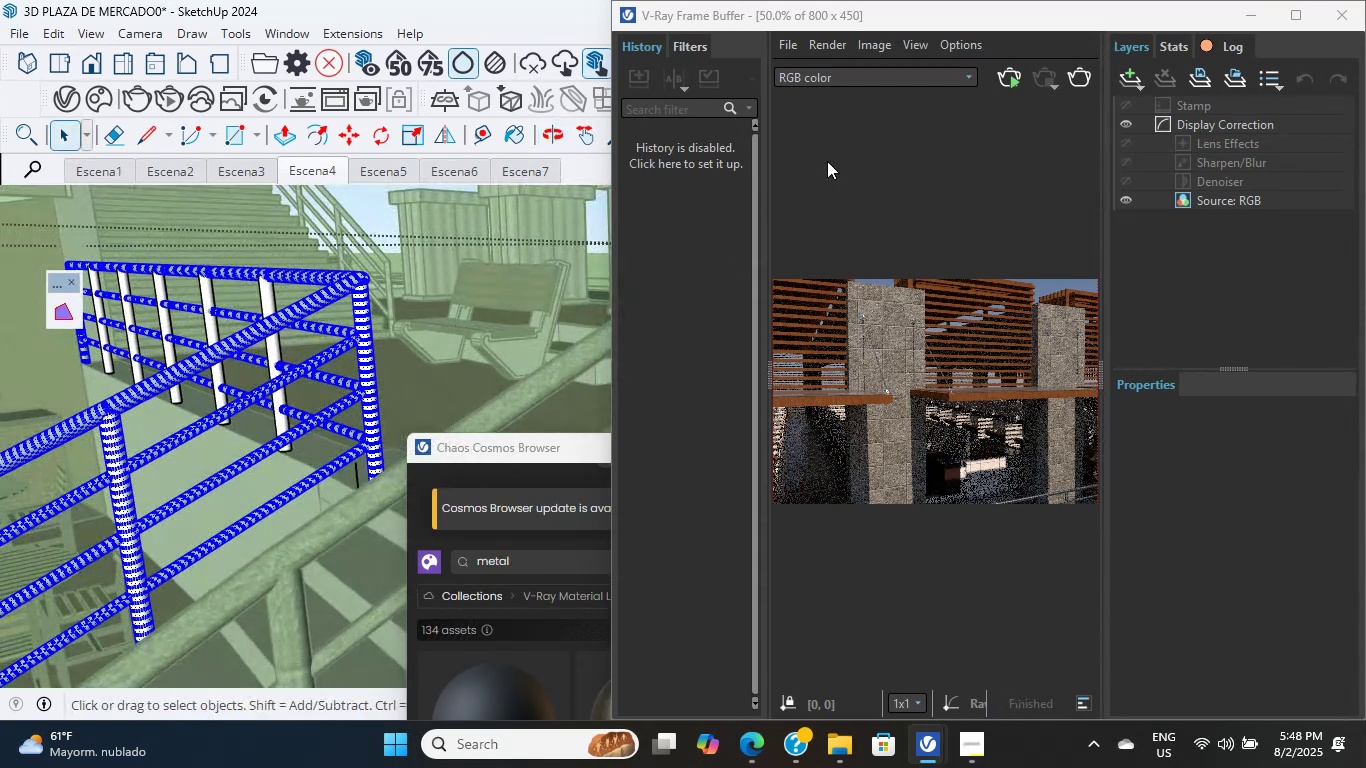 
left_click_drag(start_coordinate=[504, 445], to_coordinate=[495, 173])
 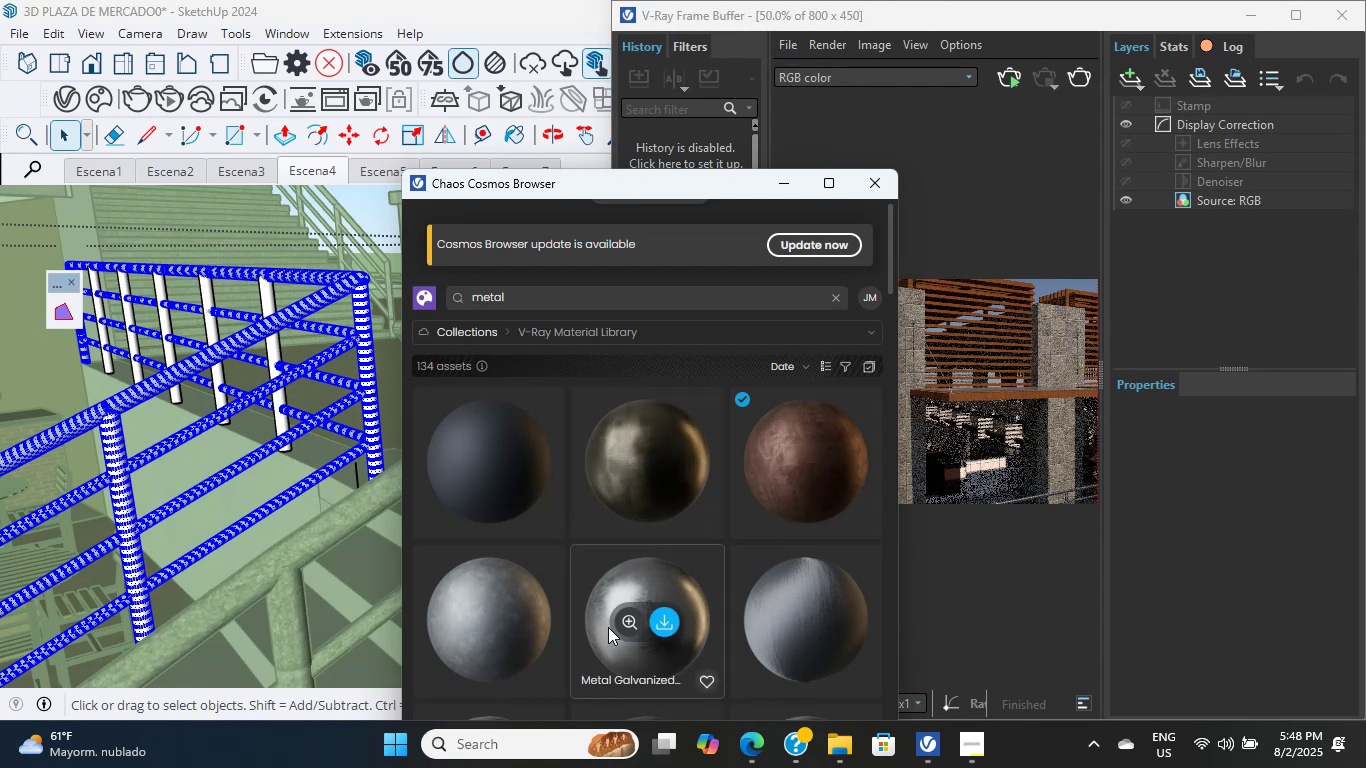 
left_click([661, 616])
 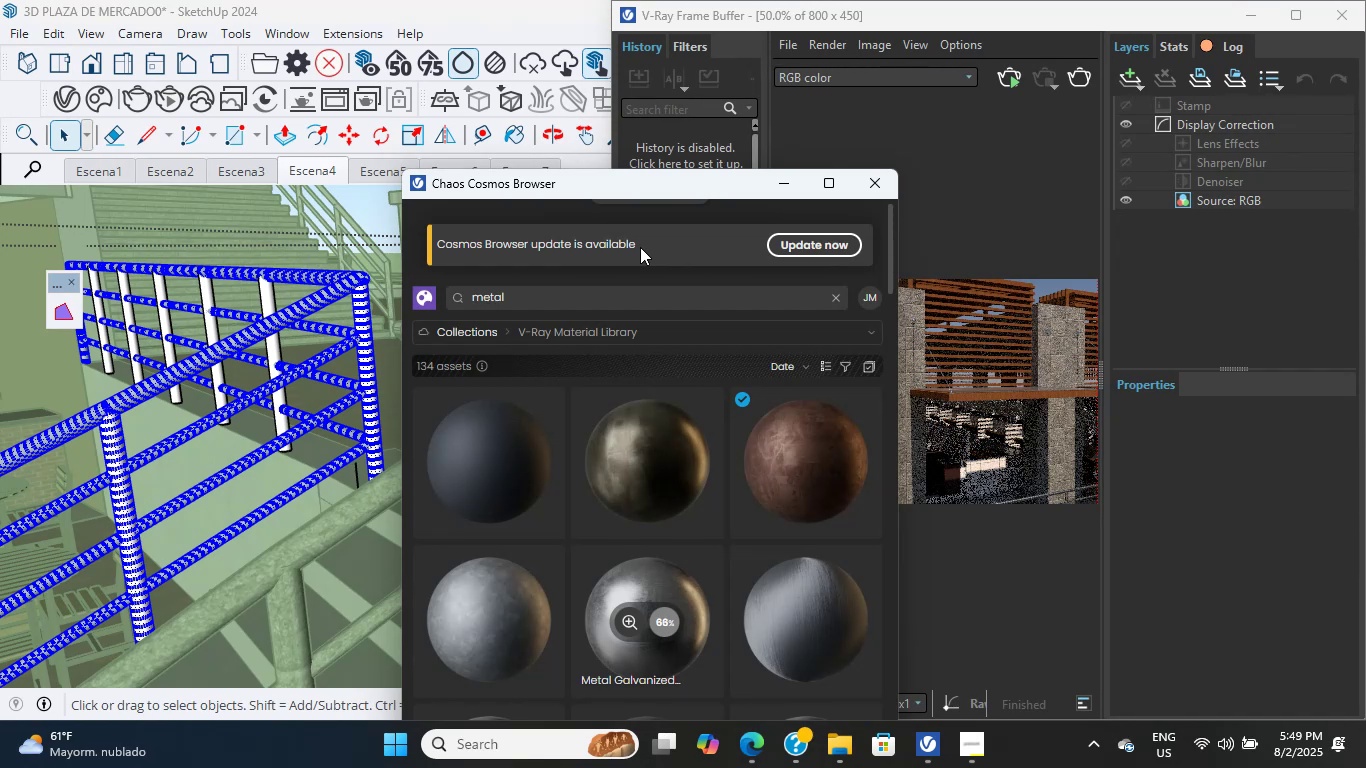 
wait(40.64)
 